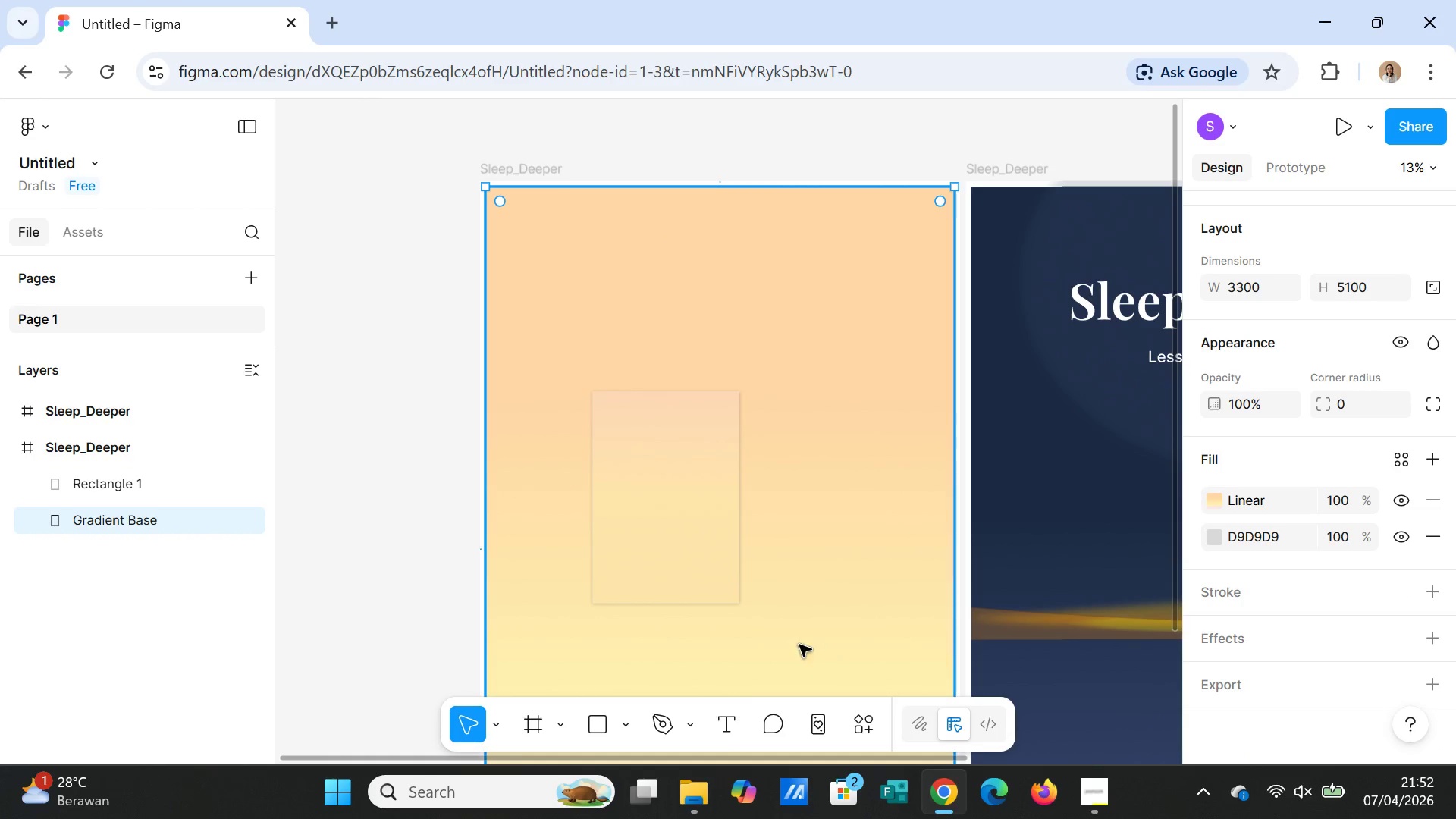 
left_click([702, 570])
 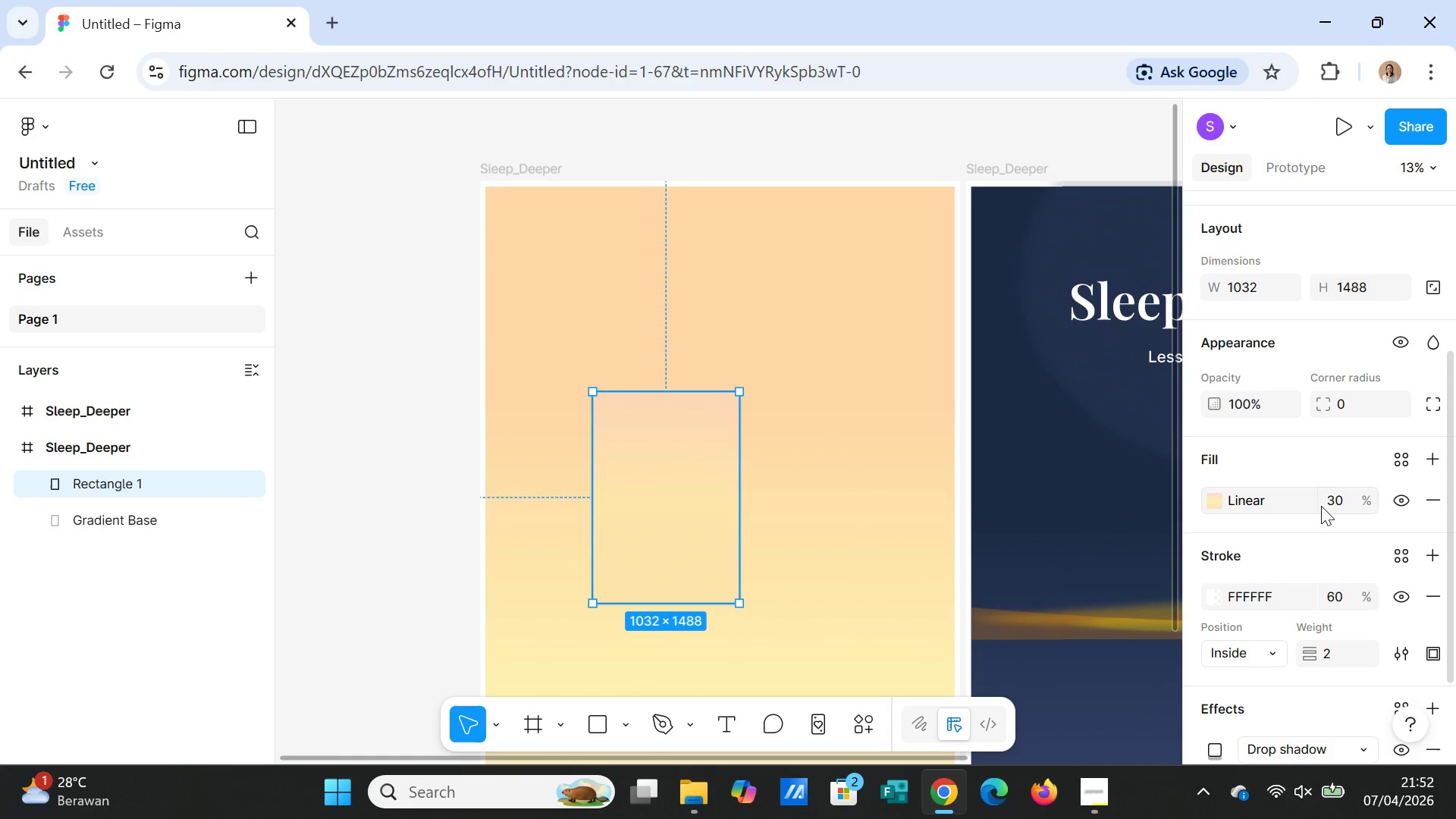 
left_click([1329, 504])
 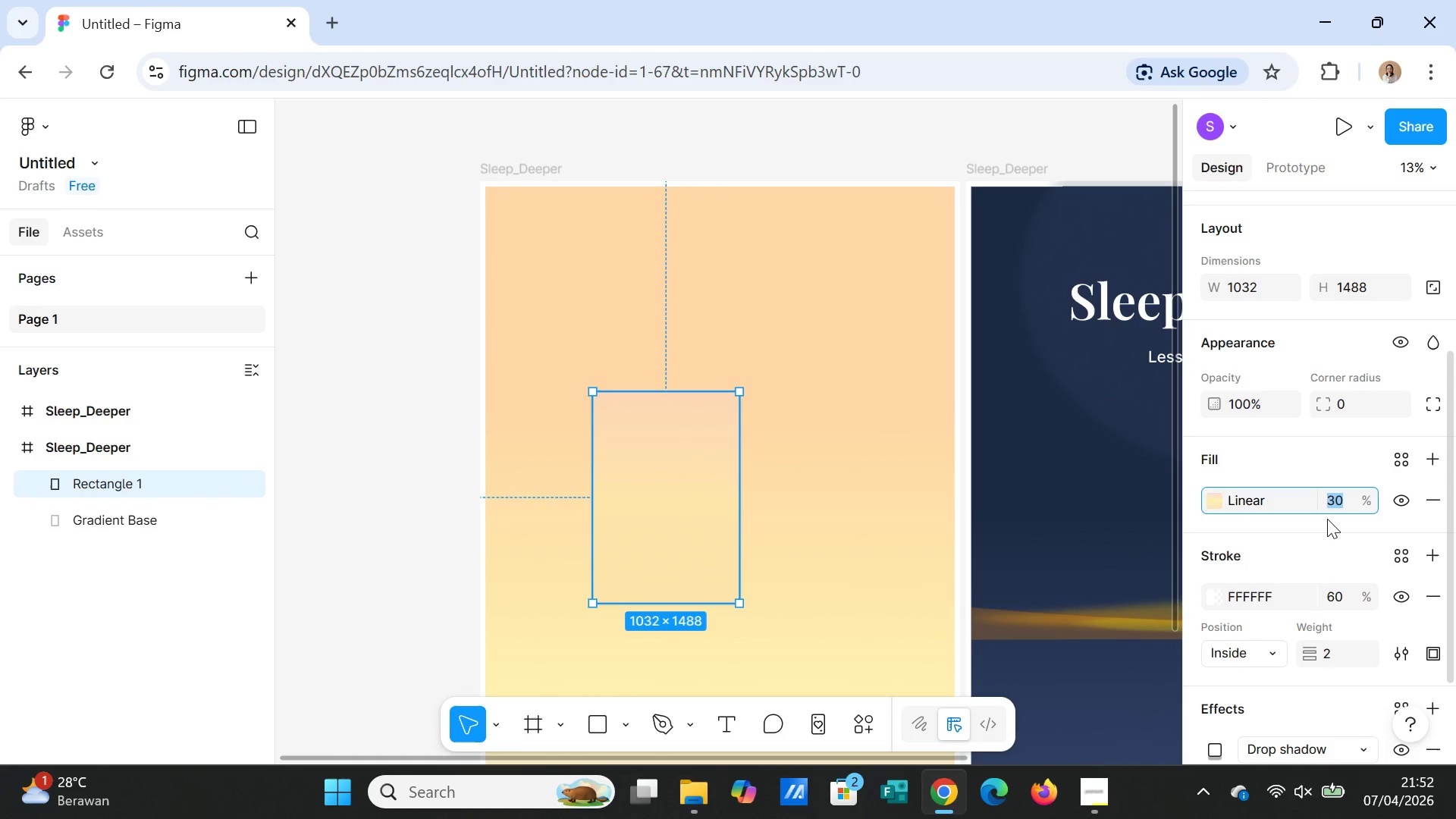 
type(50)
 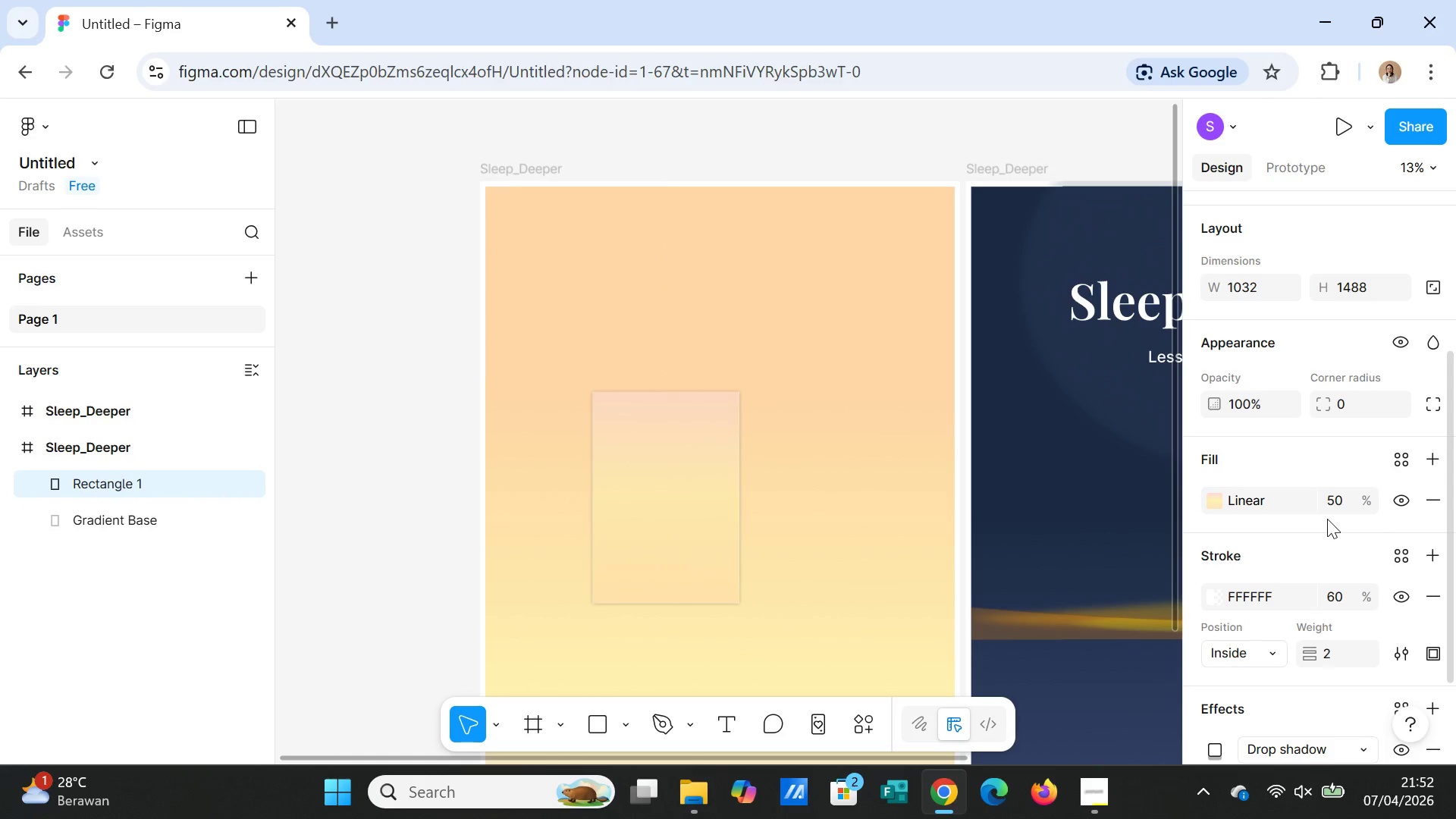 
key(Enter)
 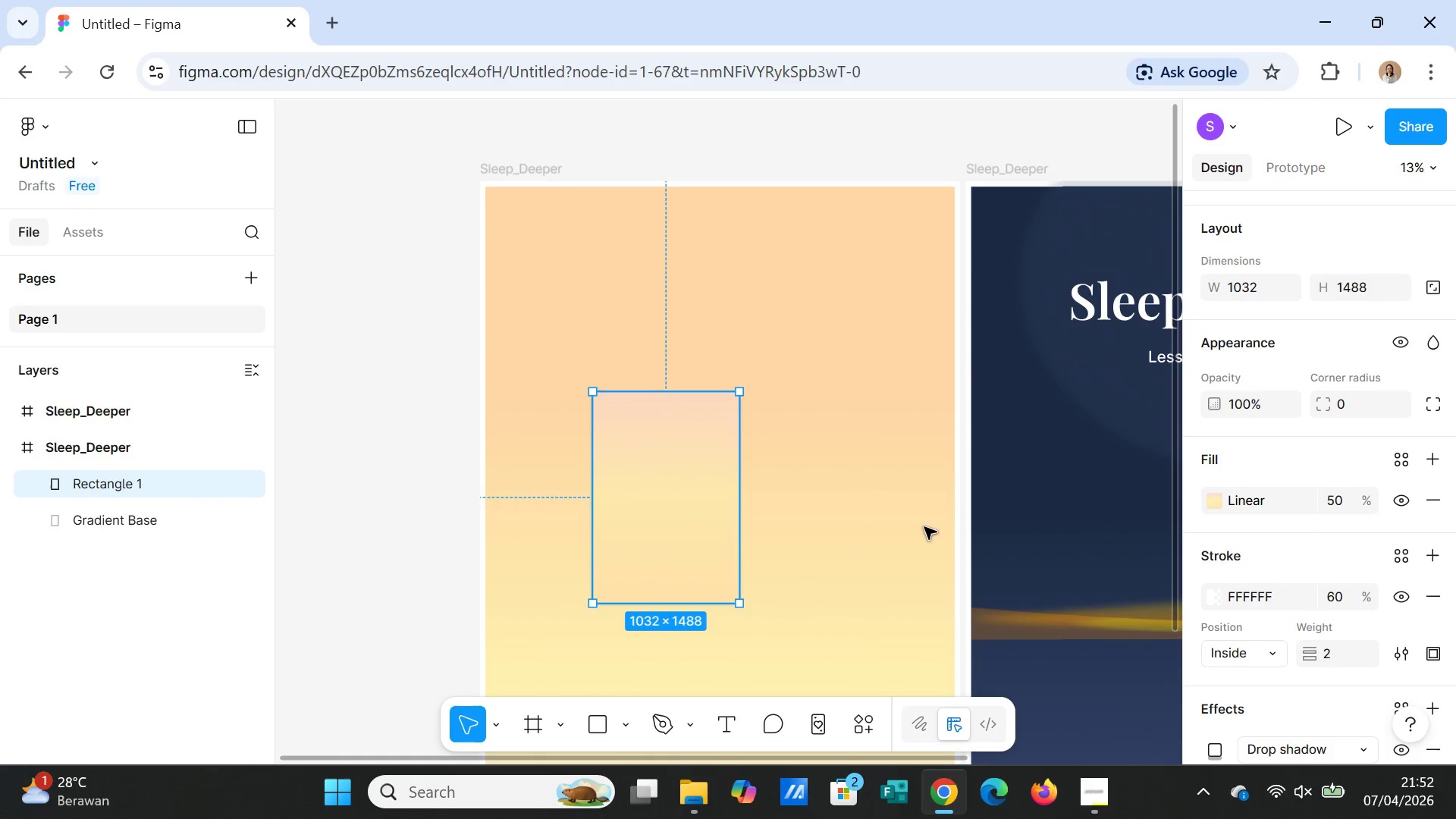 
left_click([923, 527])
 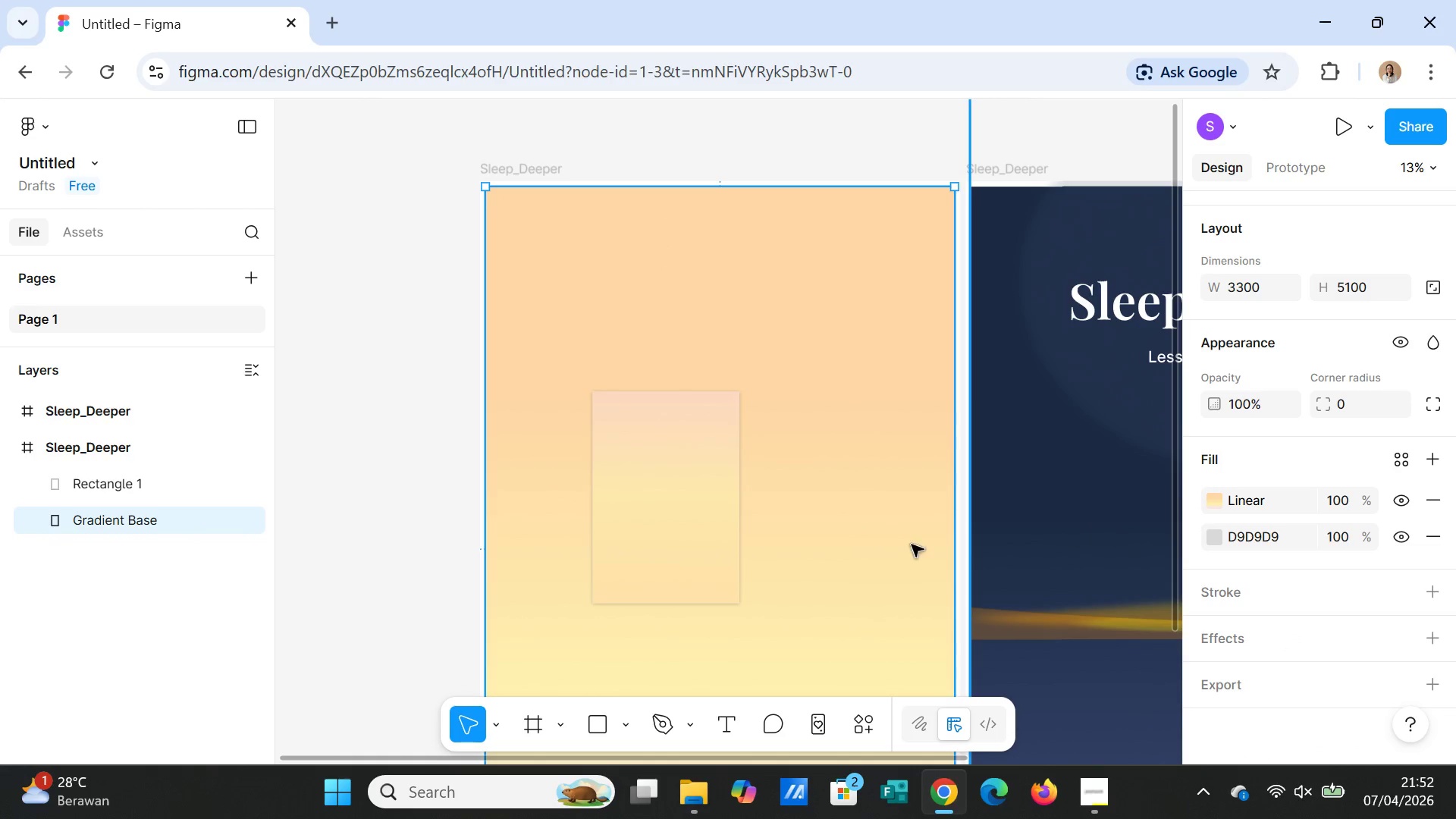 
scroll: coordinate [899, 585], scroll_direction: down, amount: 3.0
 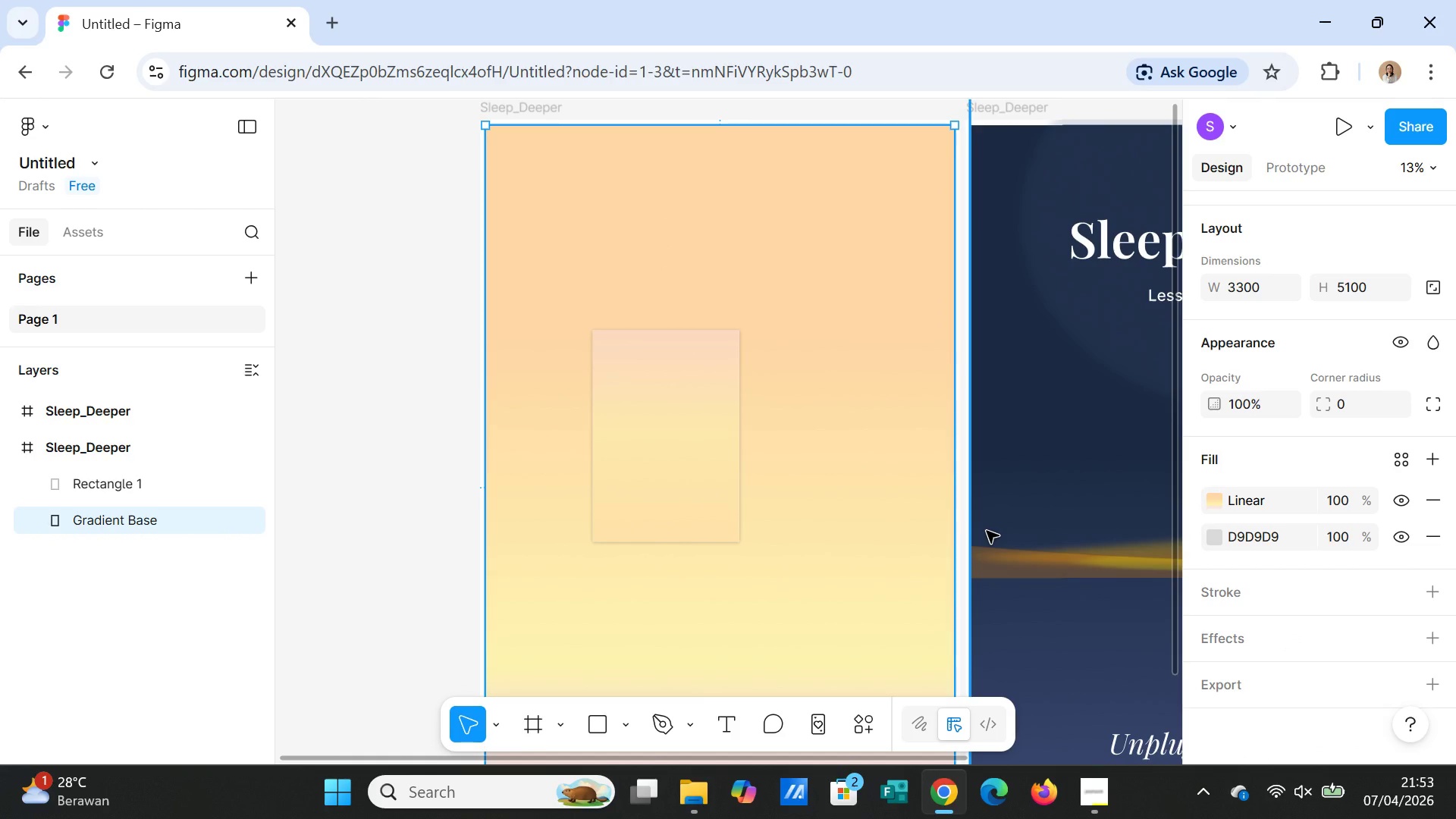 
wait(11.99)
 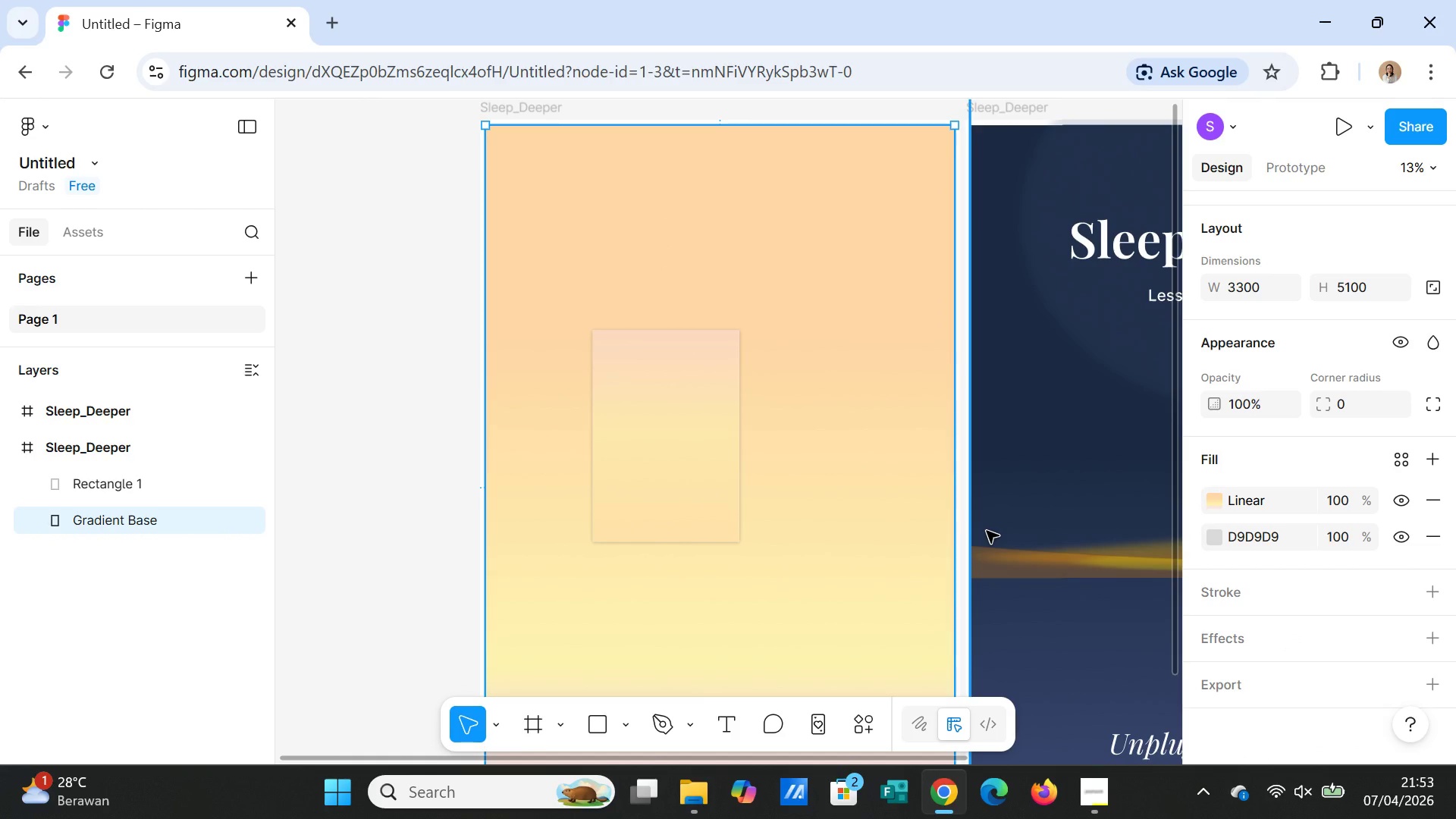 
scroll: coordinate [1420, 532], scroll_direction: down, amount: 2.0
 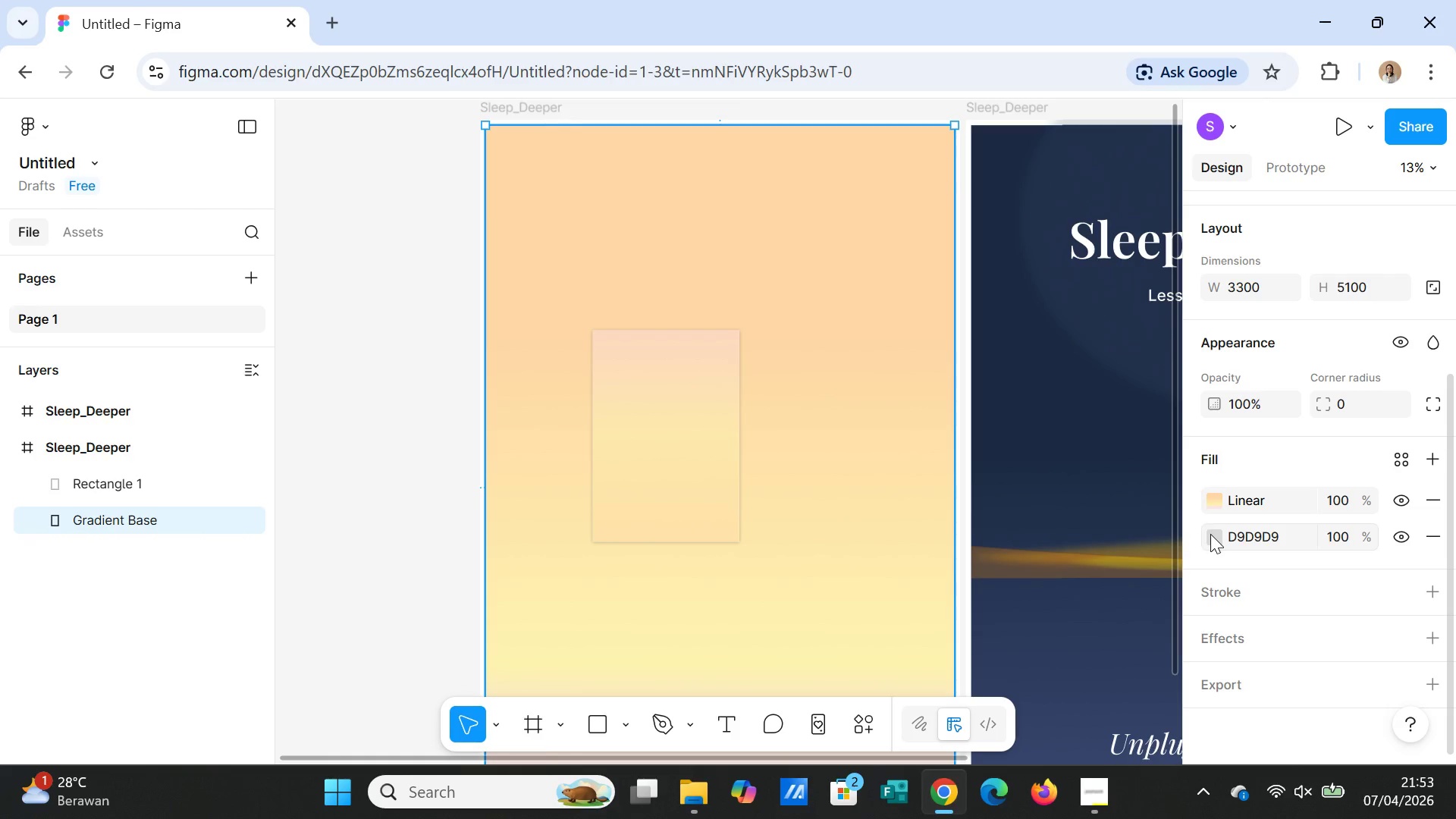 
left_click([1210, 534])
 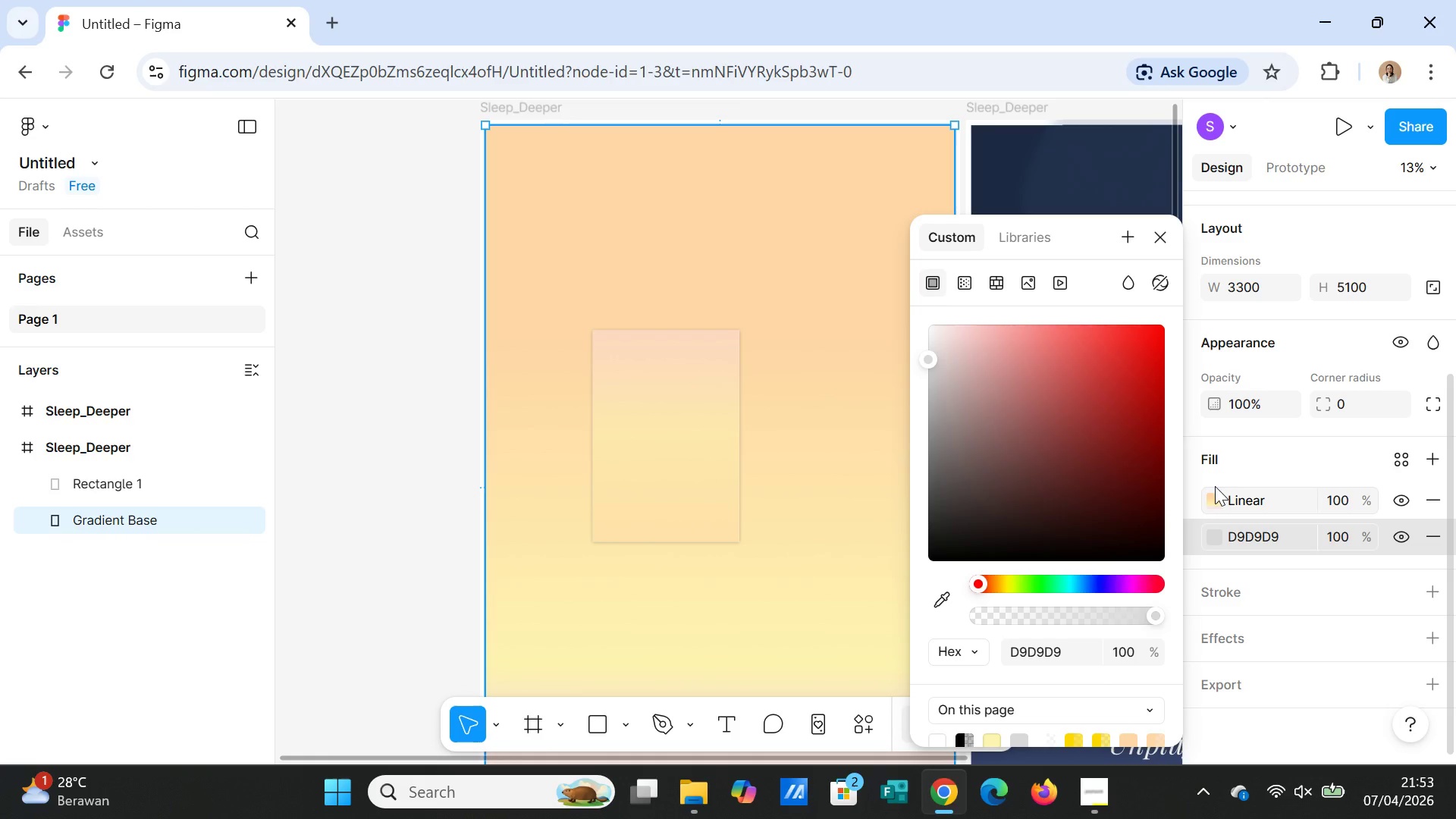 
left_click([1161, 233])
 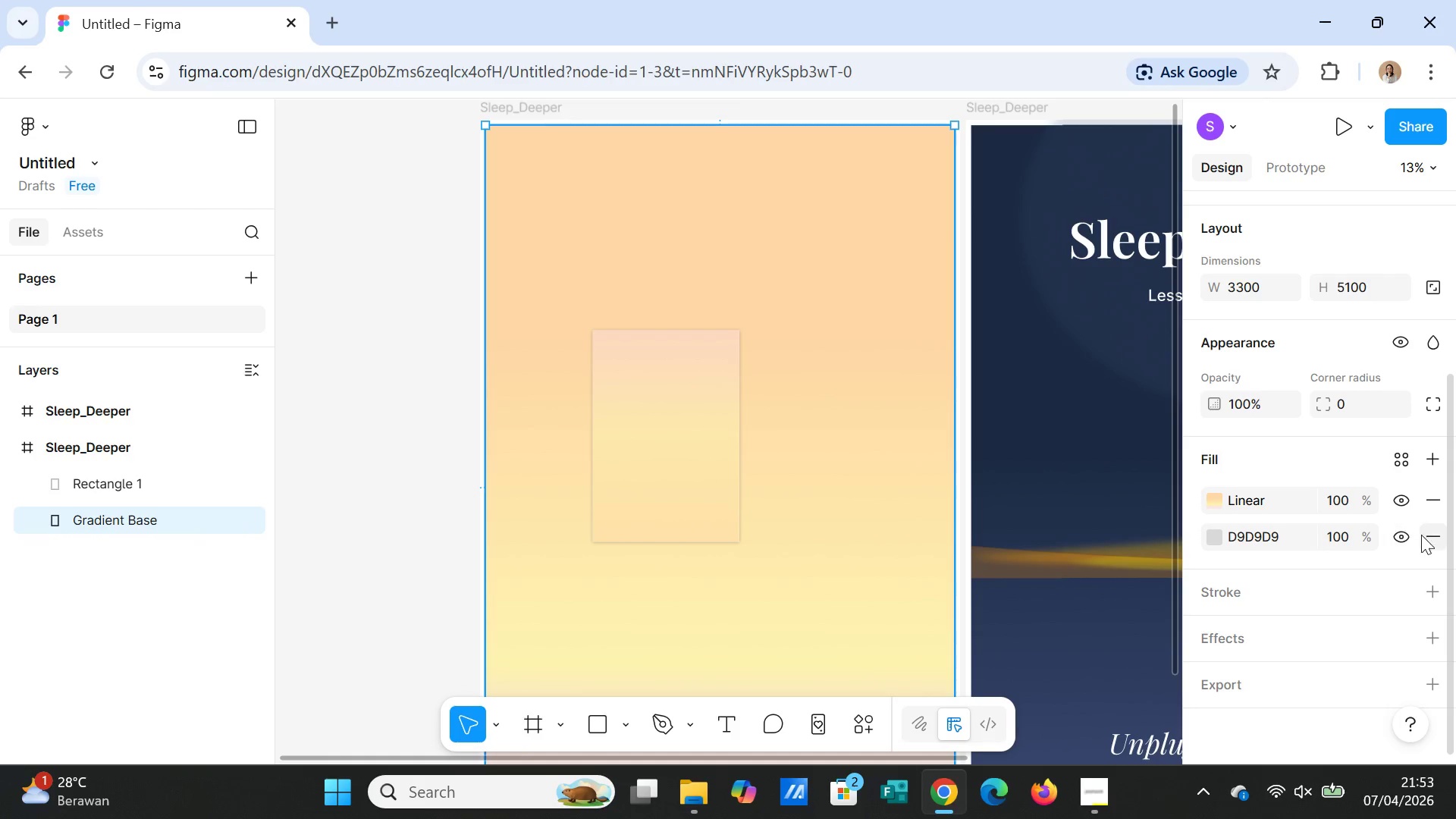 
left_click([1429, 535])
 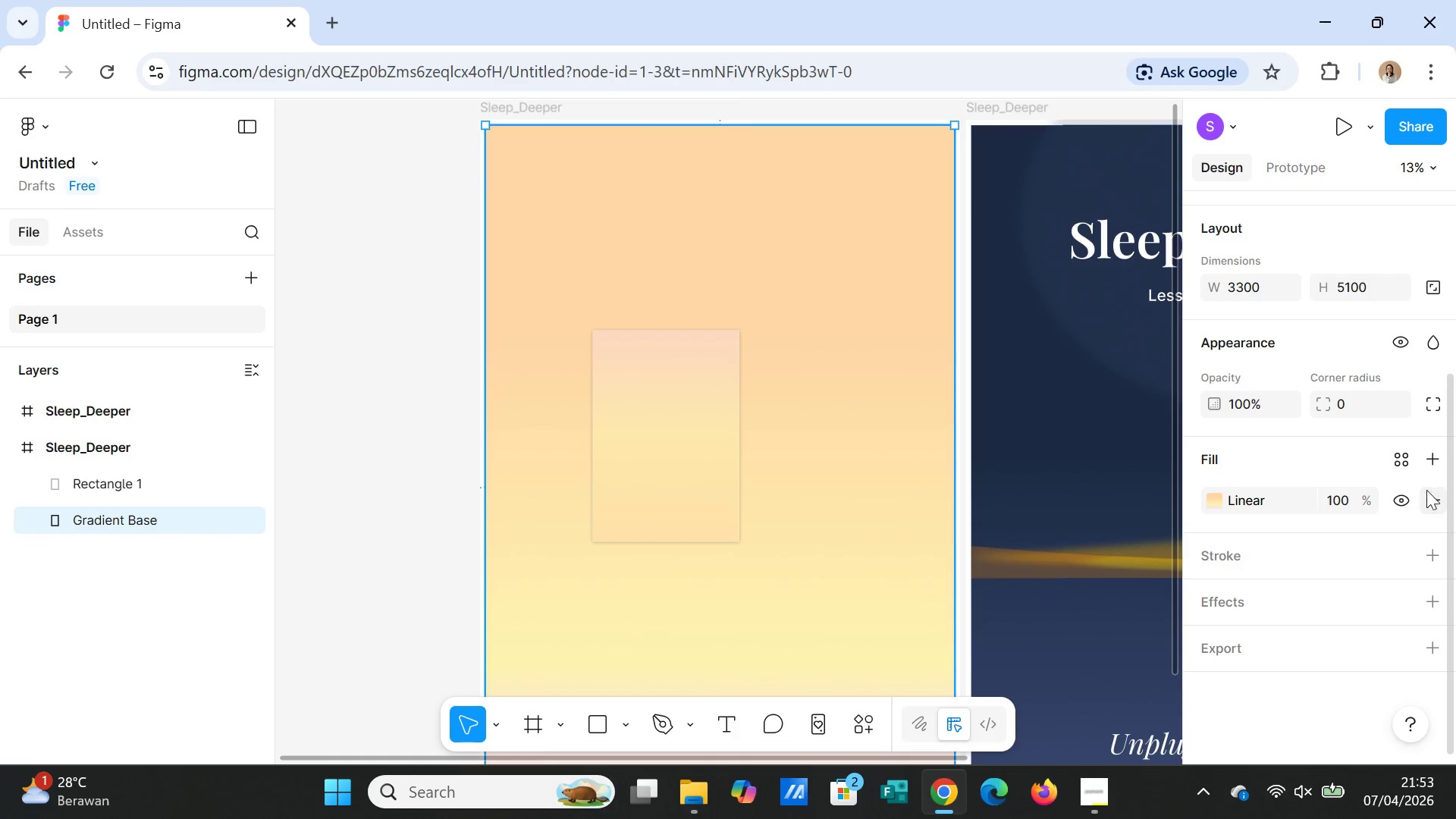 
wait(5.83)
 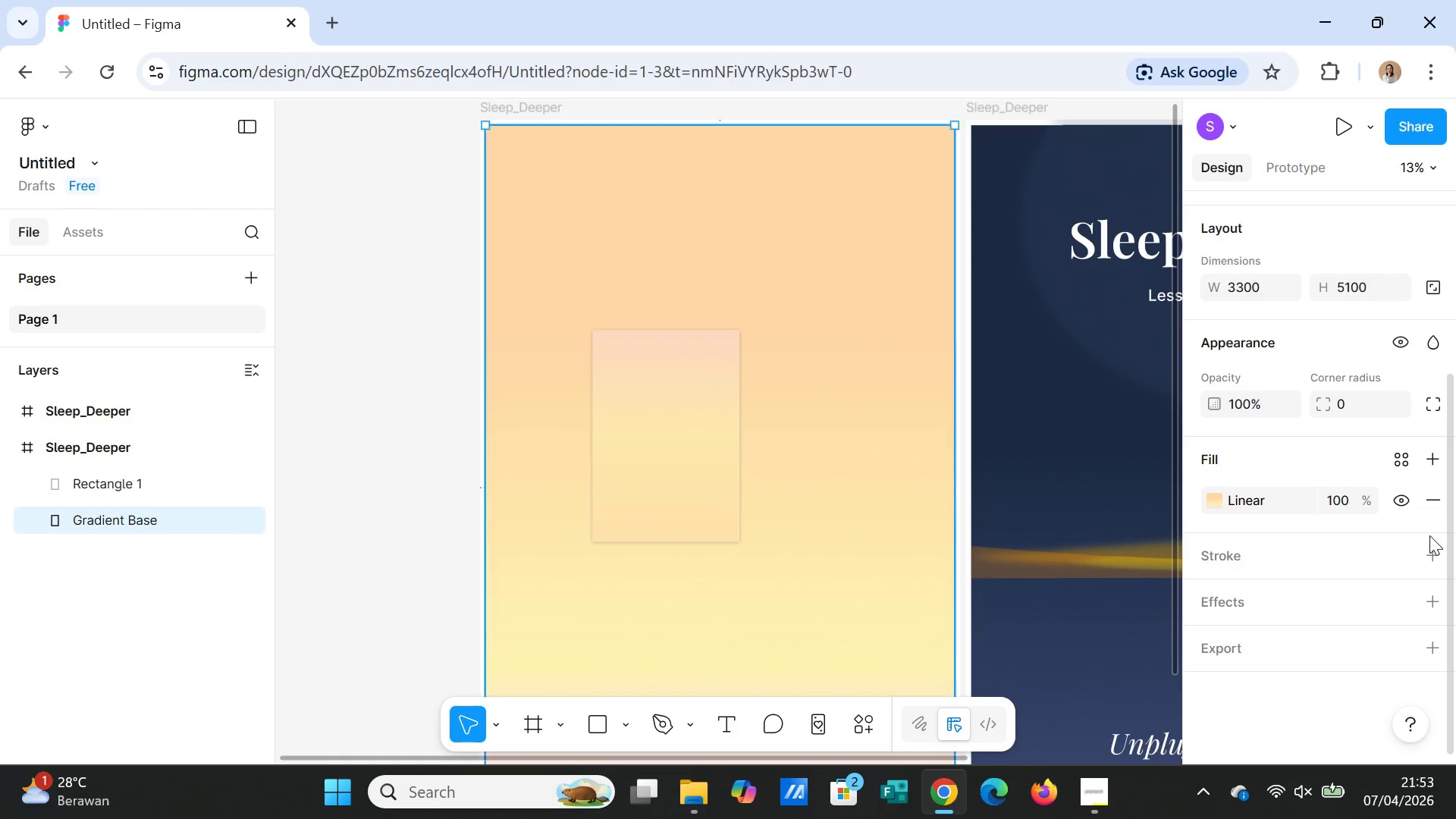 
left_click([1264, 452])
 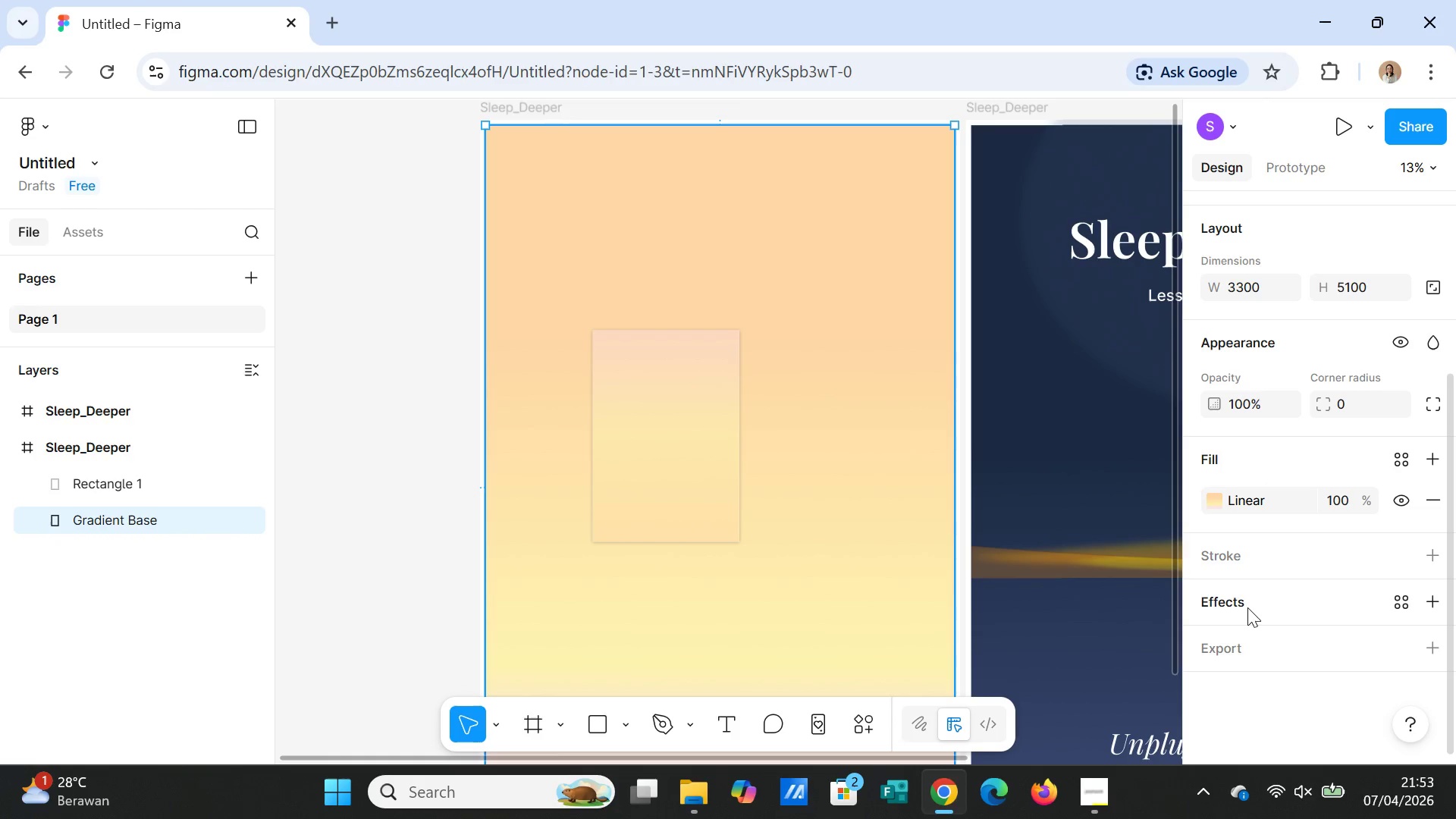 
left_click([708, 486])
 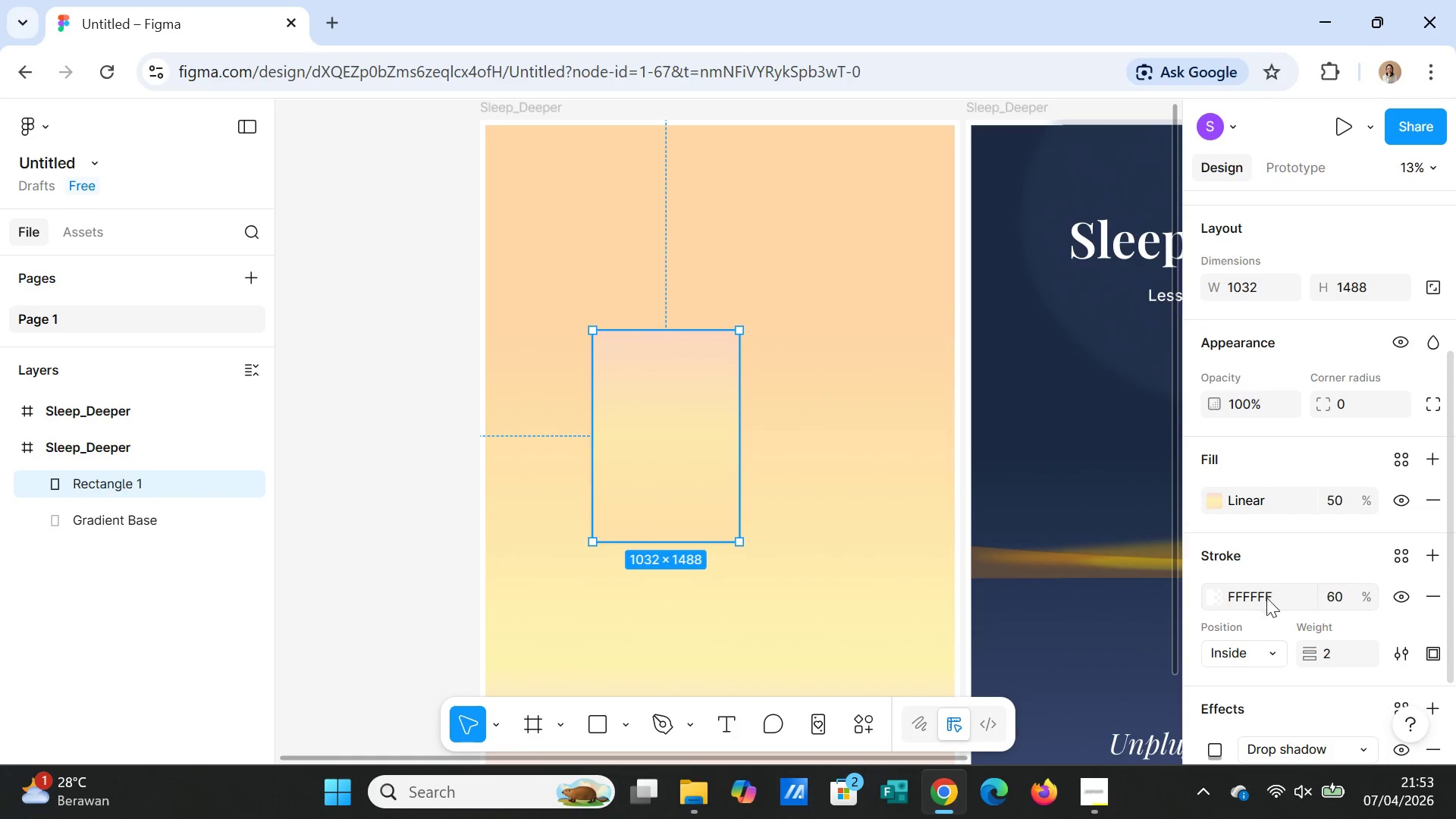 
scroll: coordinate [1285, 610], scroll_direction: down, amount: 2.0
 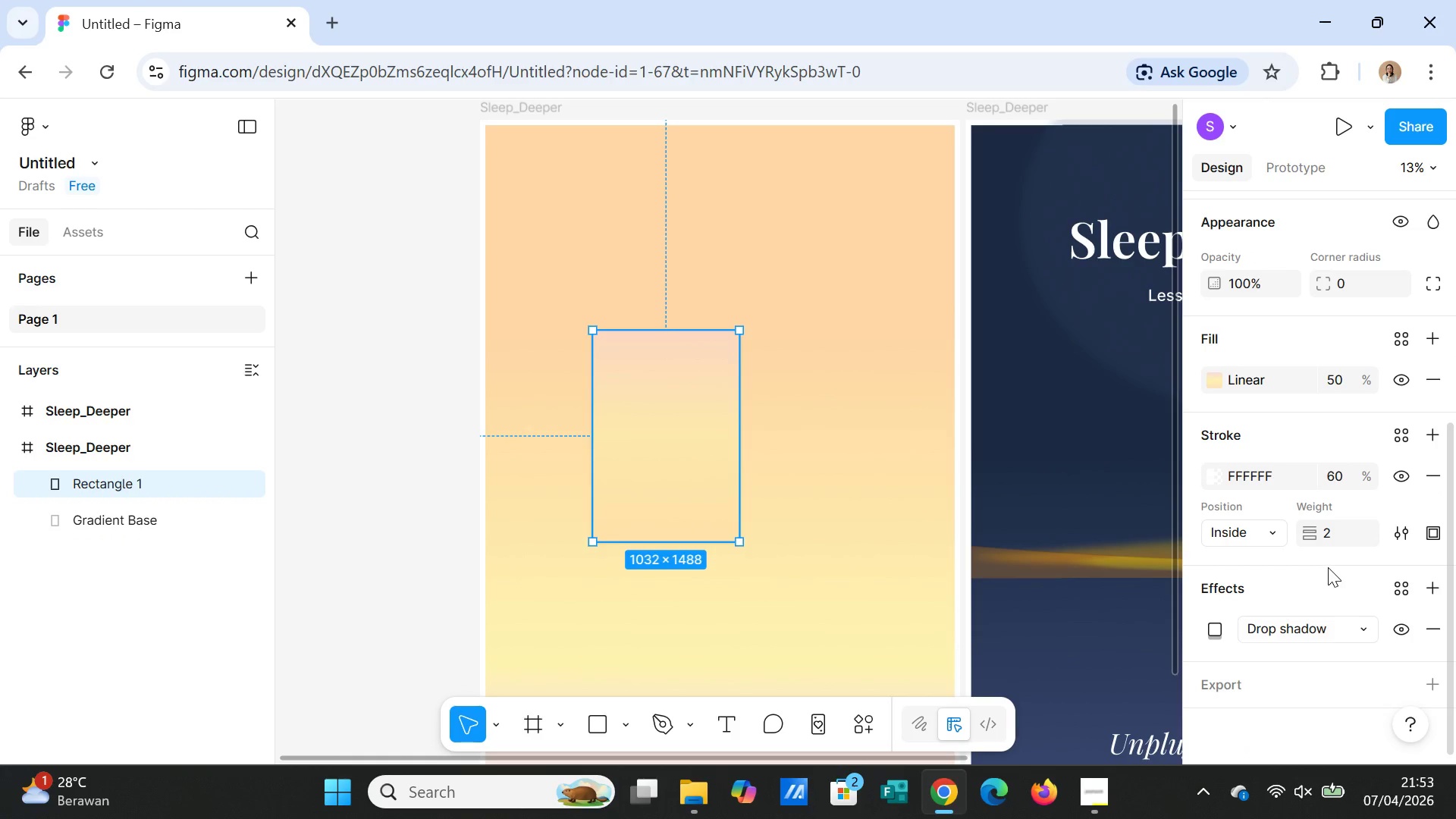 
mouse_move([1268, 563])
 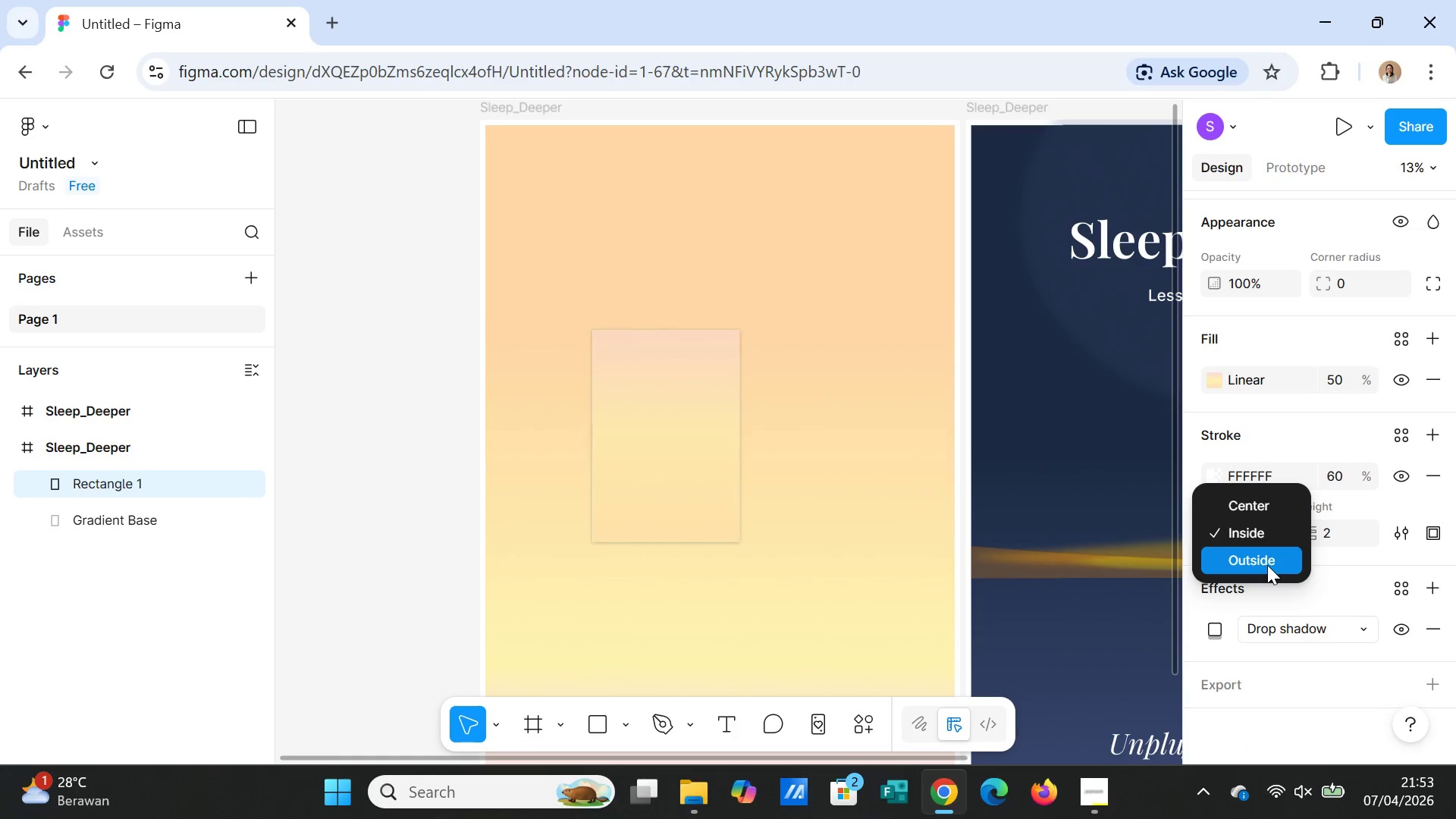 
left_click([1267, 565])
 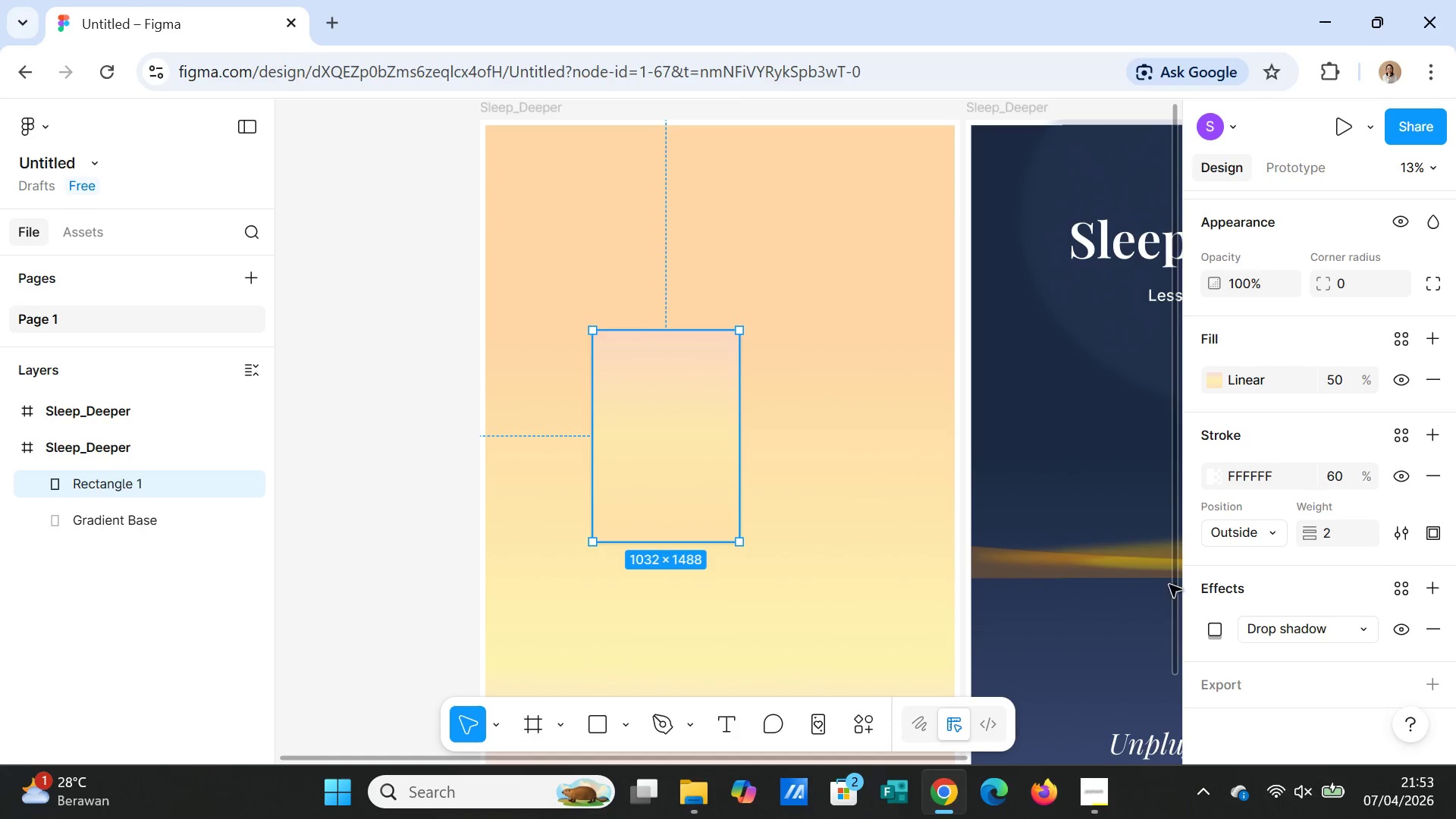 
left_click([869, 413])
 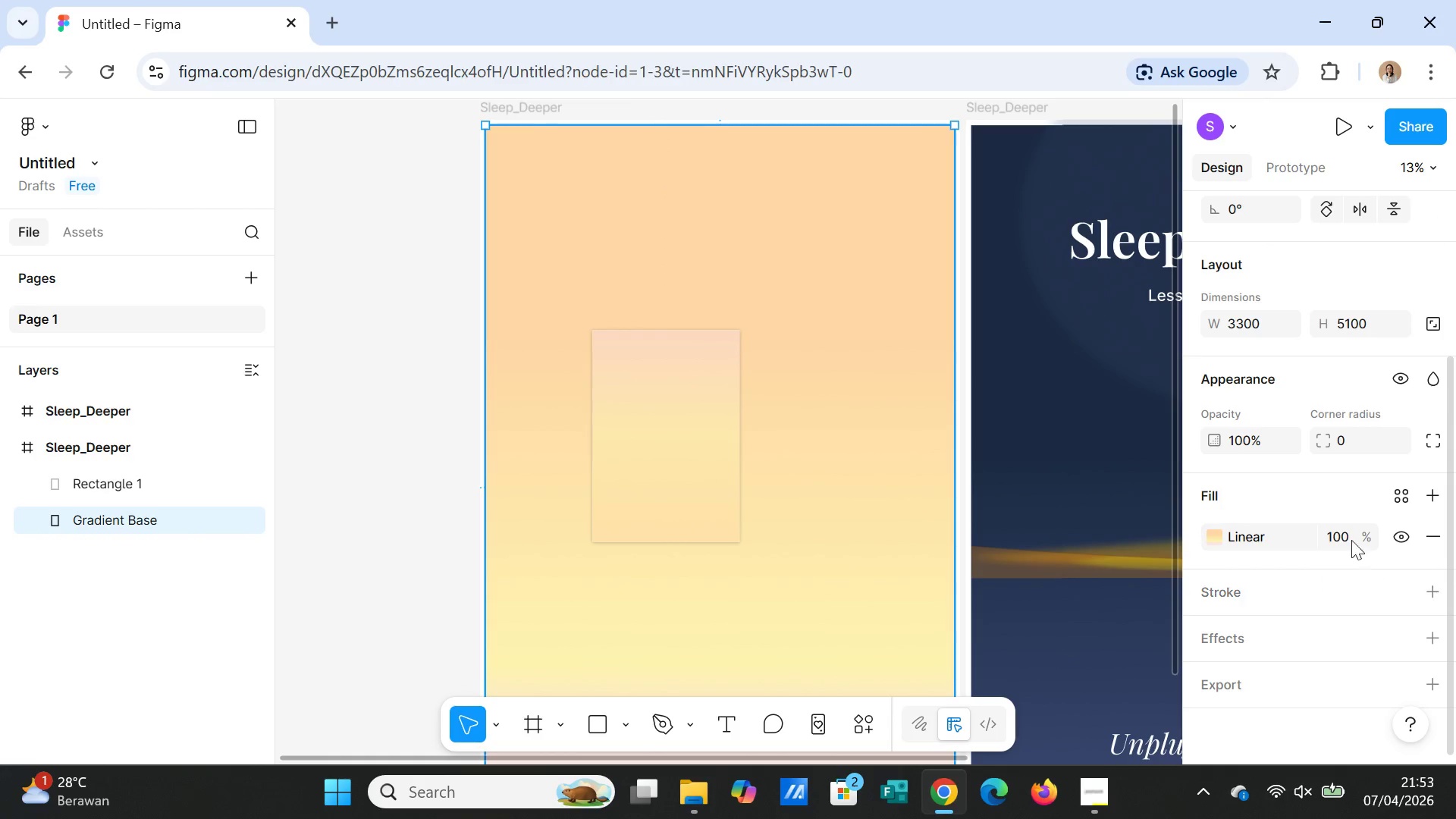 
scroll: coordinate [1305, 592], scroll_direction: down, amount: 1.0
 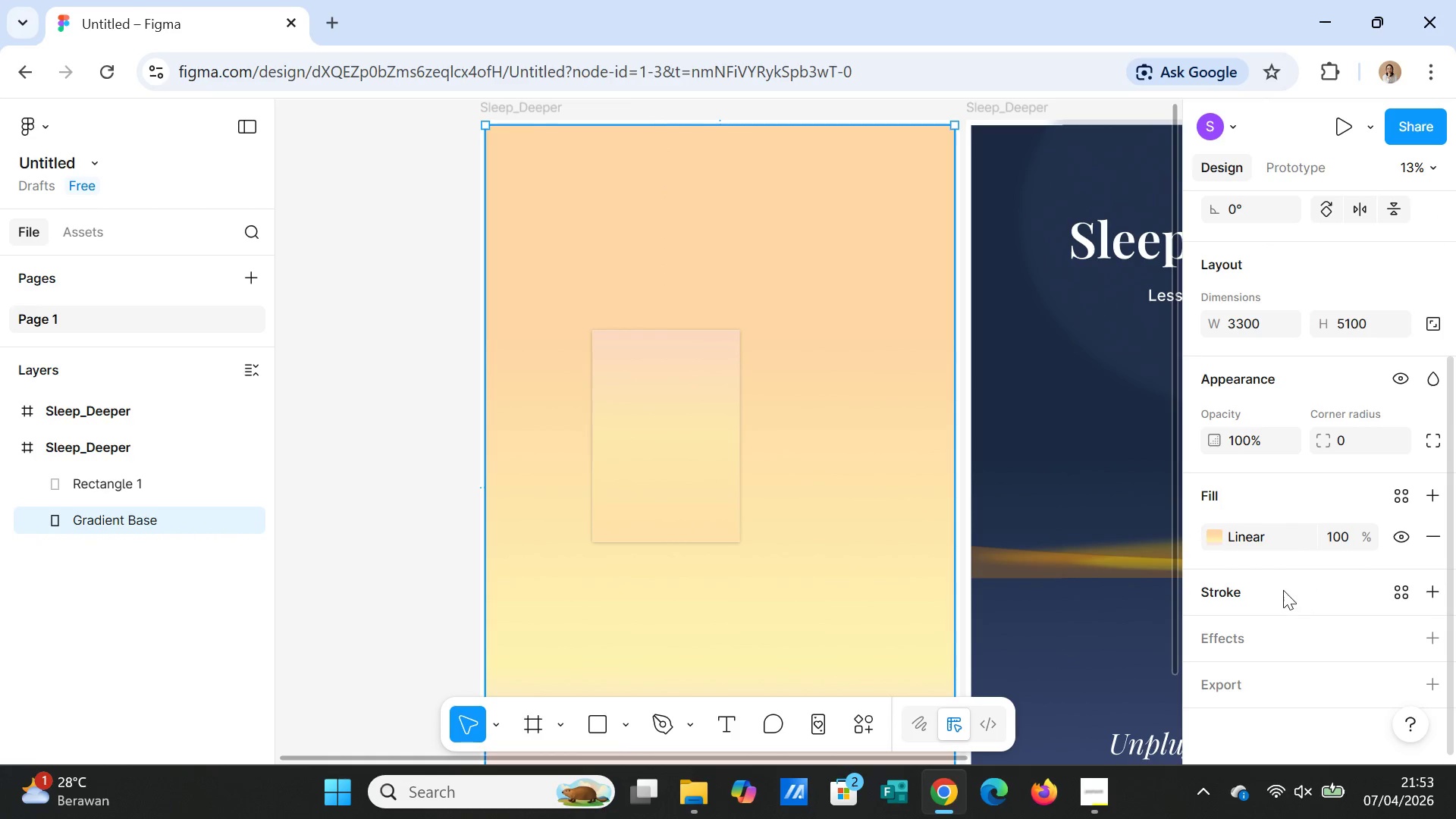 
left_click([1283, 589])
 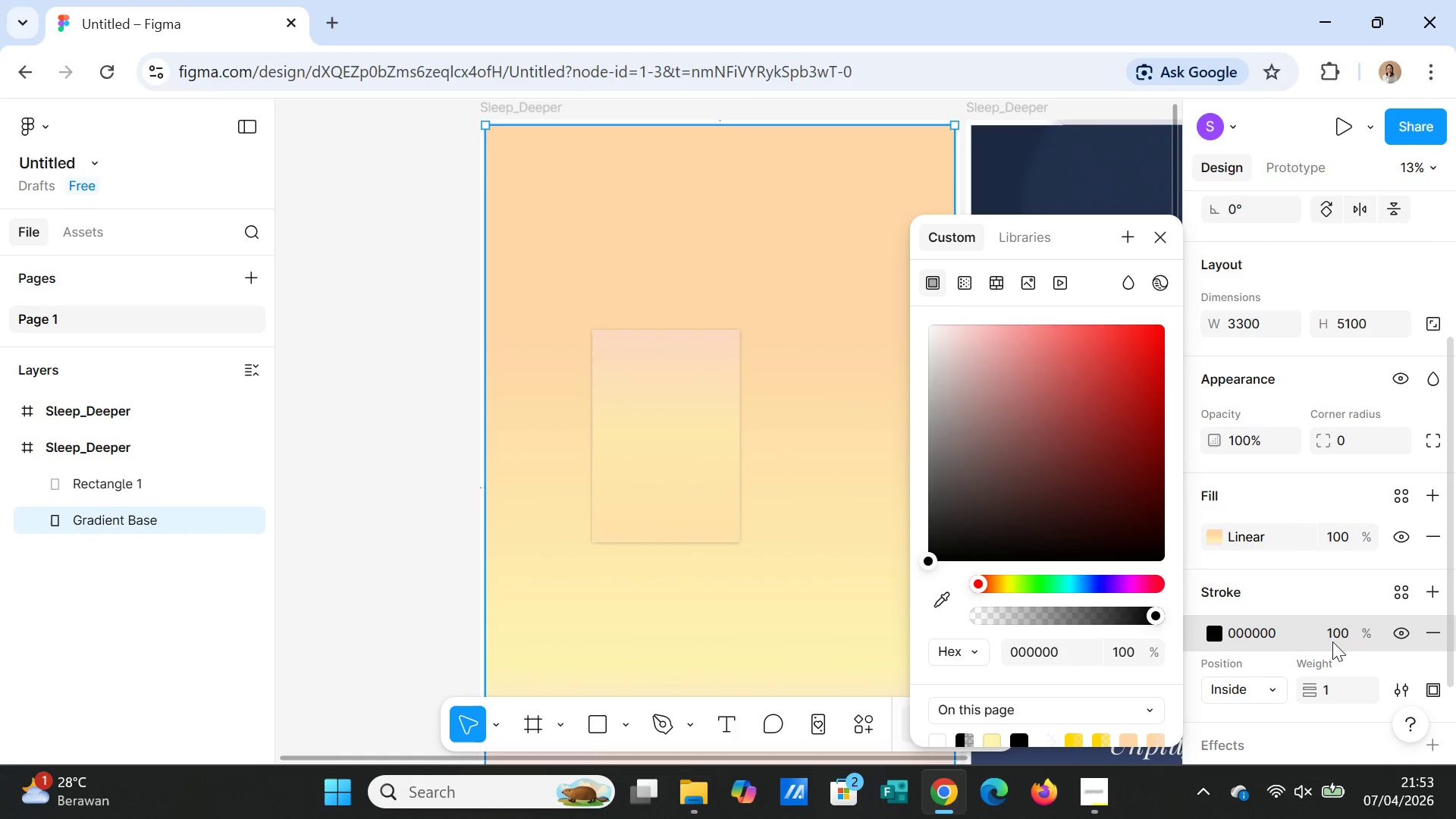 
left_click([1279, 642])
 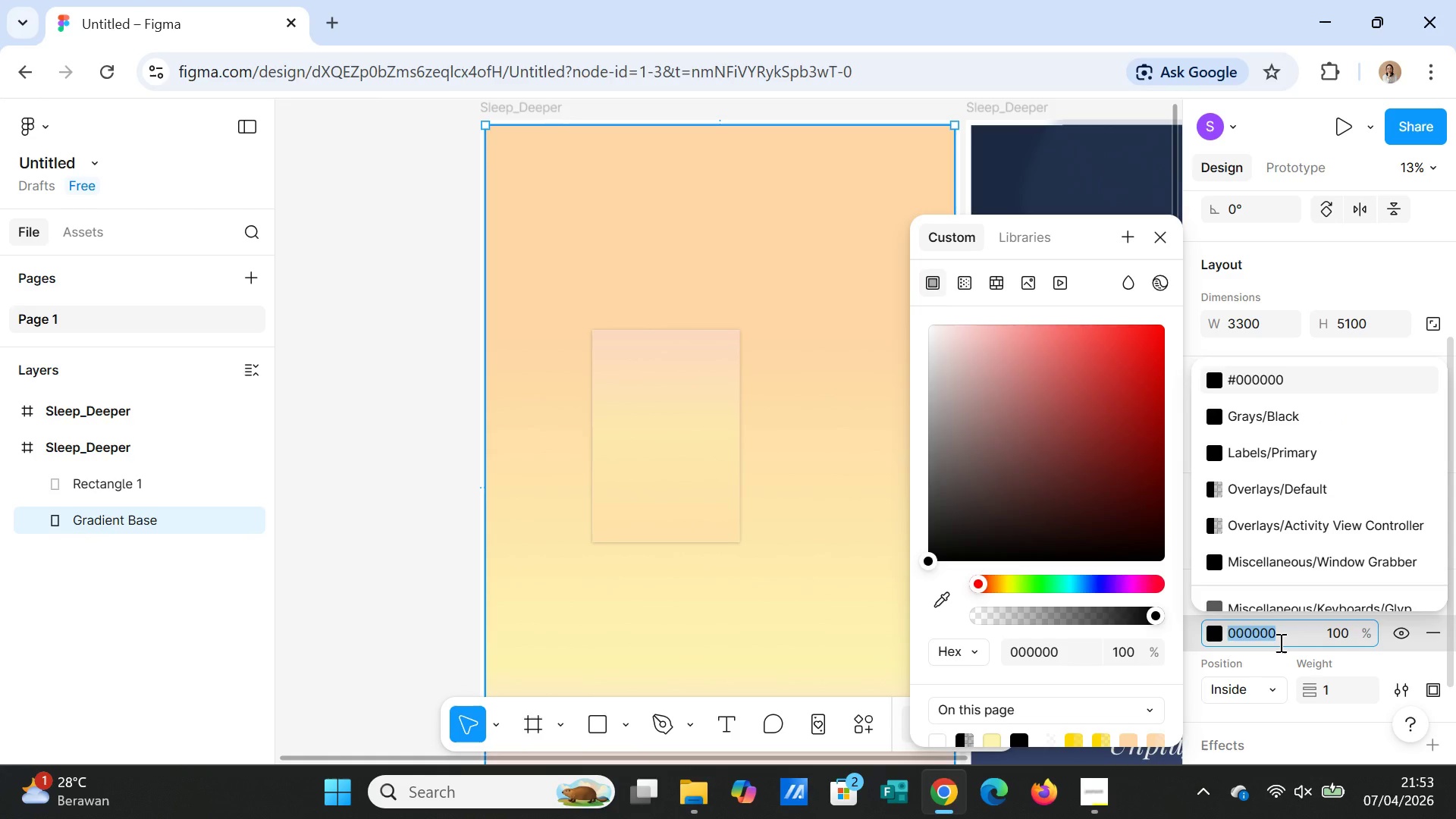 
type(FFFFF)
 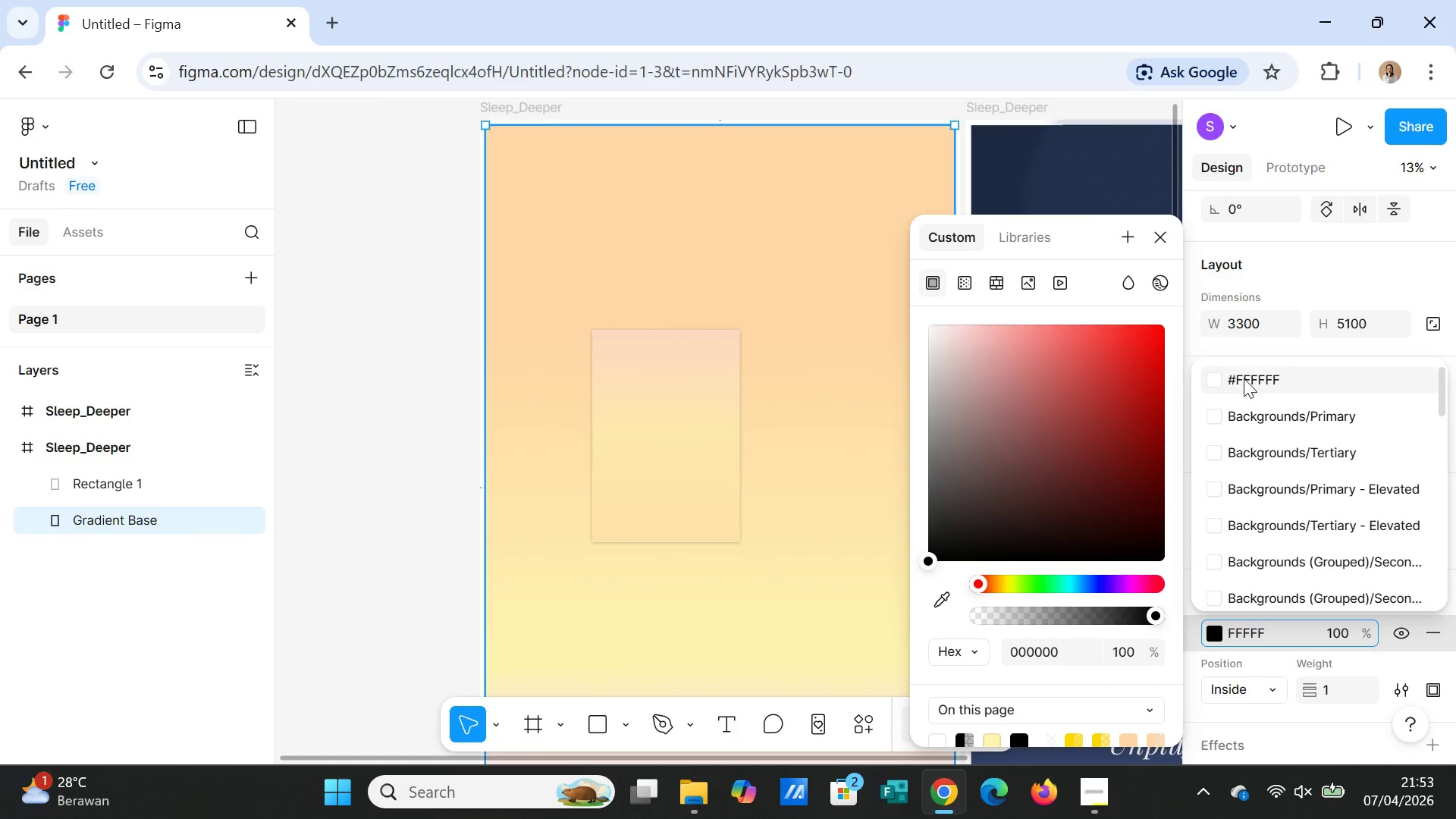 
left_click([1244, 373])
 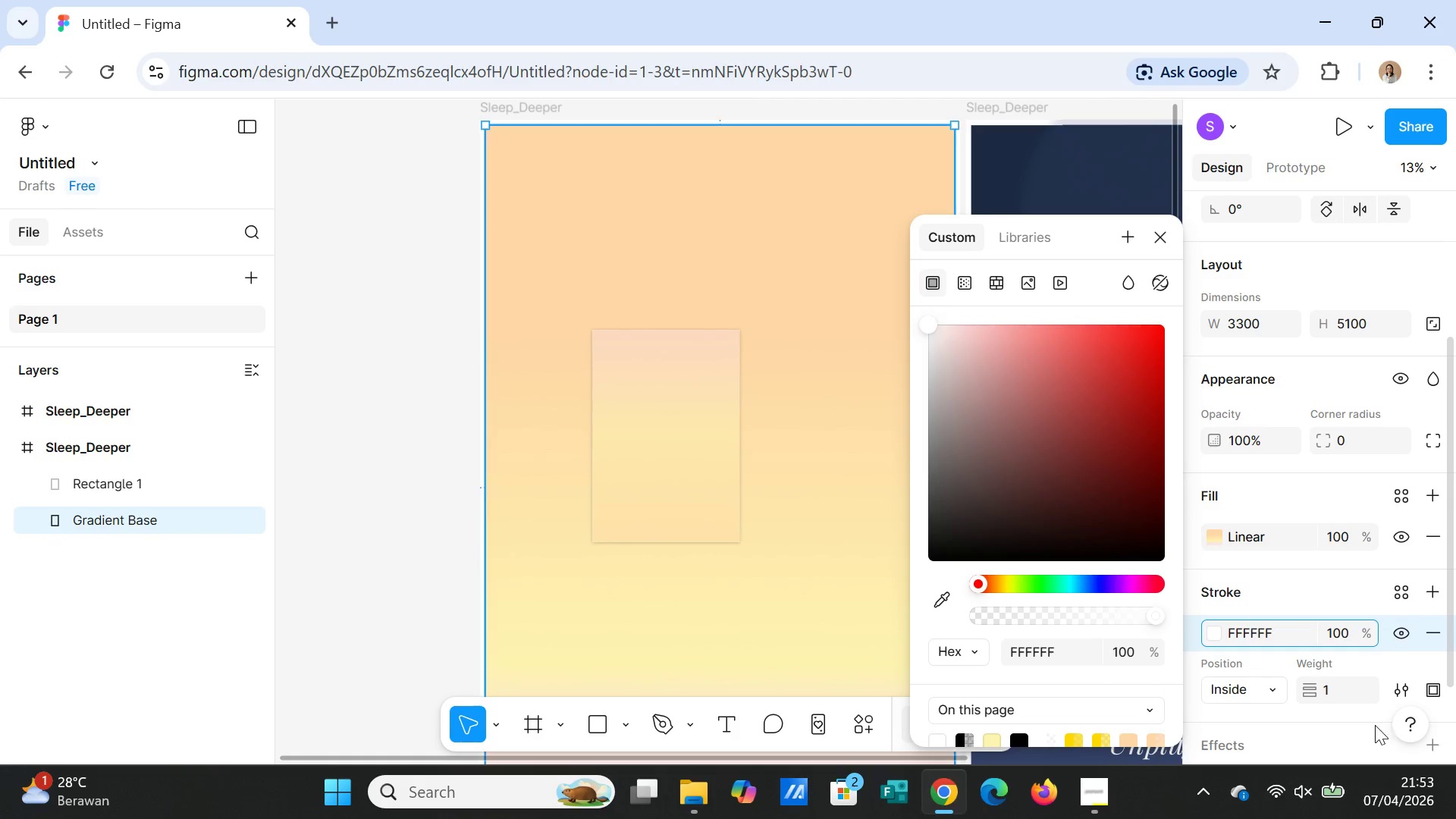 
left_click([1339, 692])
 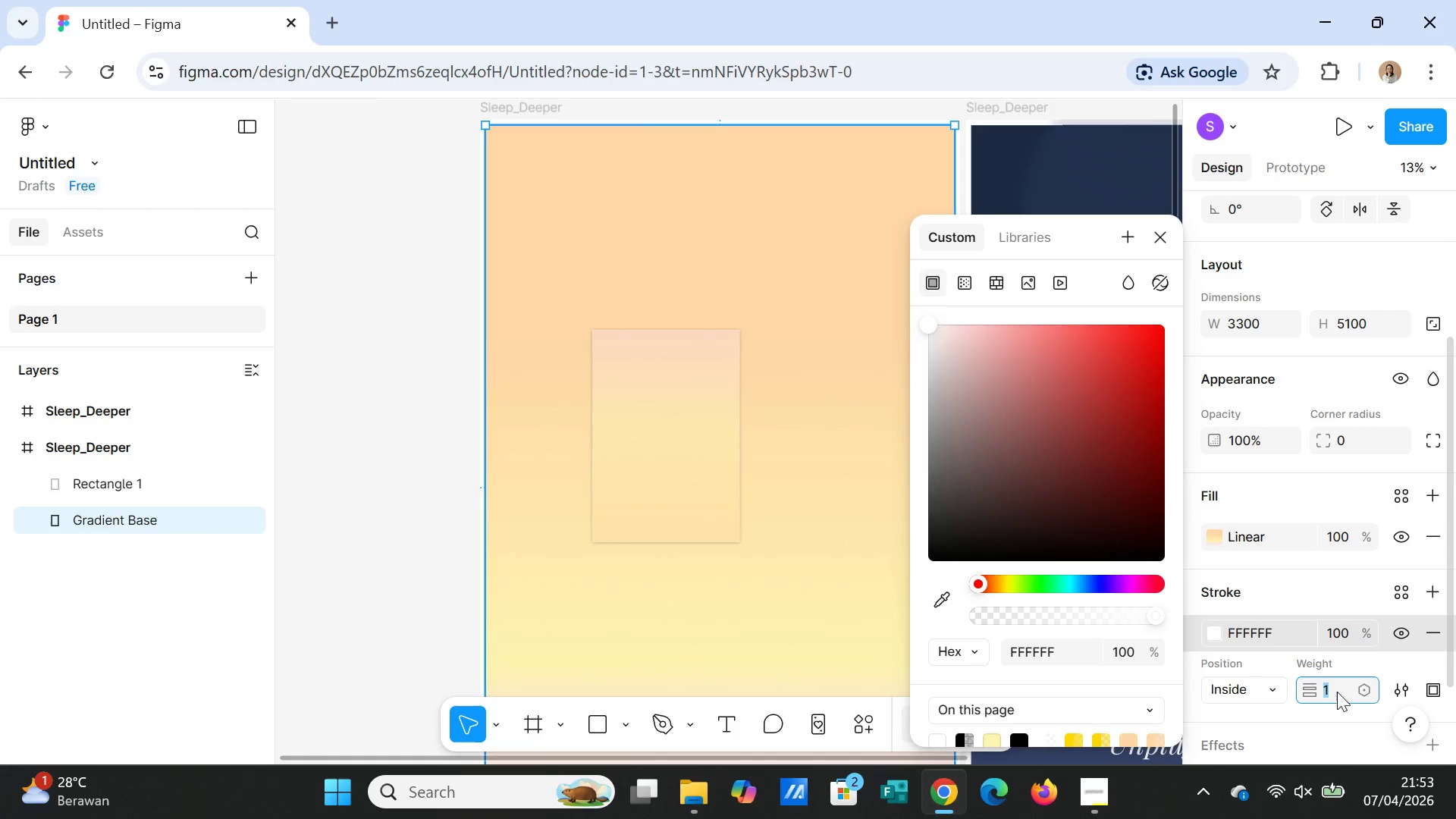 
key(2)
 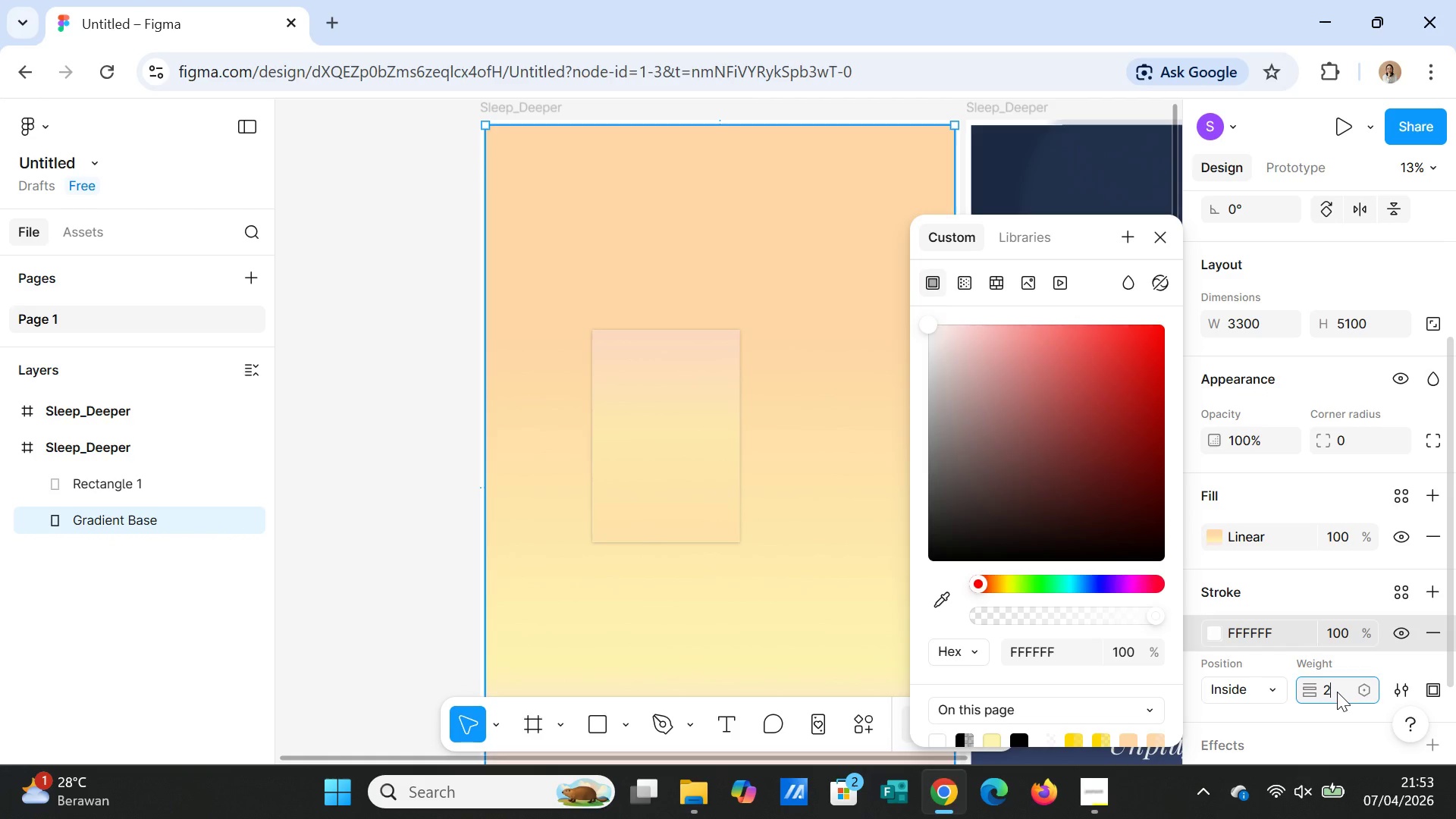 
key(Enter)
 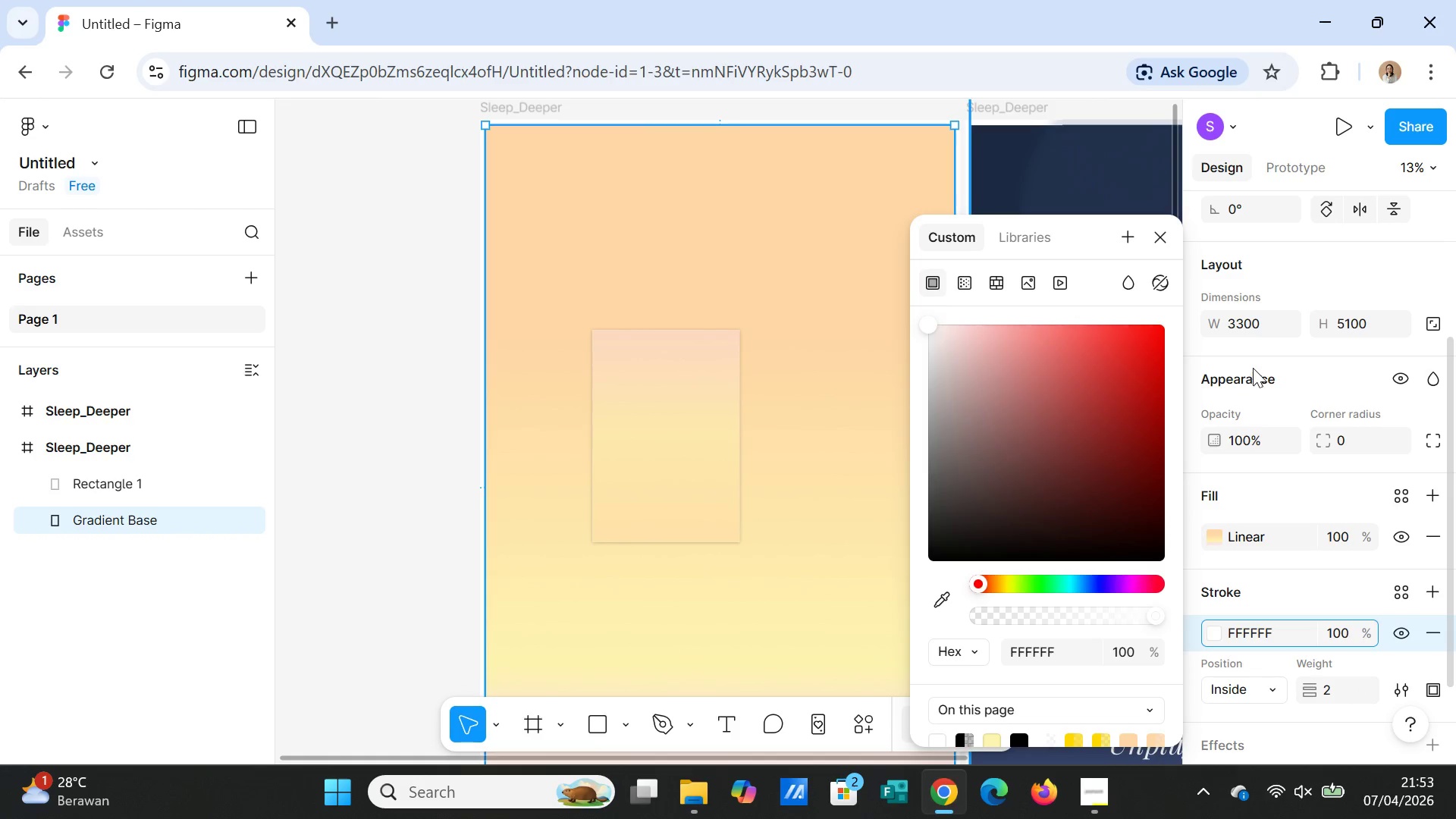 
left_click([1154, 231])
 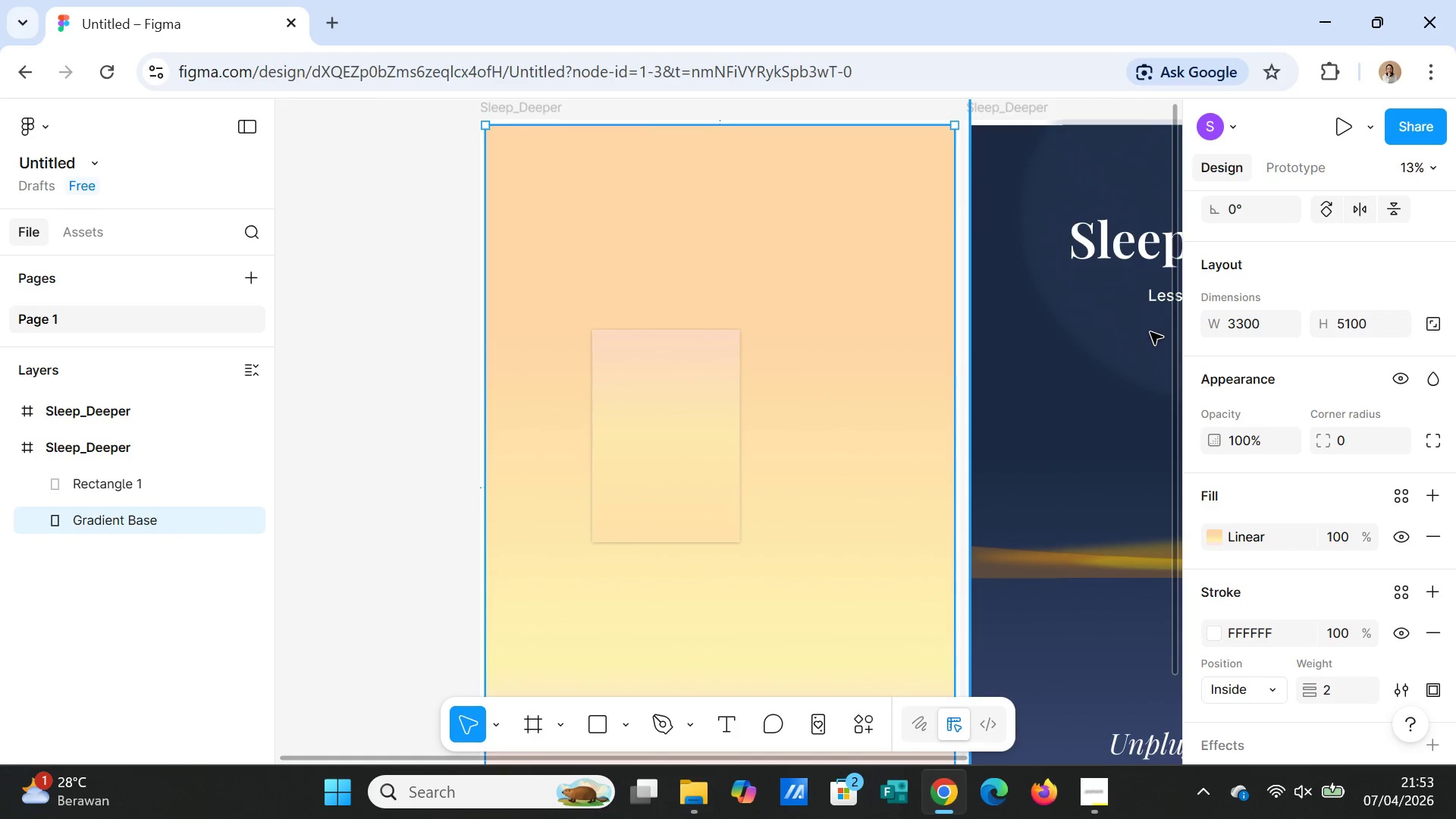 
key(Control+Z)
 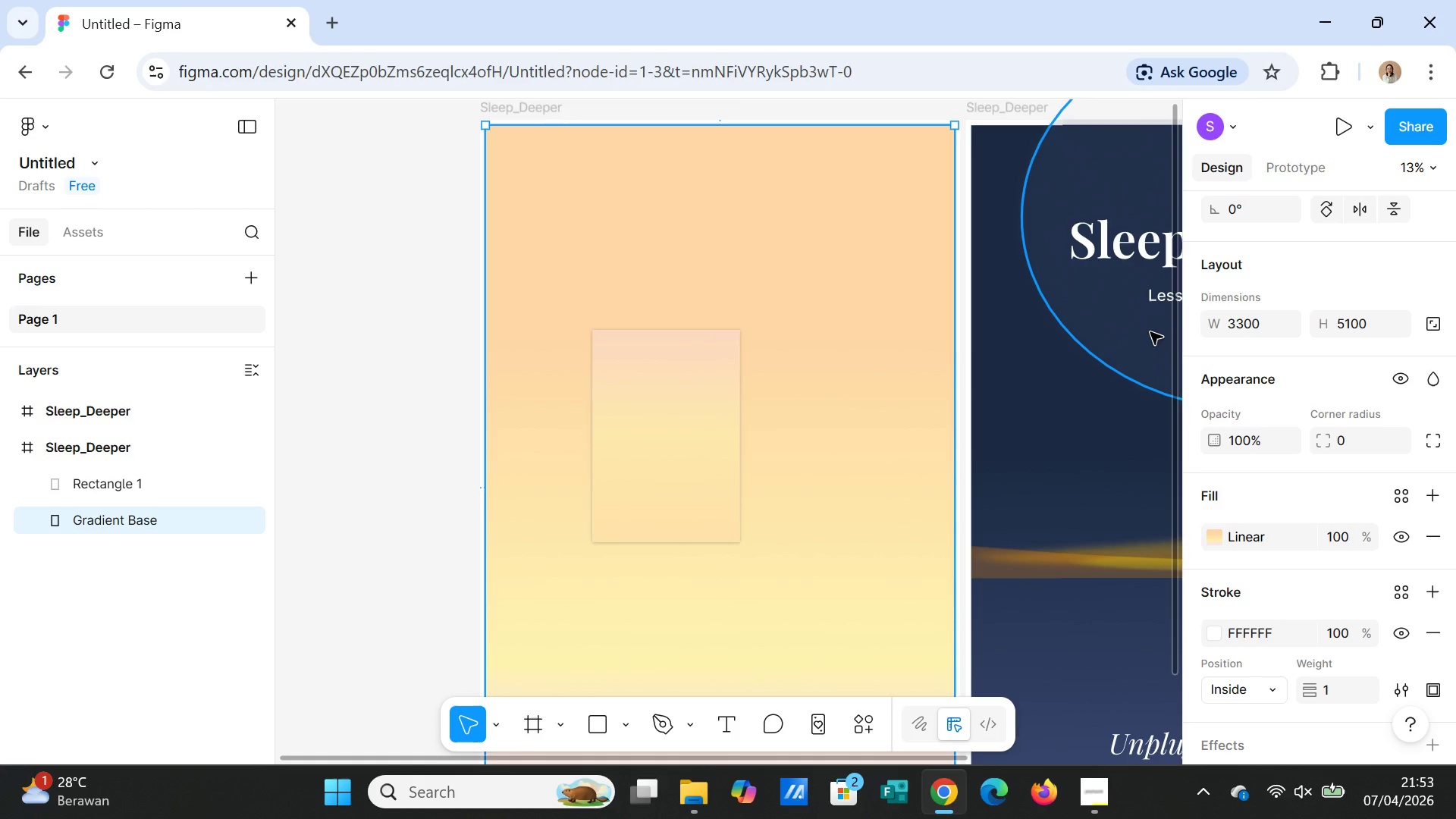 
key(Control+Z)
 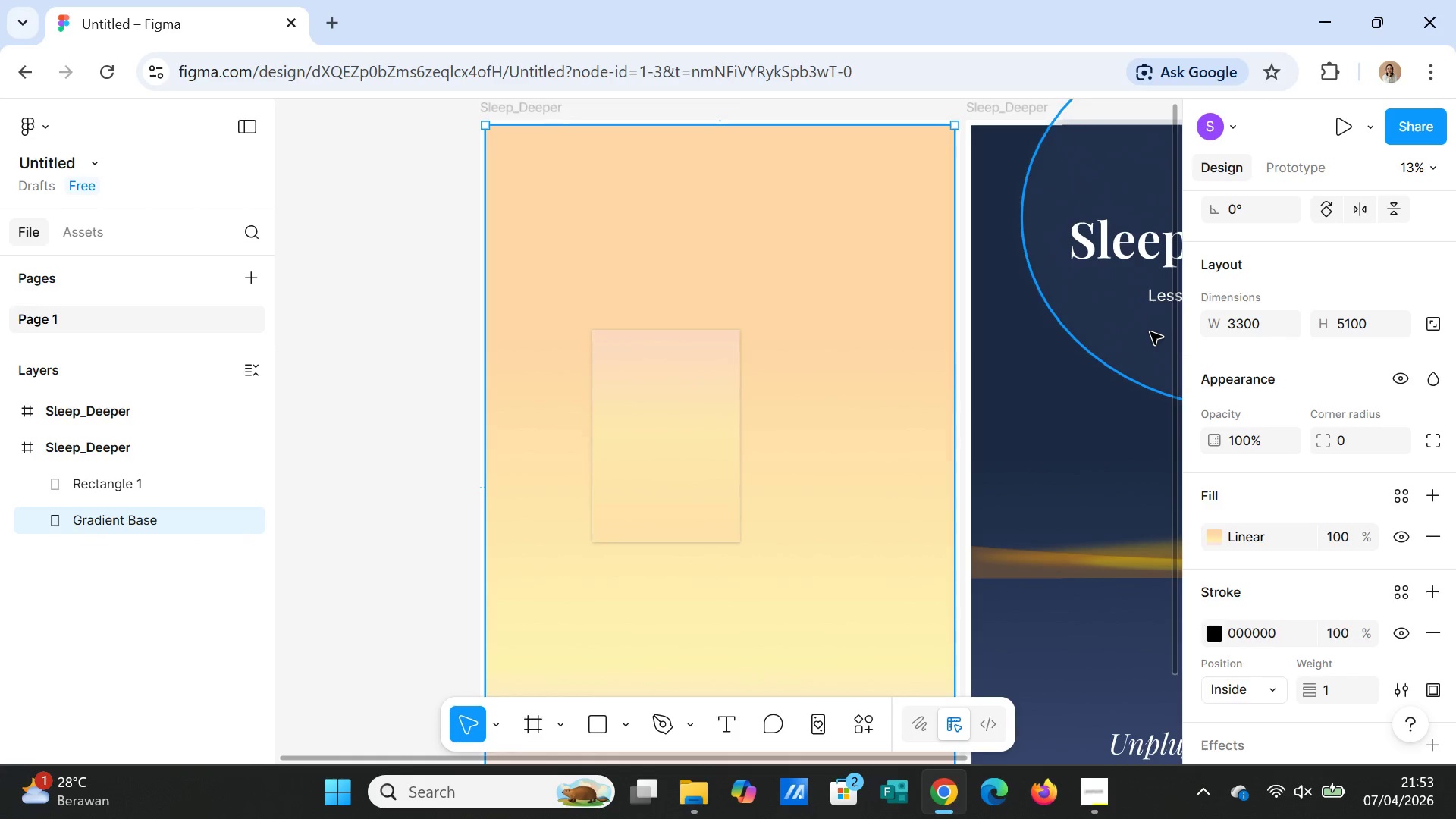 
key(Control+Z)
 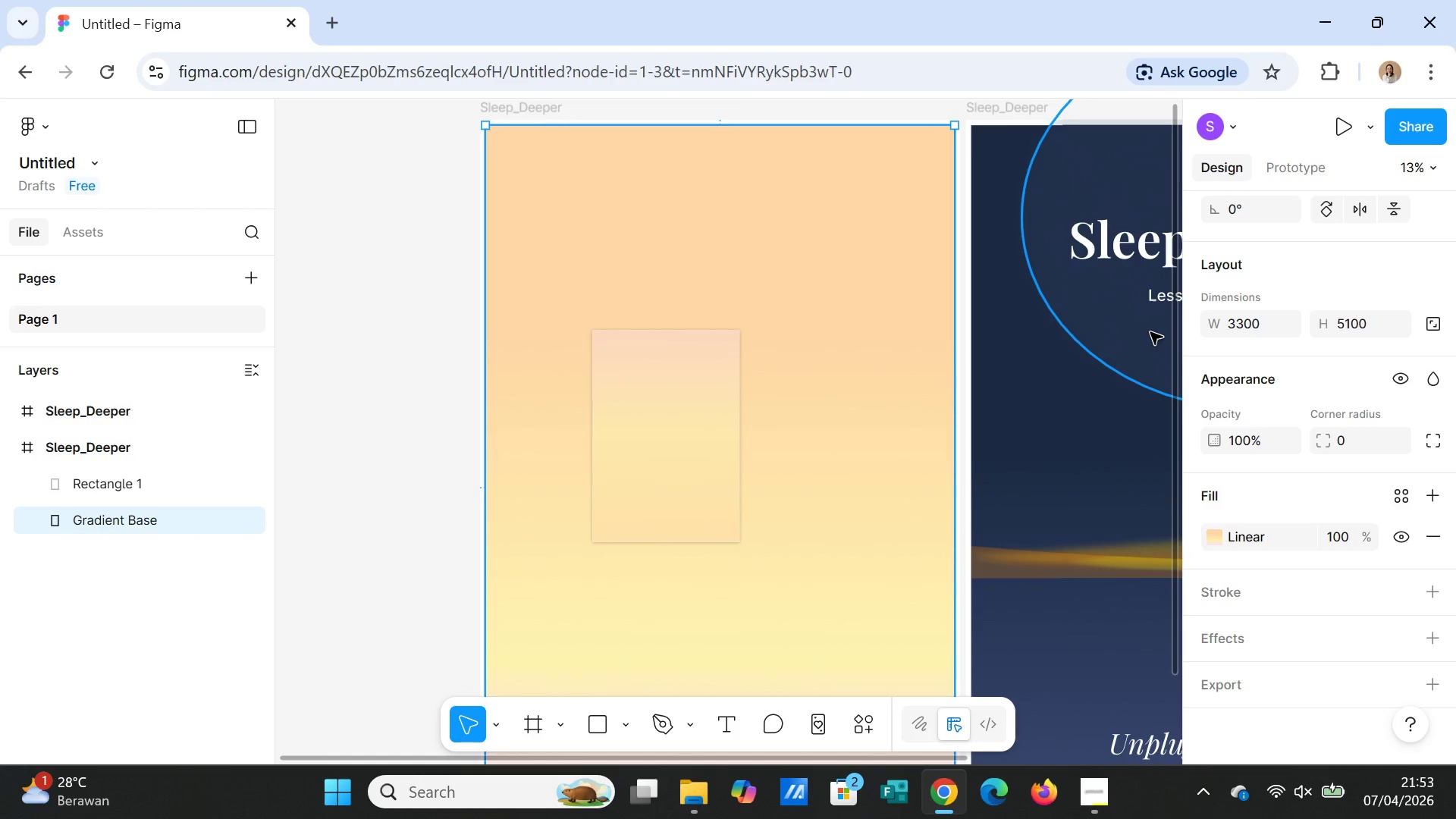 
key(Control+Z)
 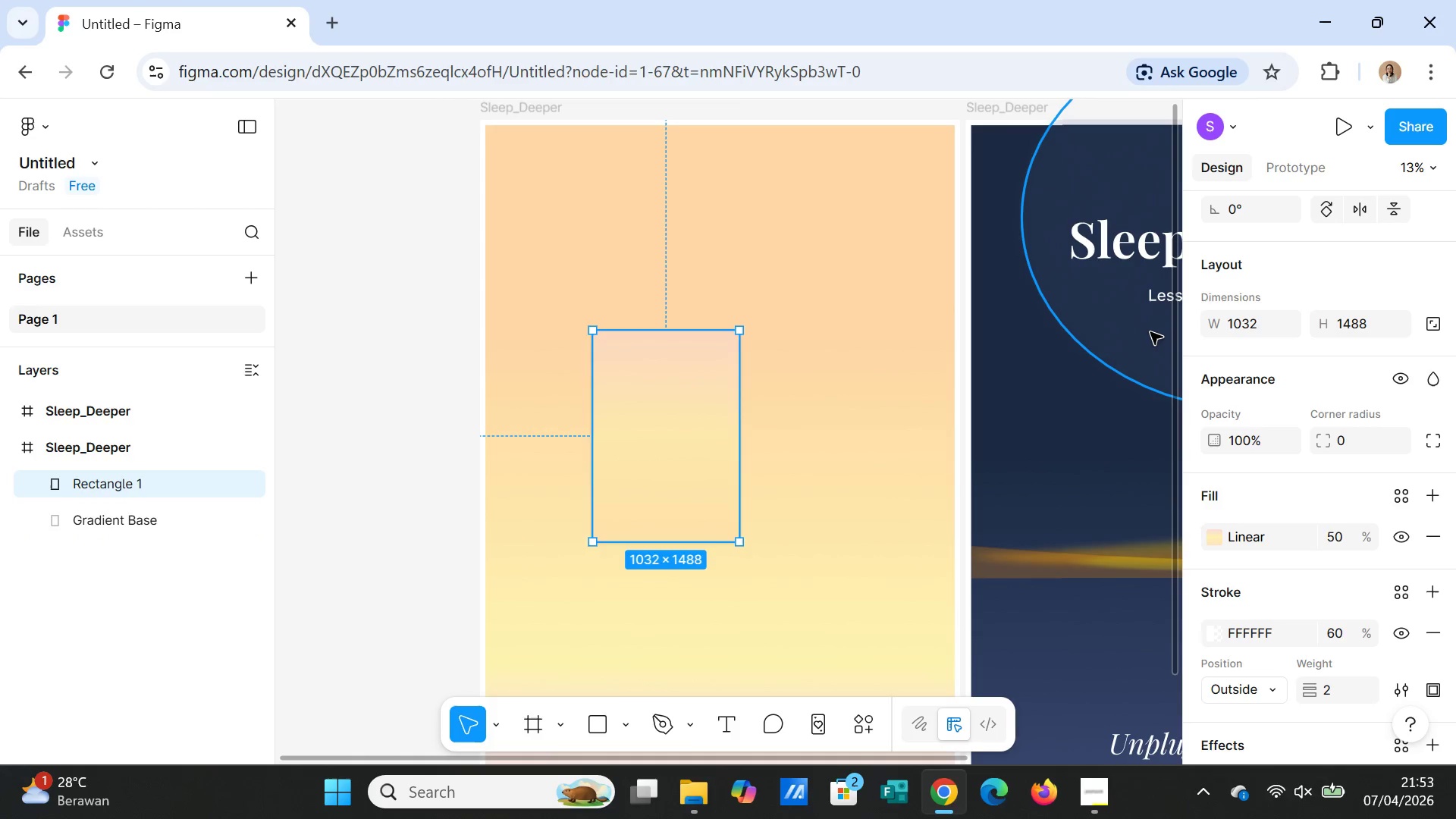 
key(Control+Z)
 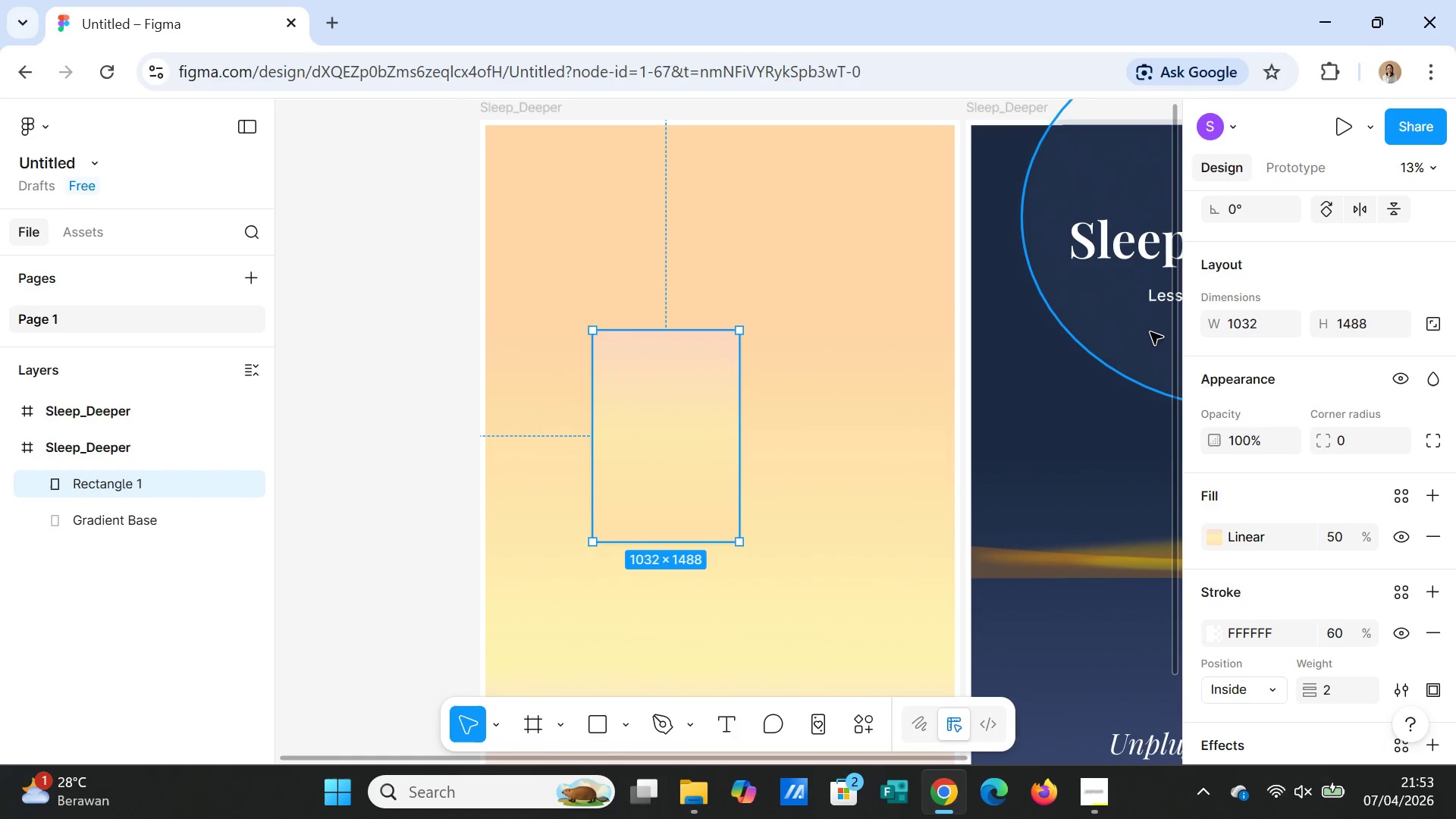 
key(Control+Z)
 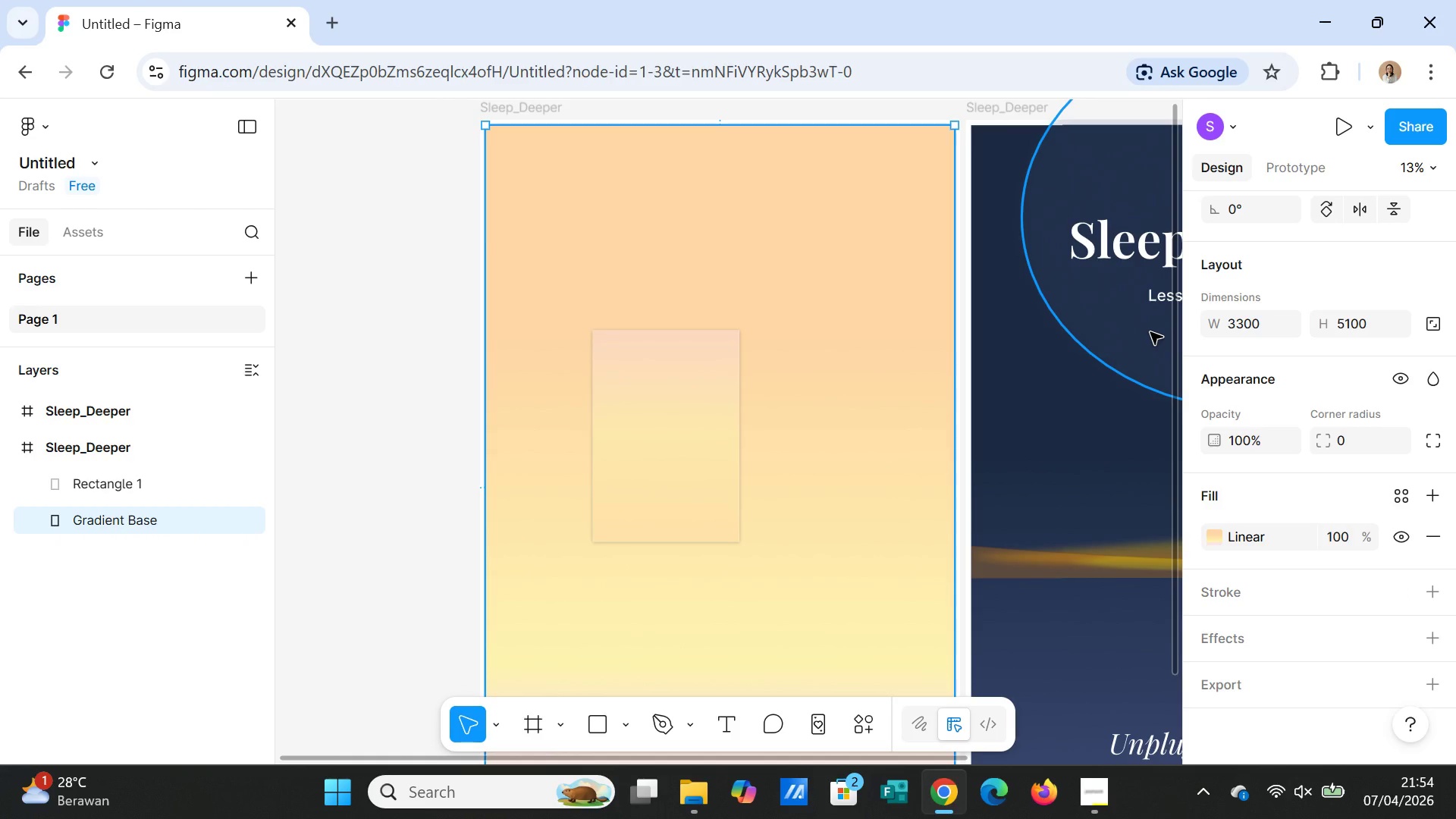 
wait(5.61)
 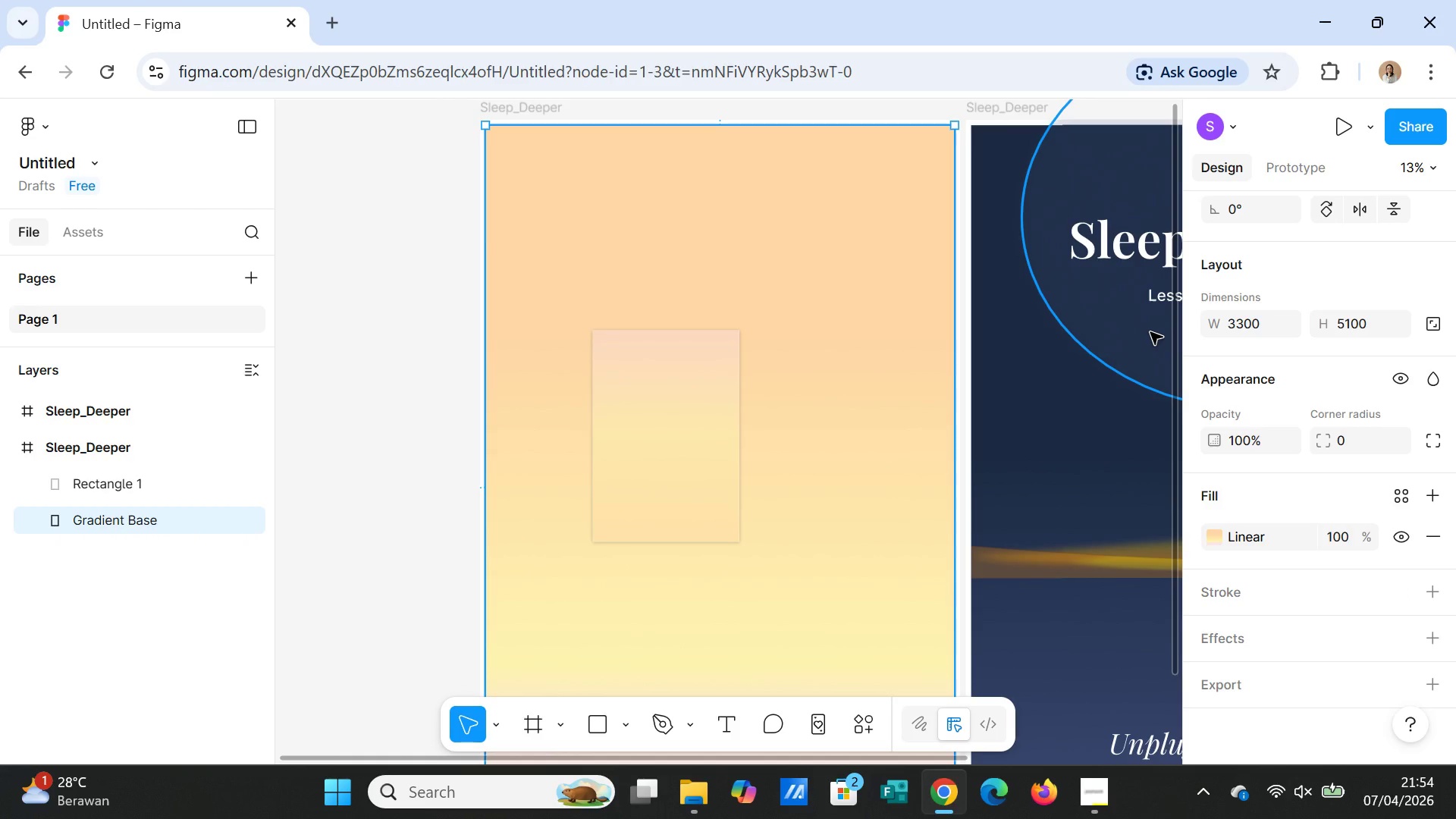 
key(Control+Z)
 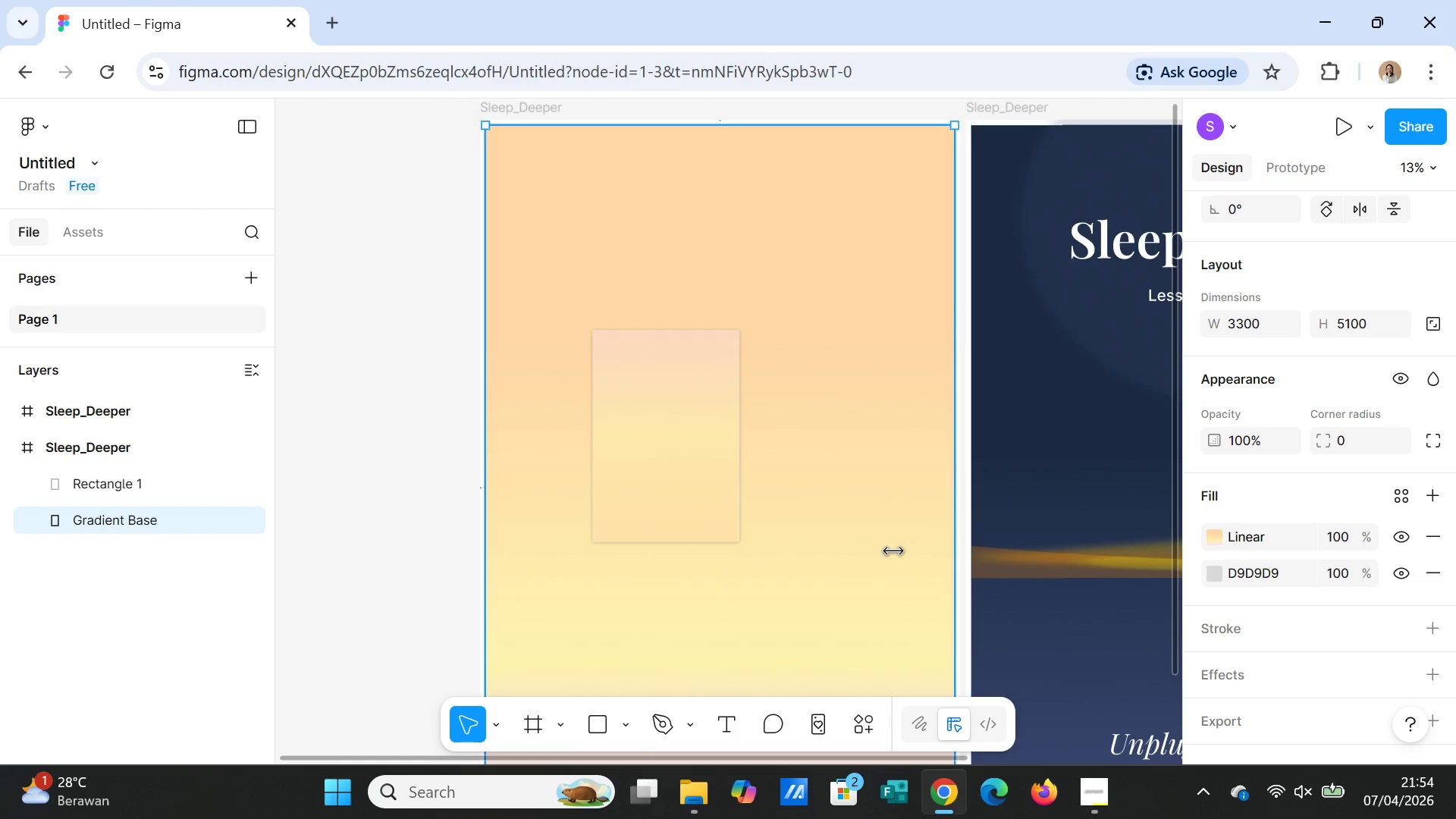 
left_click([673, 491])
 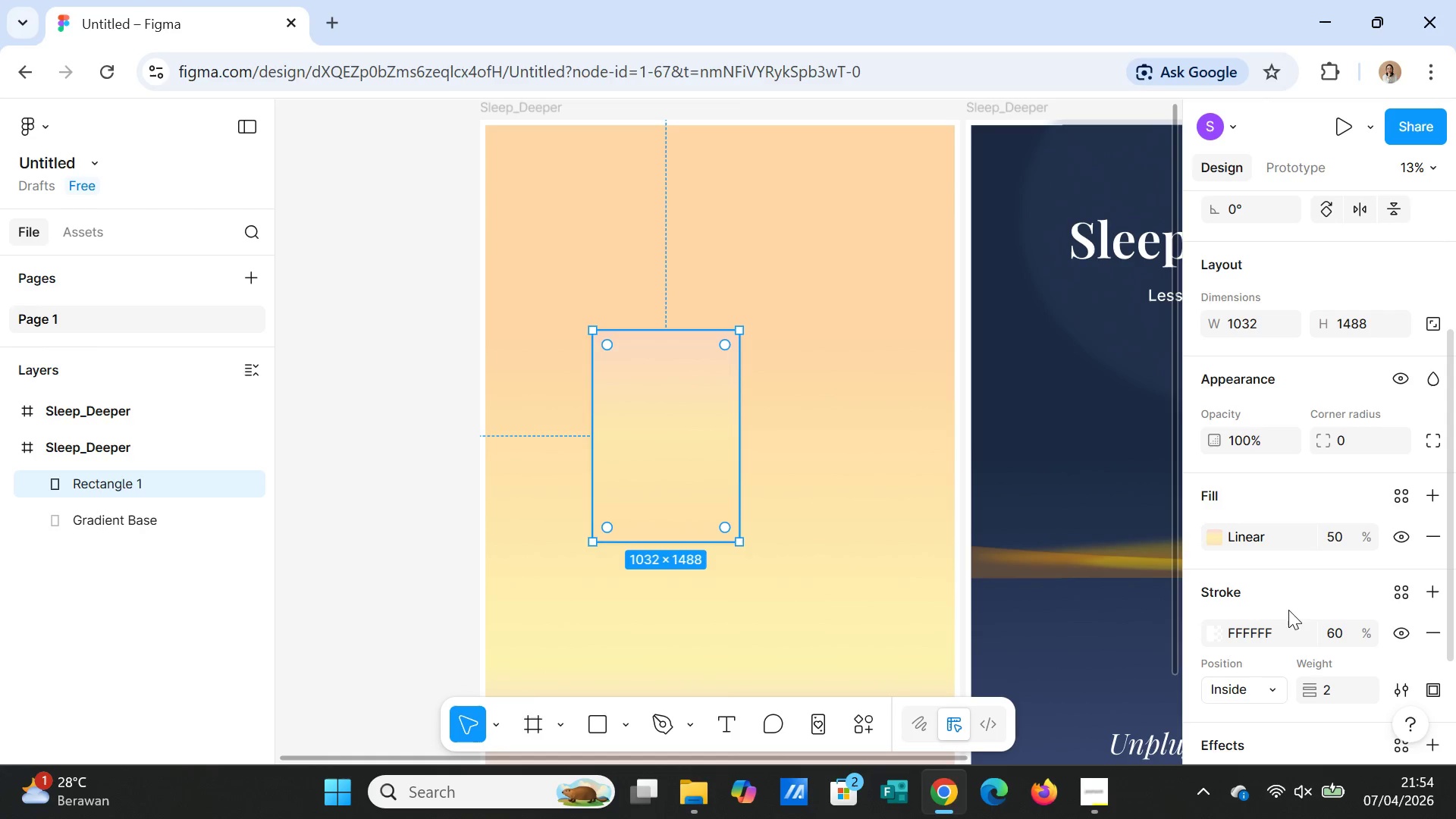 
scroll: coordinate [1309, 639], scroll_direction: down, amount: 1.0
 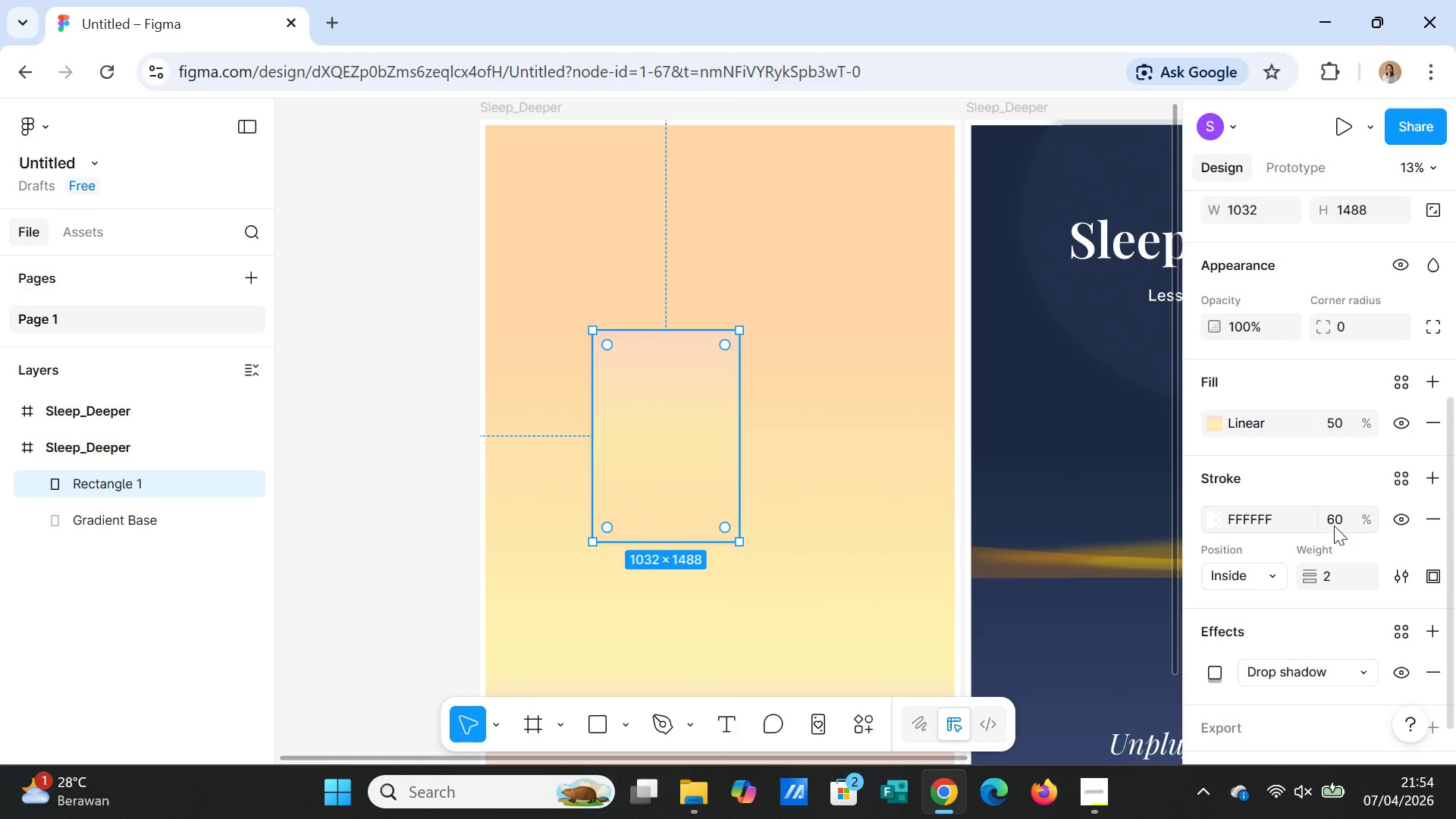 
left_click([1335, 522])
 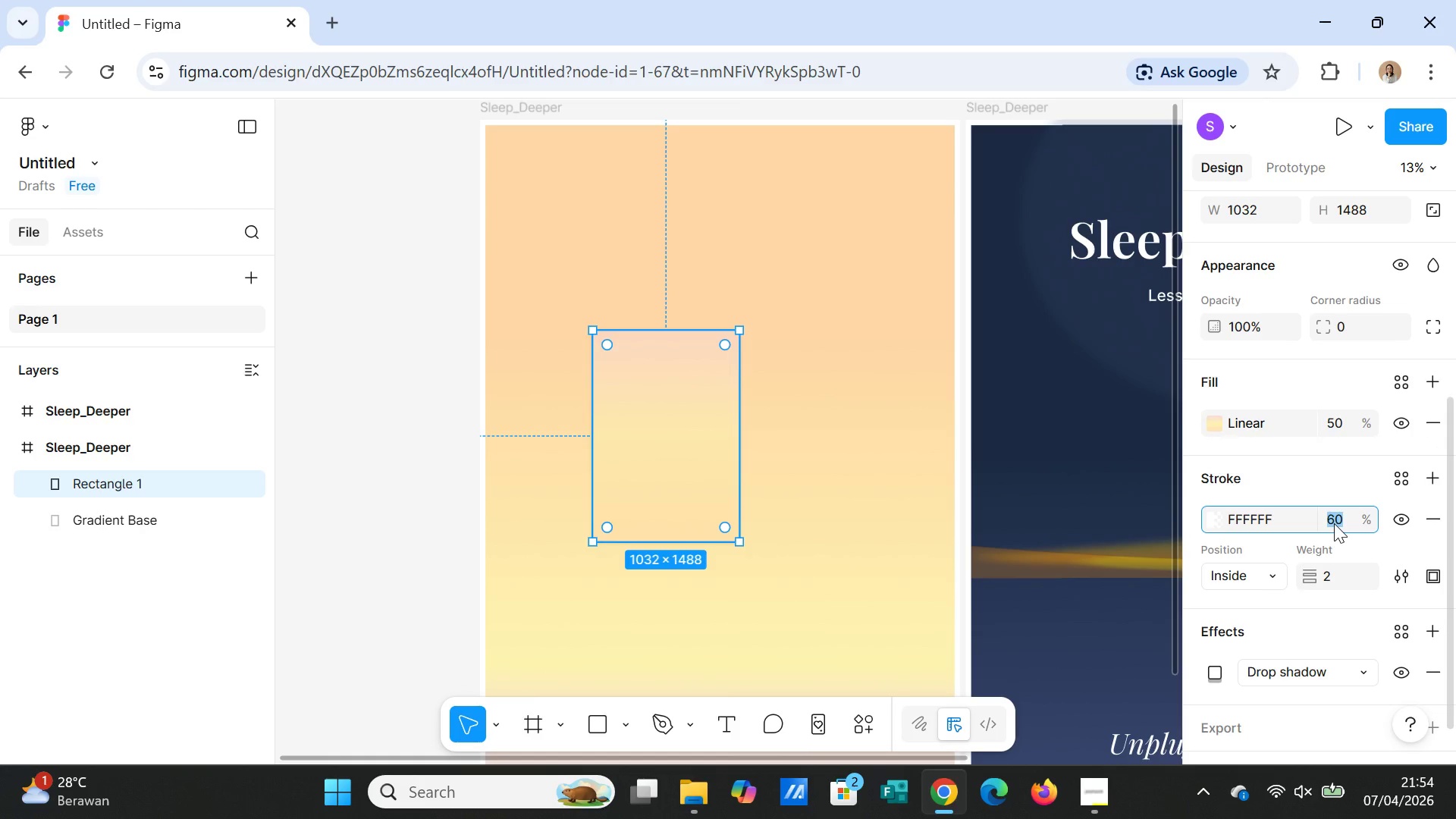 
type(70)
 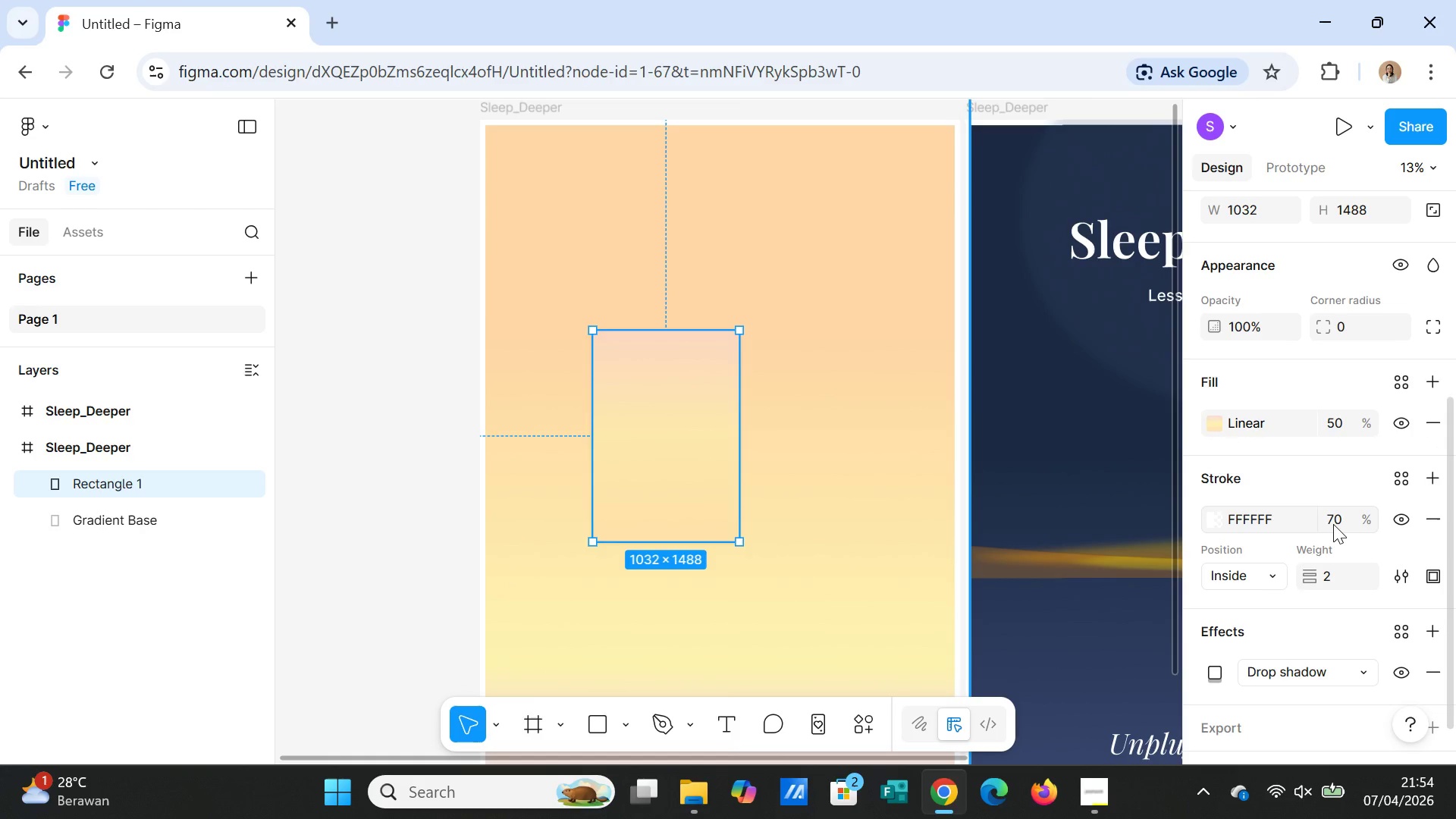 
key(Enter)
 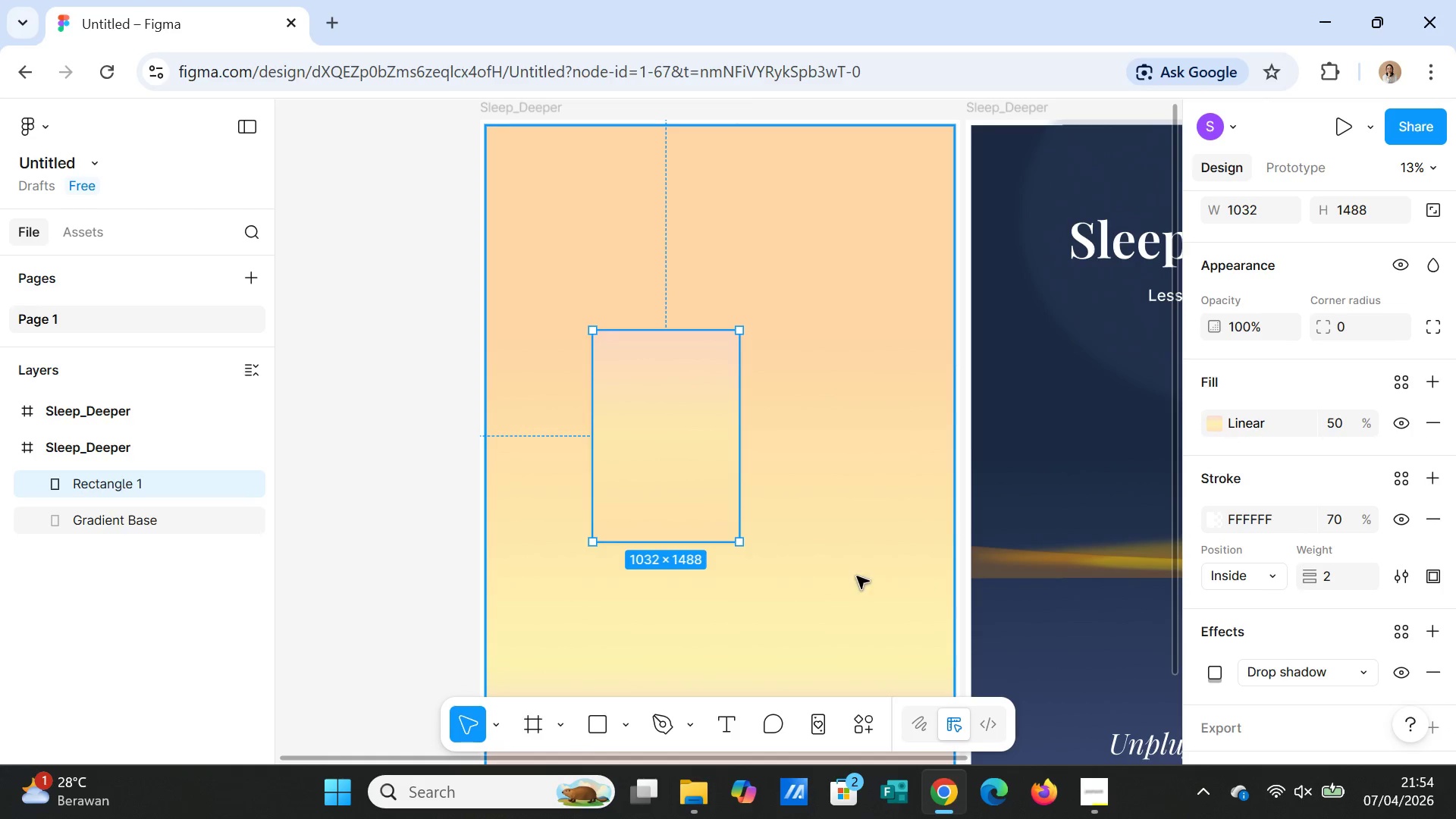 
left_click([853, 568])
 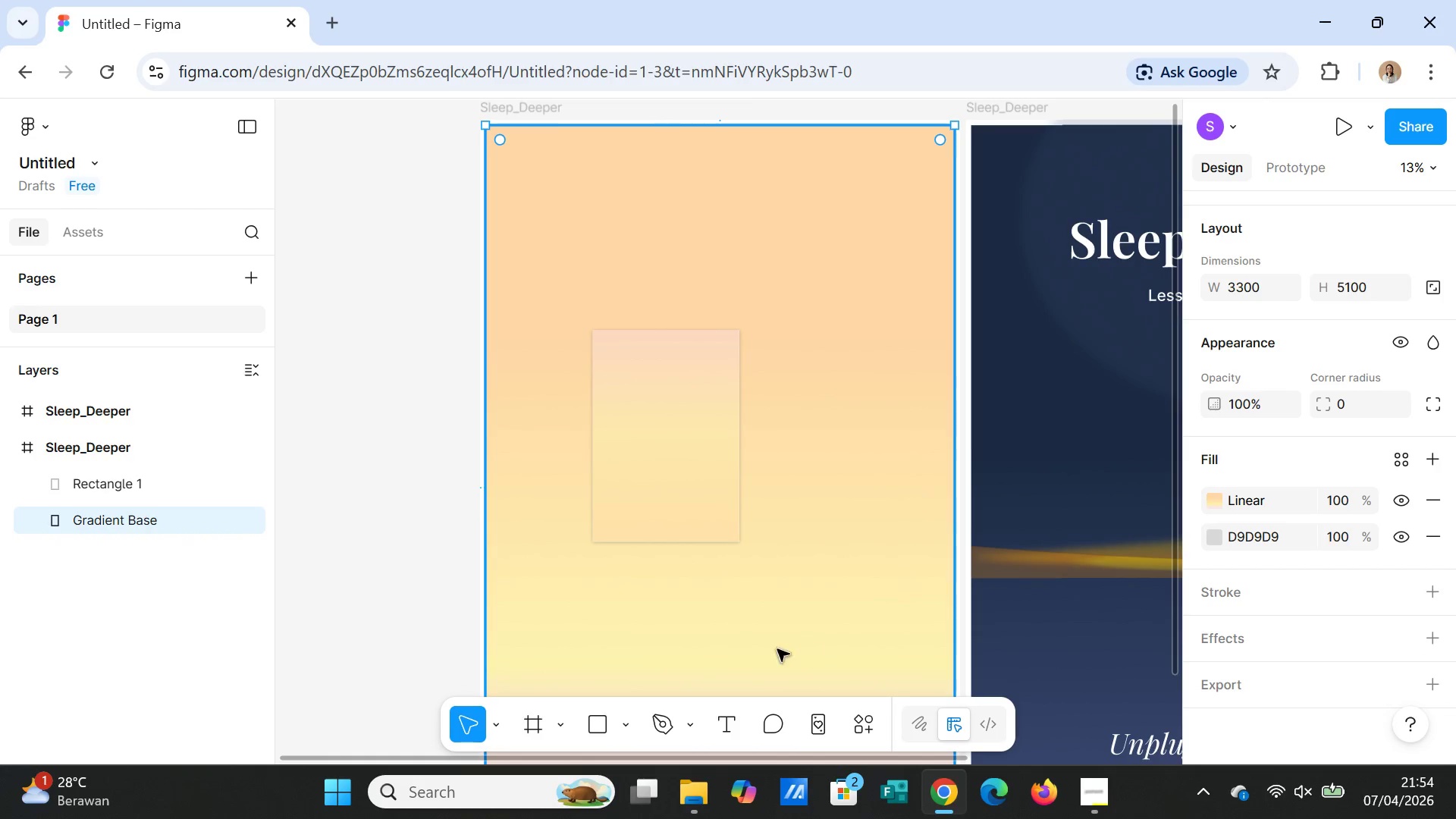 
left_click([702, 503])
 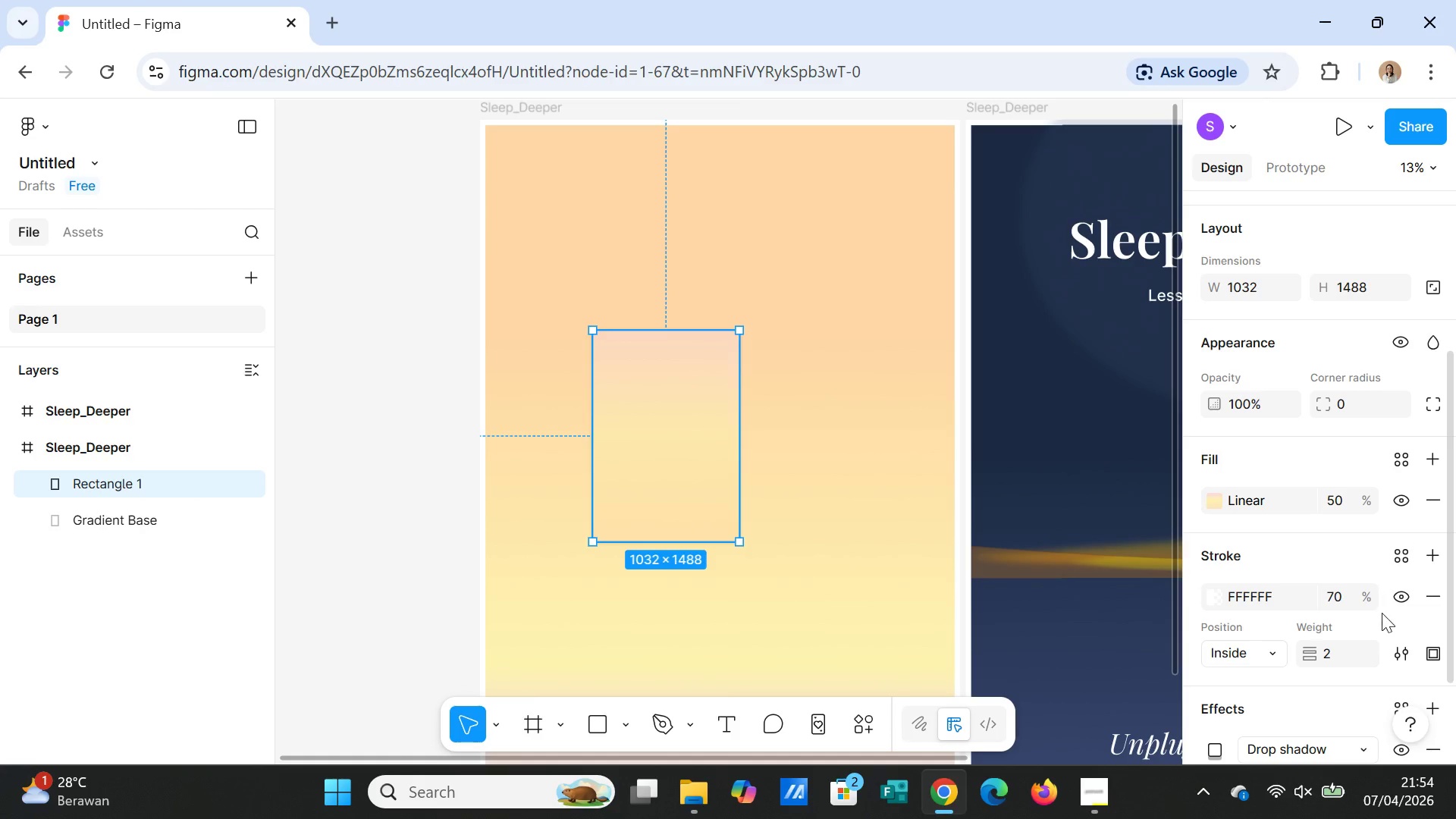 
scroll: coordinate [1379, 633], scroll_direction: down, amount: 3.0
 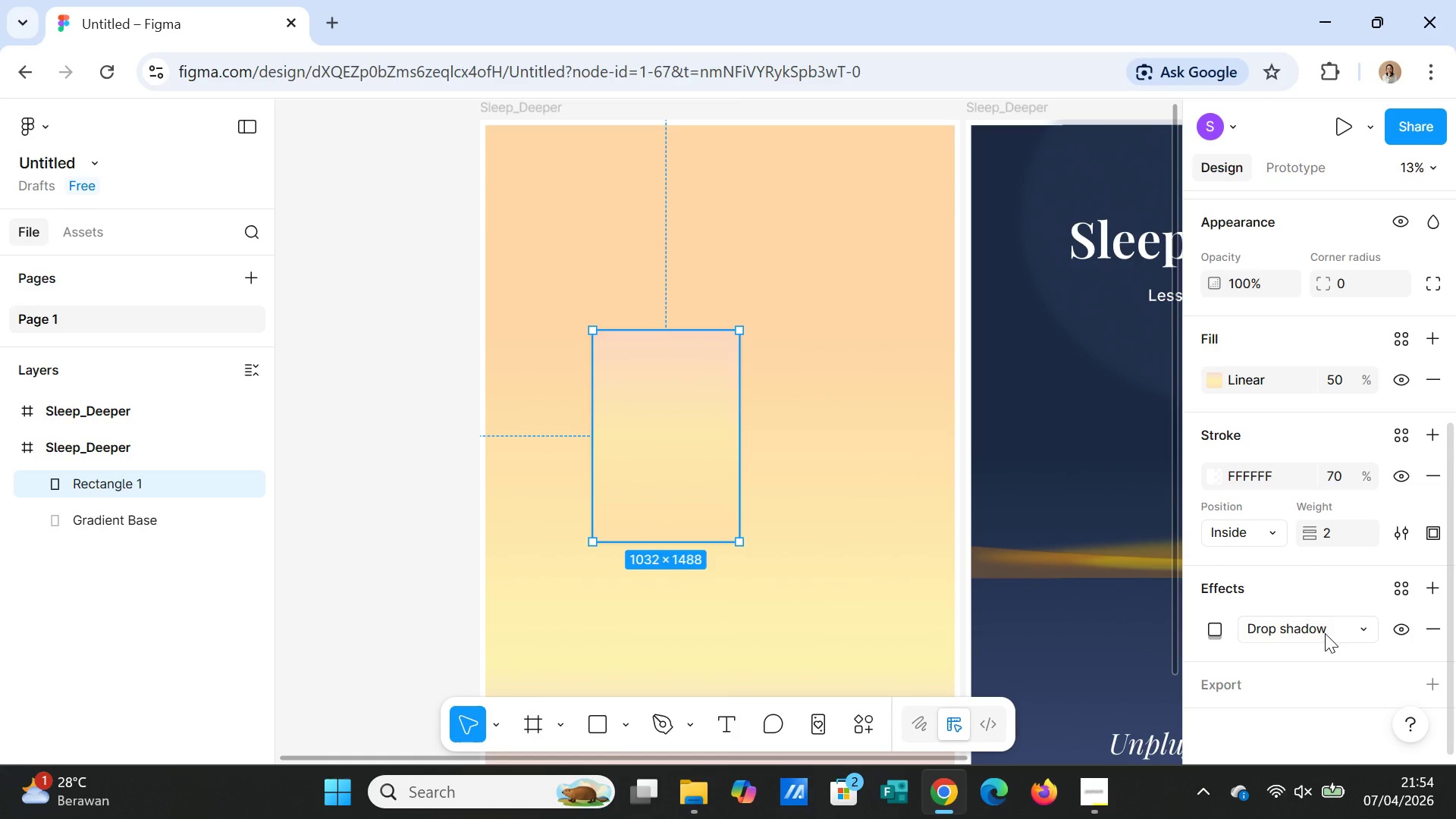 
left_click([1325, 633])
 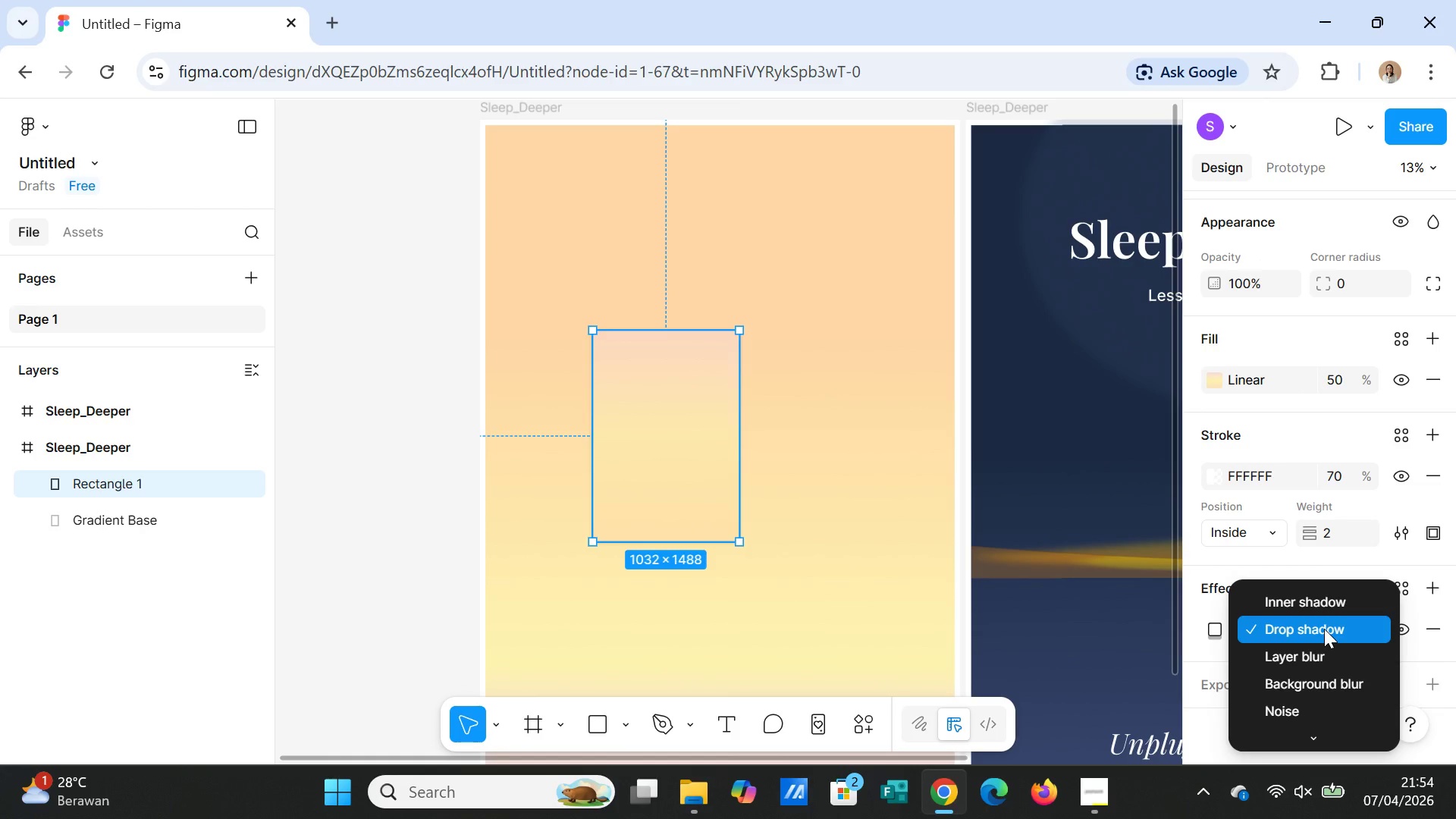 
left_click([1321, 601])
 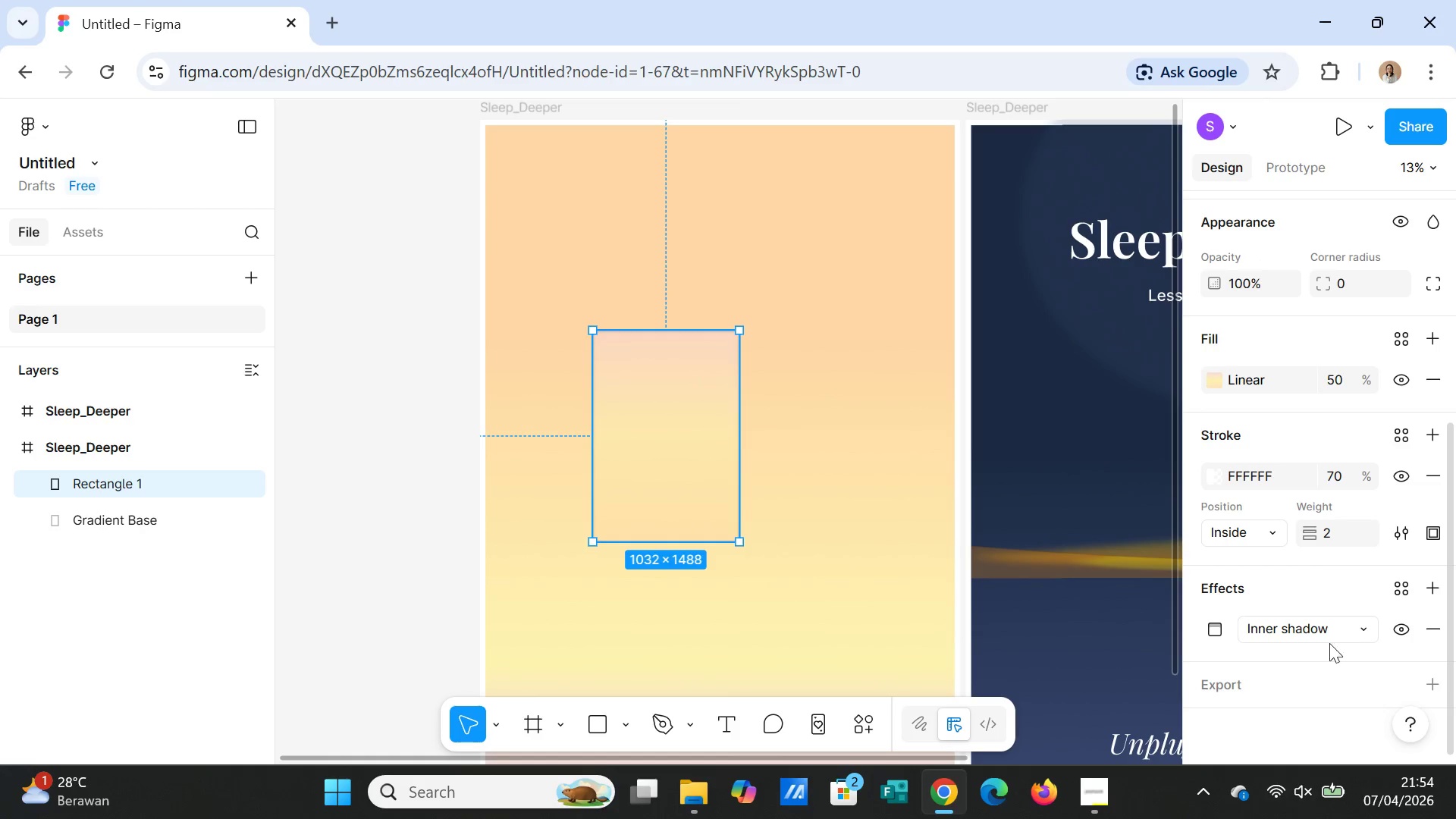 
left_click([861, 613])
 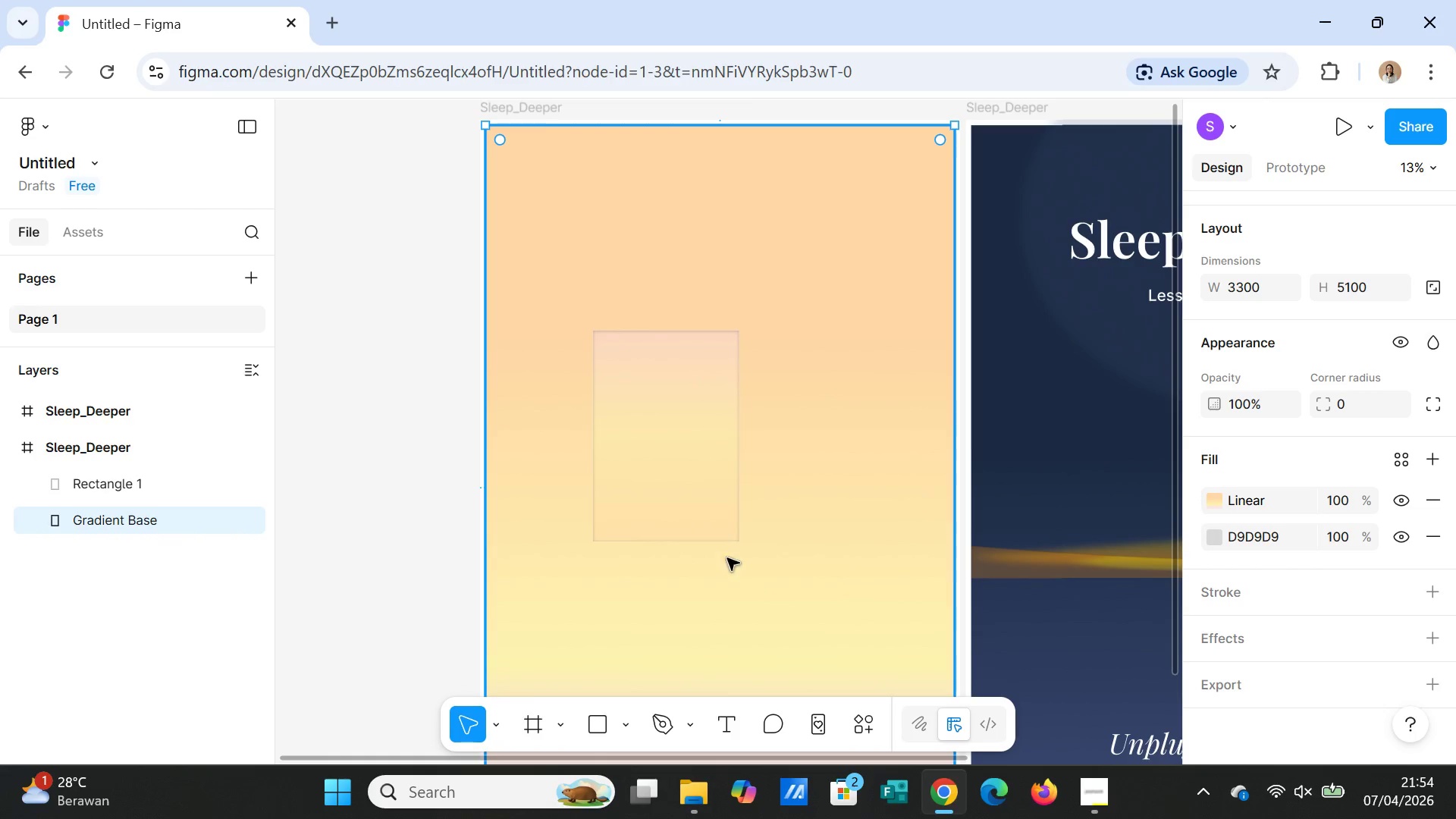 
left_click([698, 519])
 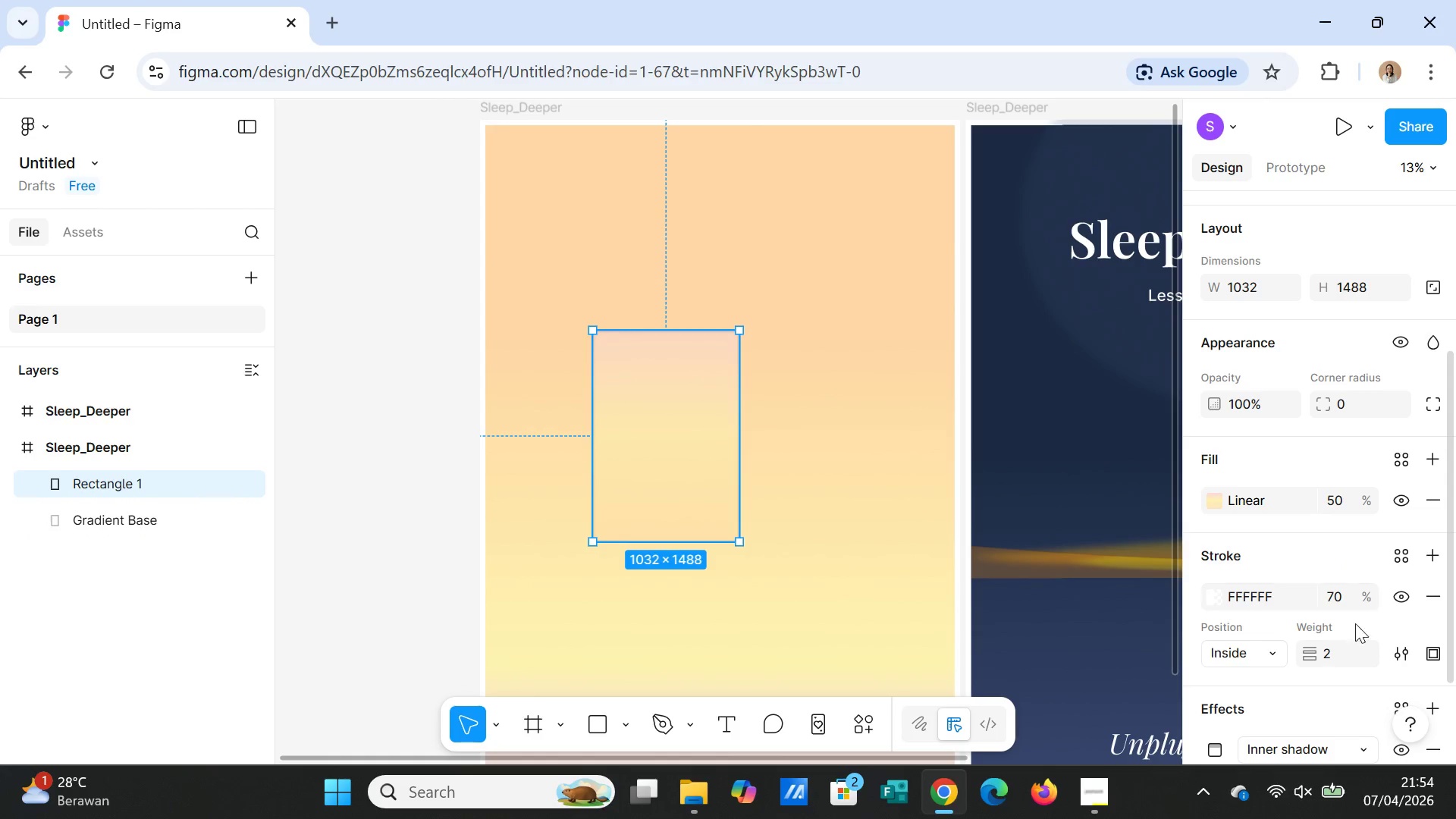 
scroll: coordinate [1355, 648], scroll_direction: down, amount: 4.0
 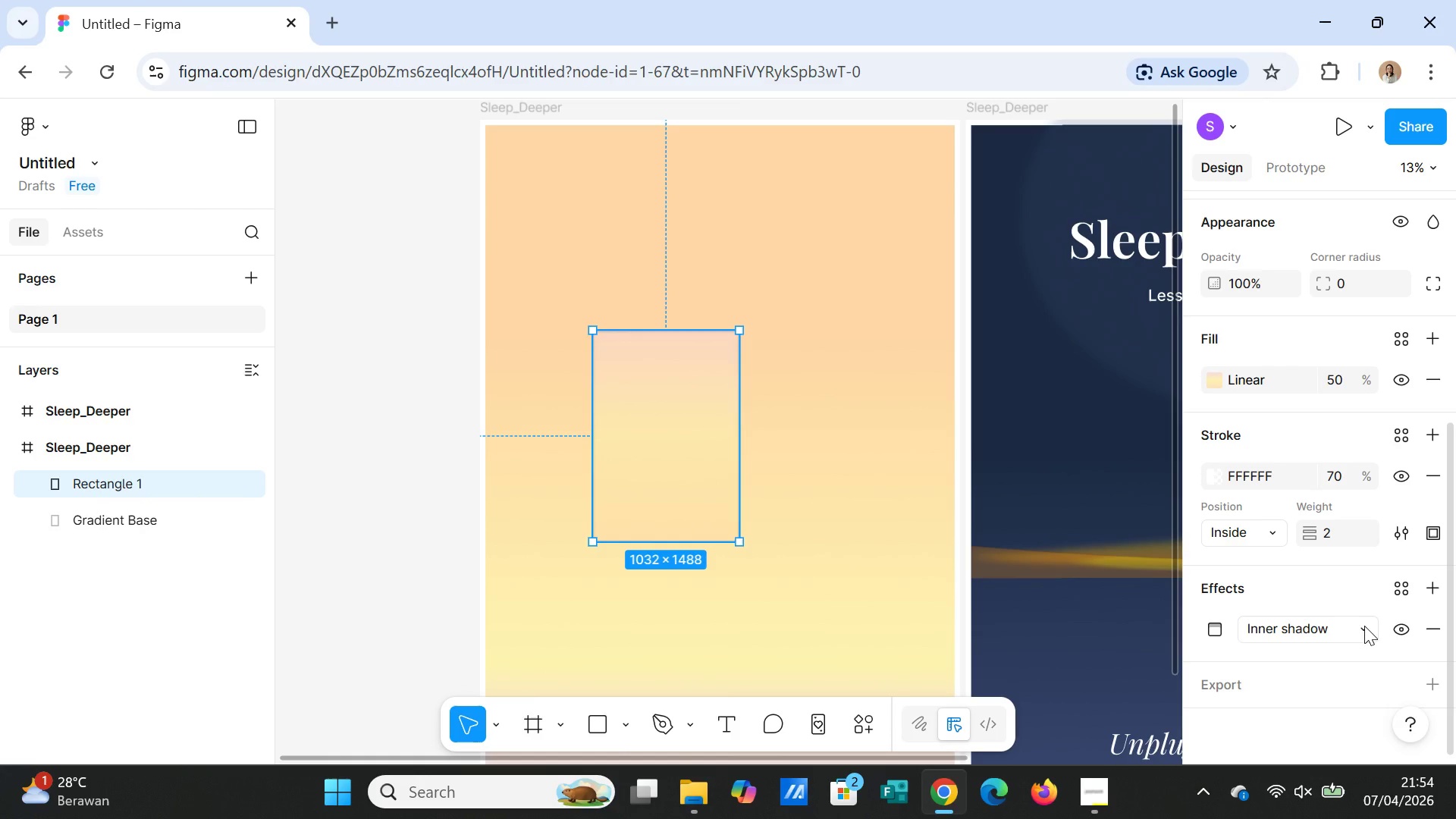 
left_click([1364, 626])
 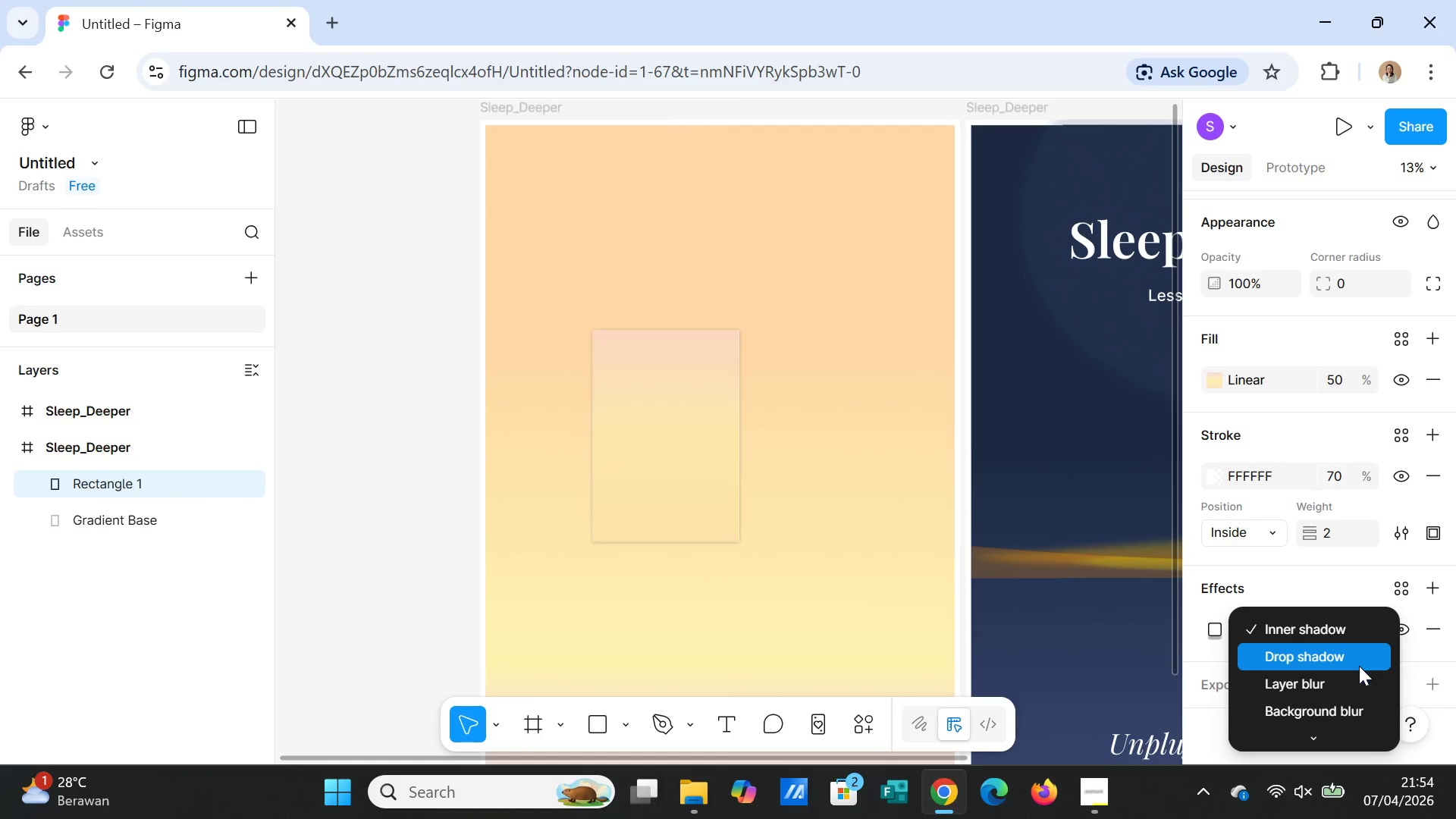 
left_click([1348, 709])
 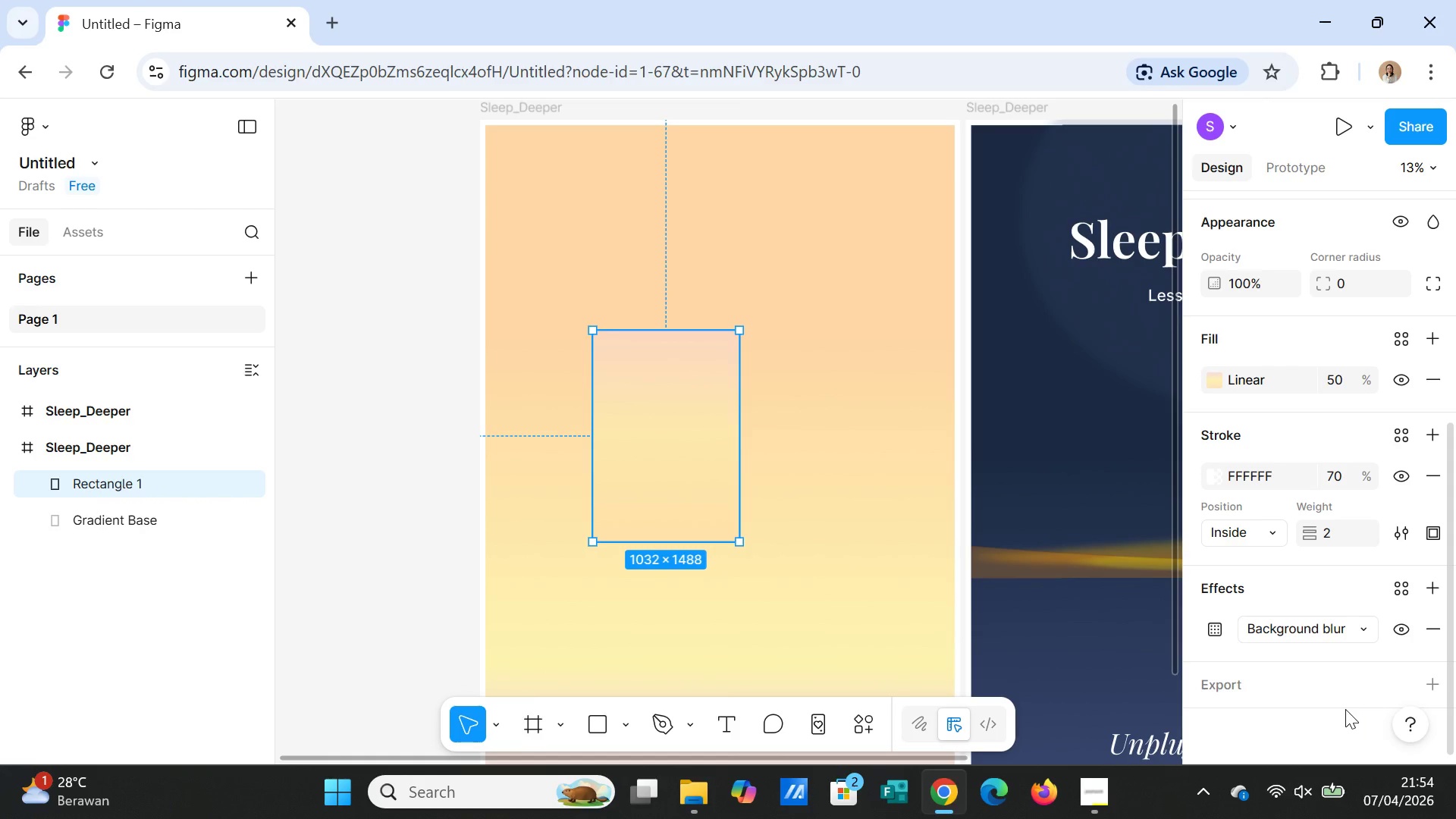 
left_click([857, 535])
 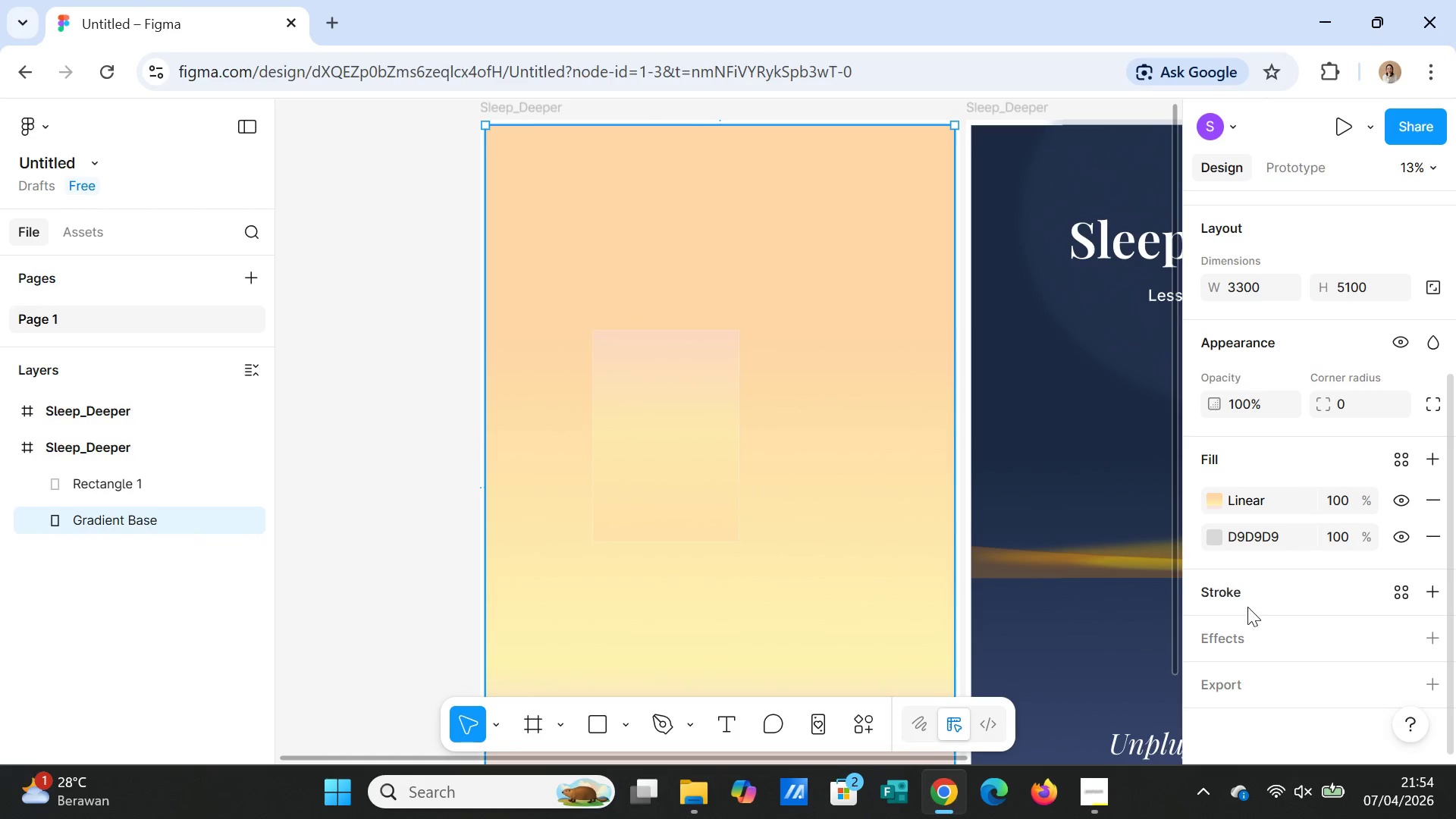 
scroll: coordinate [1313, 610], scroll_direction: down, amount: 1.0
 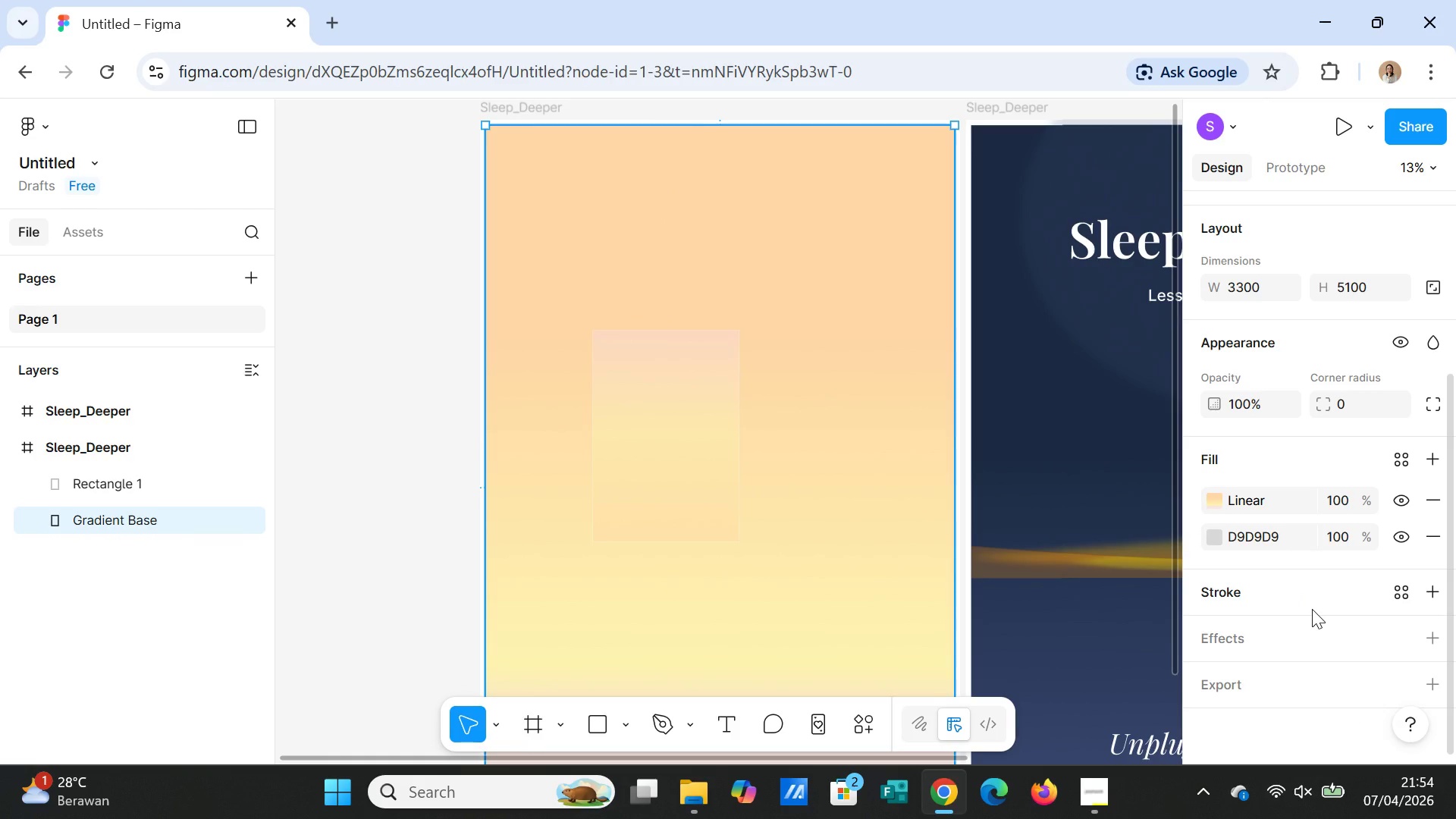 
key(Control+Z)
 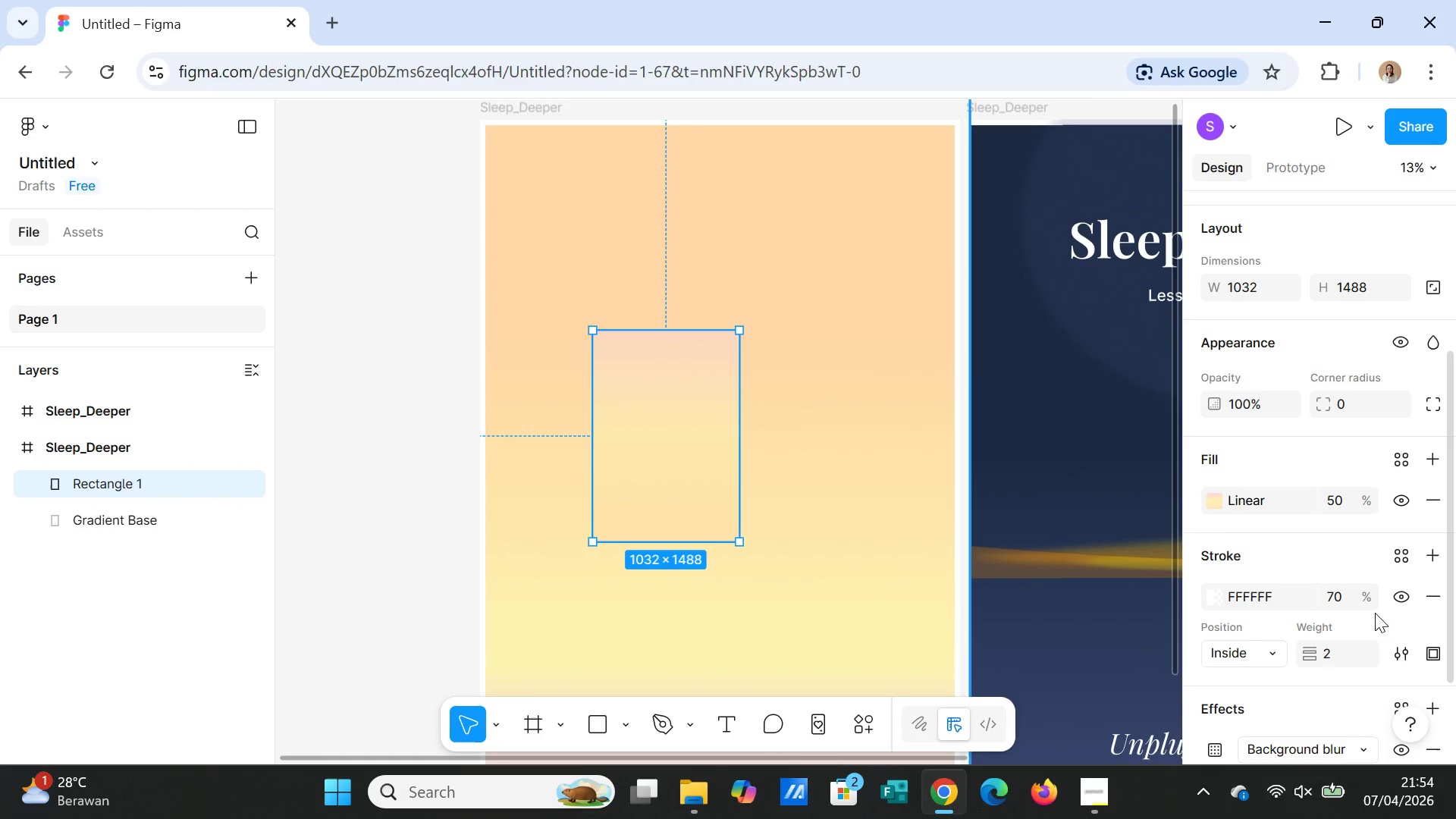 
scroll: coordinate [1384, 620], scroll_direction: down, amount: 2.0
 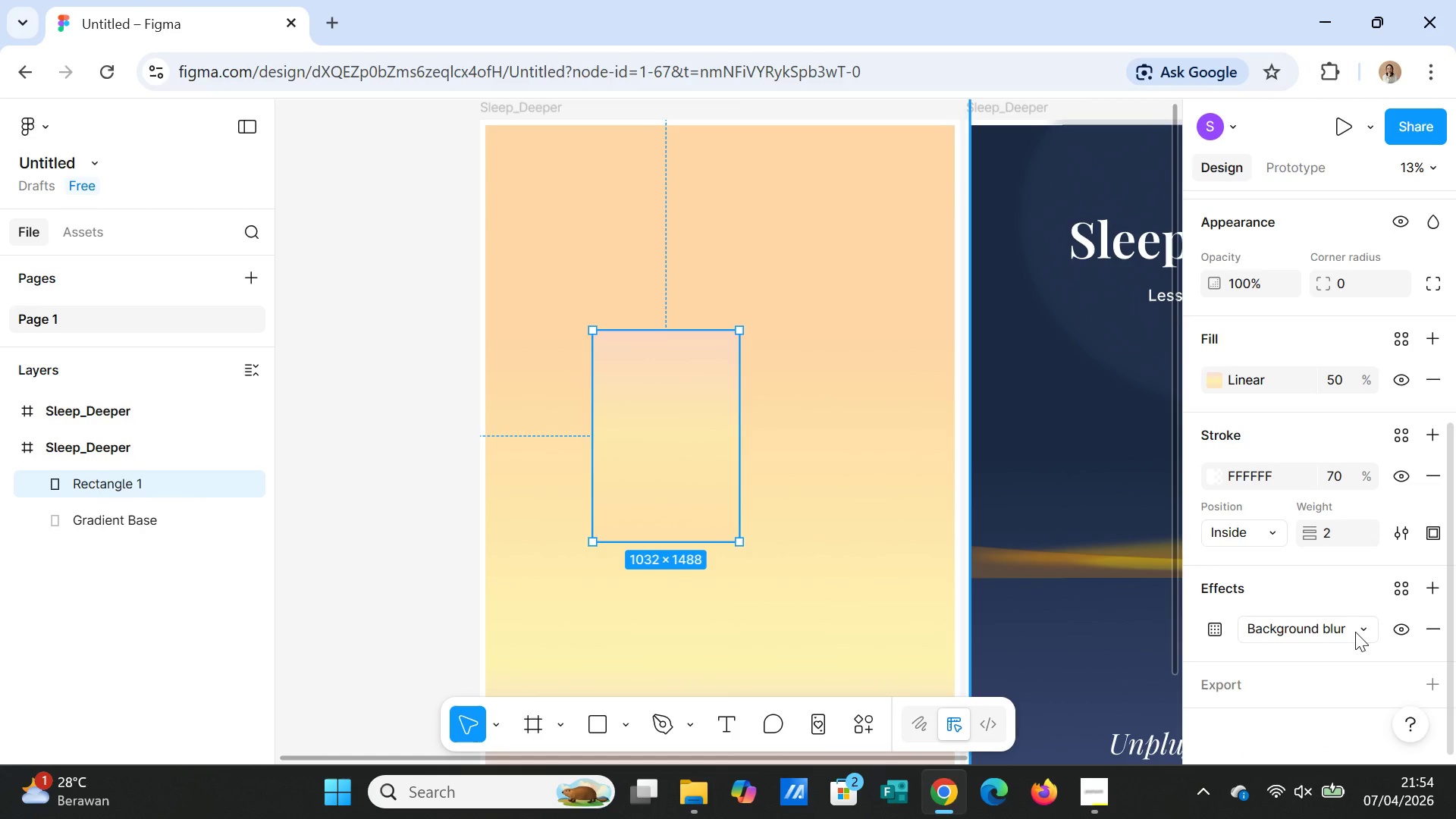 
left_click([1355, 632])
 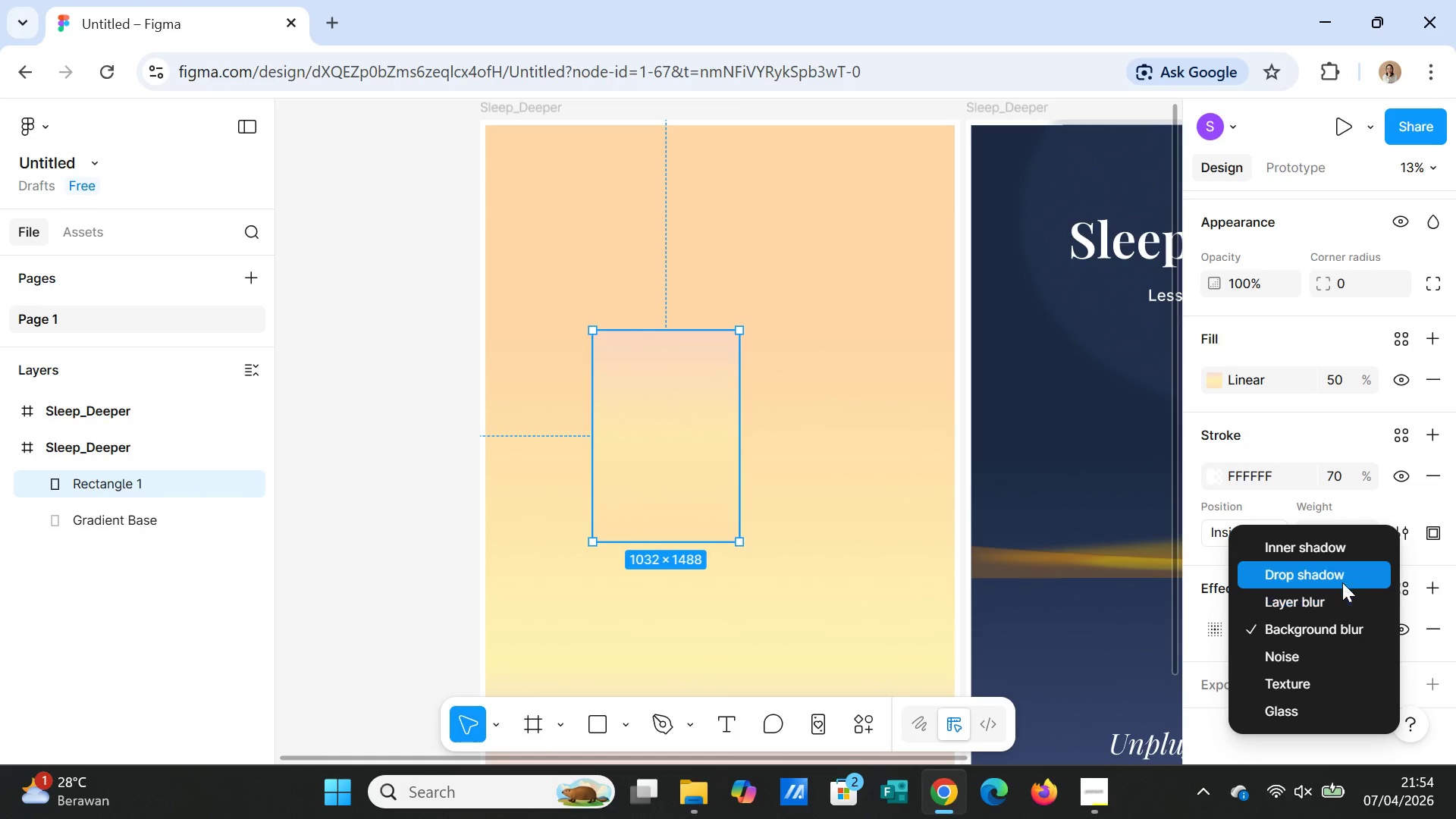 
left_click([1340, 573])
 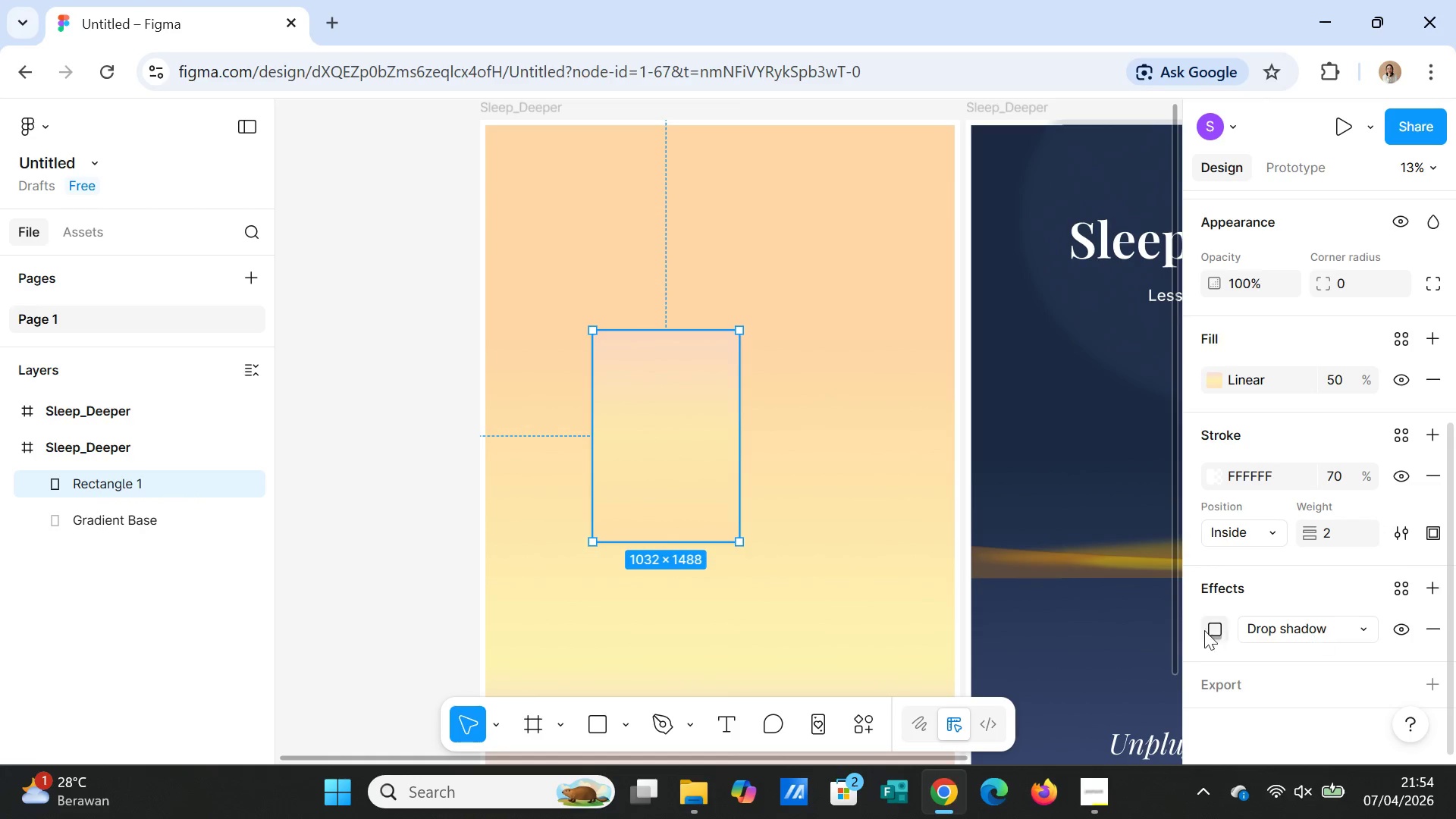 
left_click([1212, 625])
 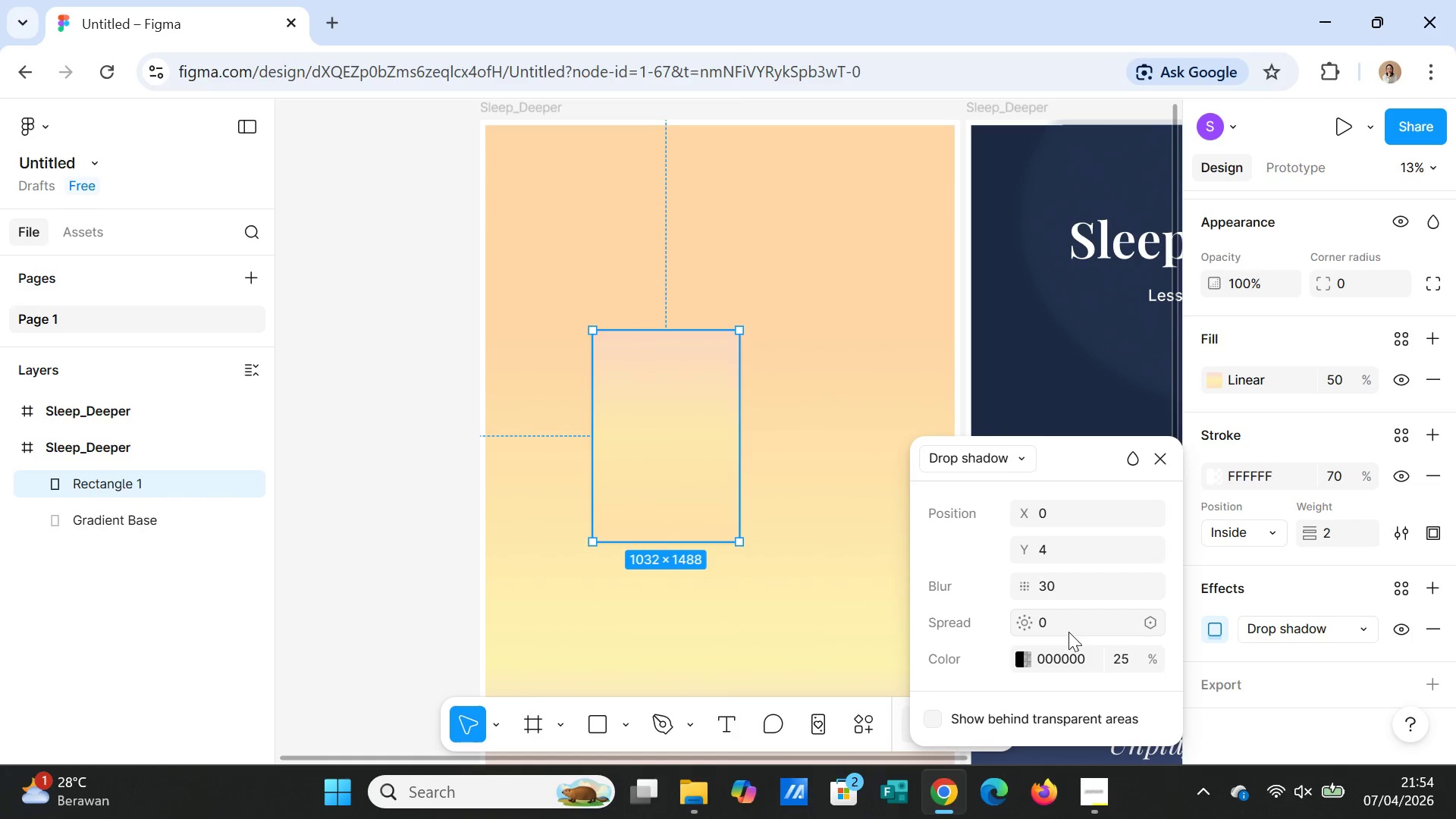 
left_click([1066, 631])
 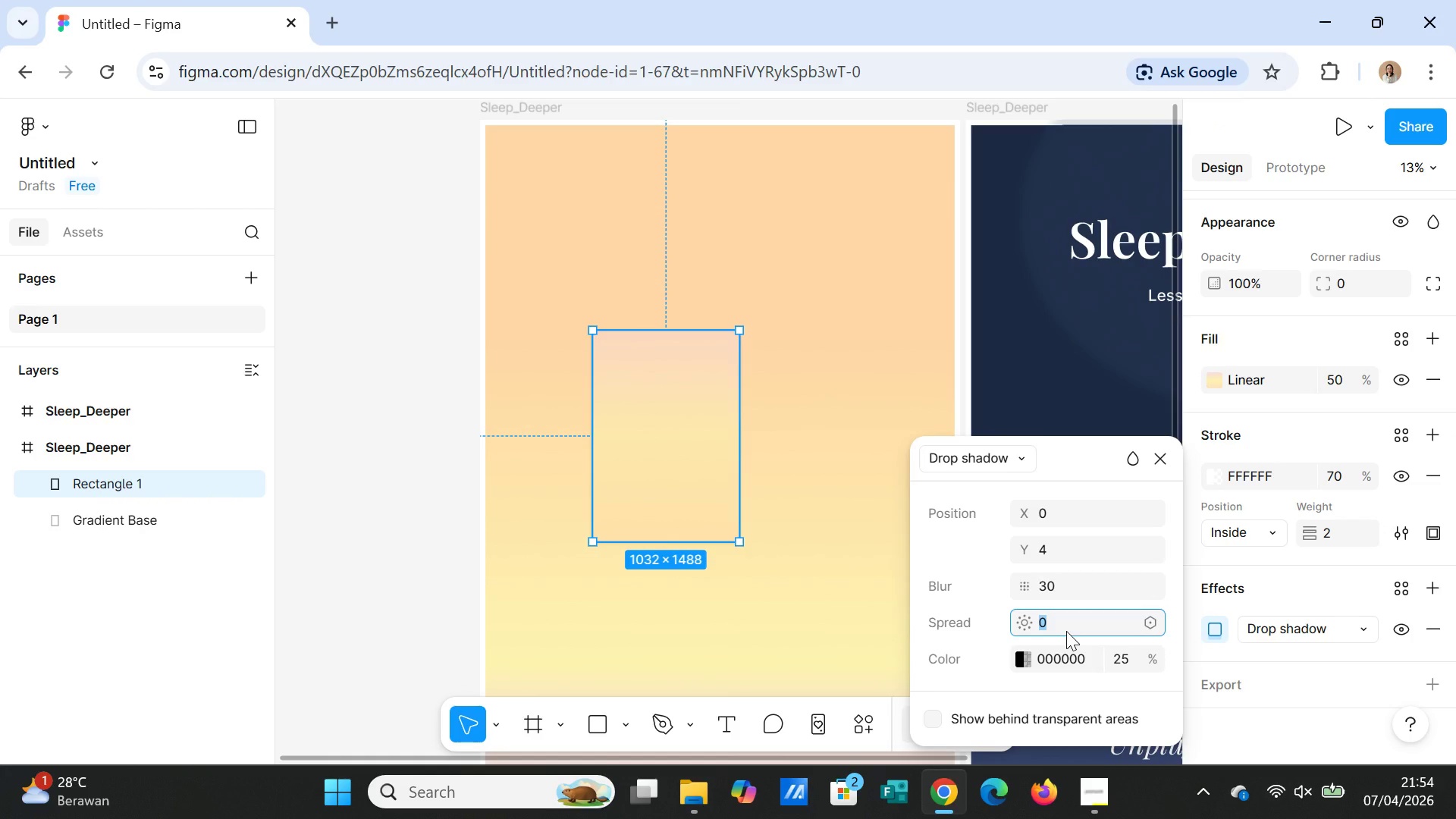 
key(5)
 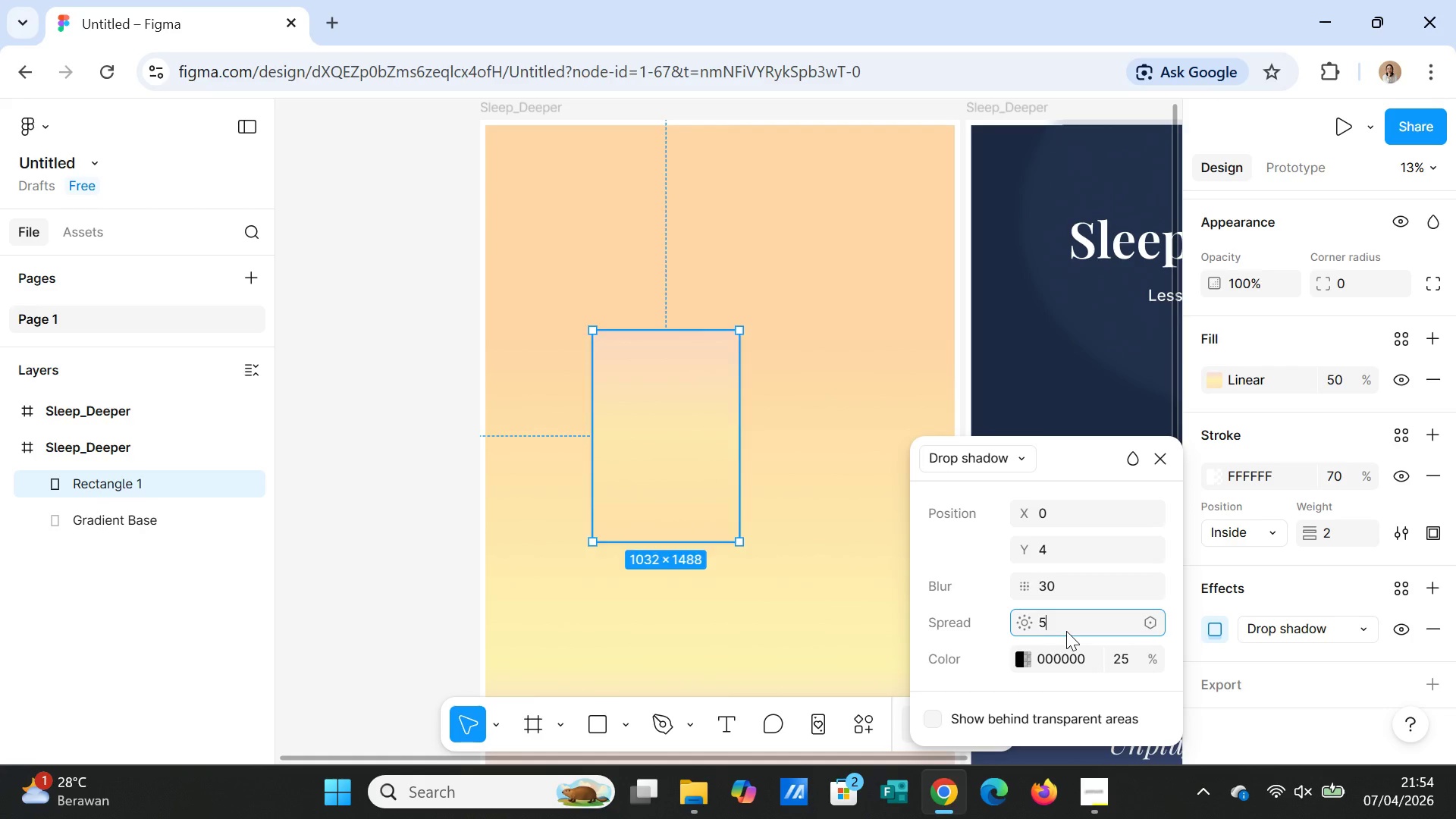 
key(Enter)
 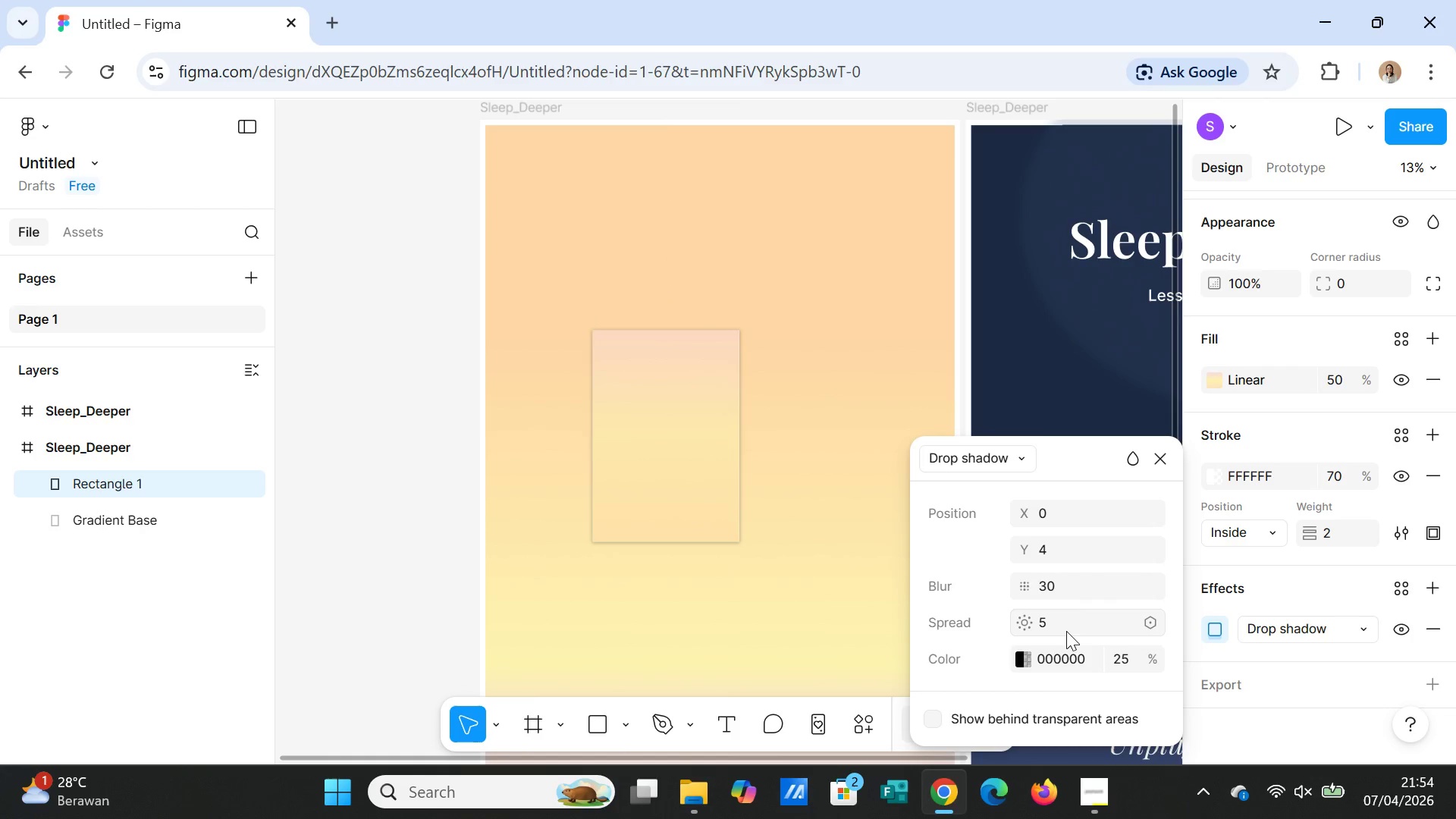 
left_click([1065, 631])
 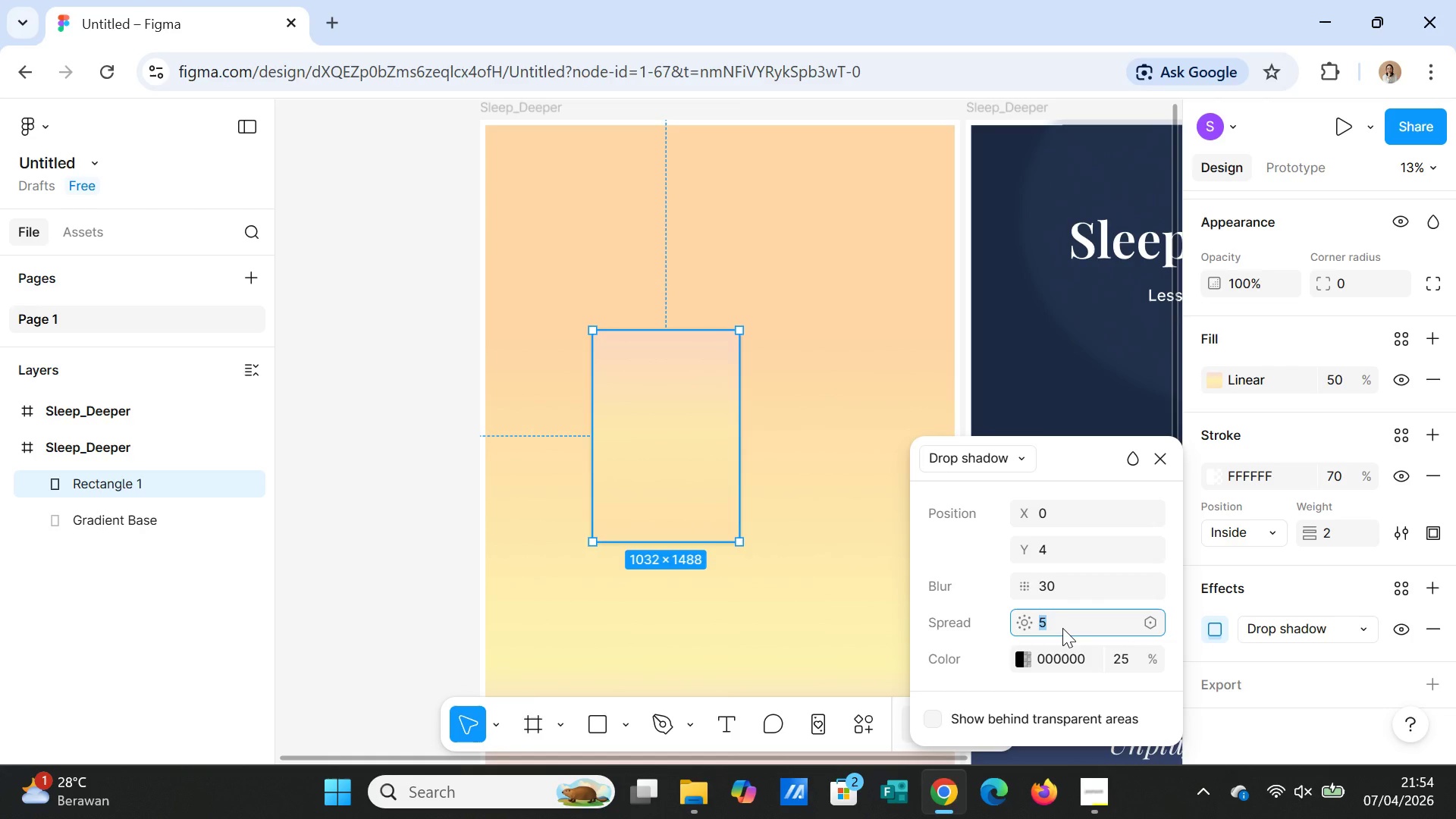 
key(8)
 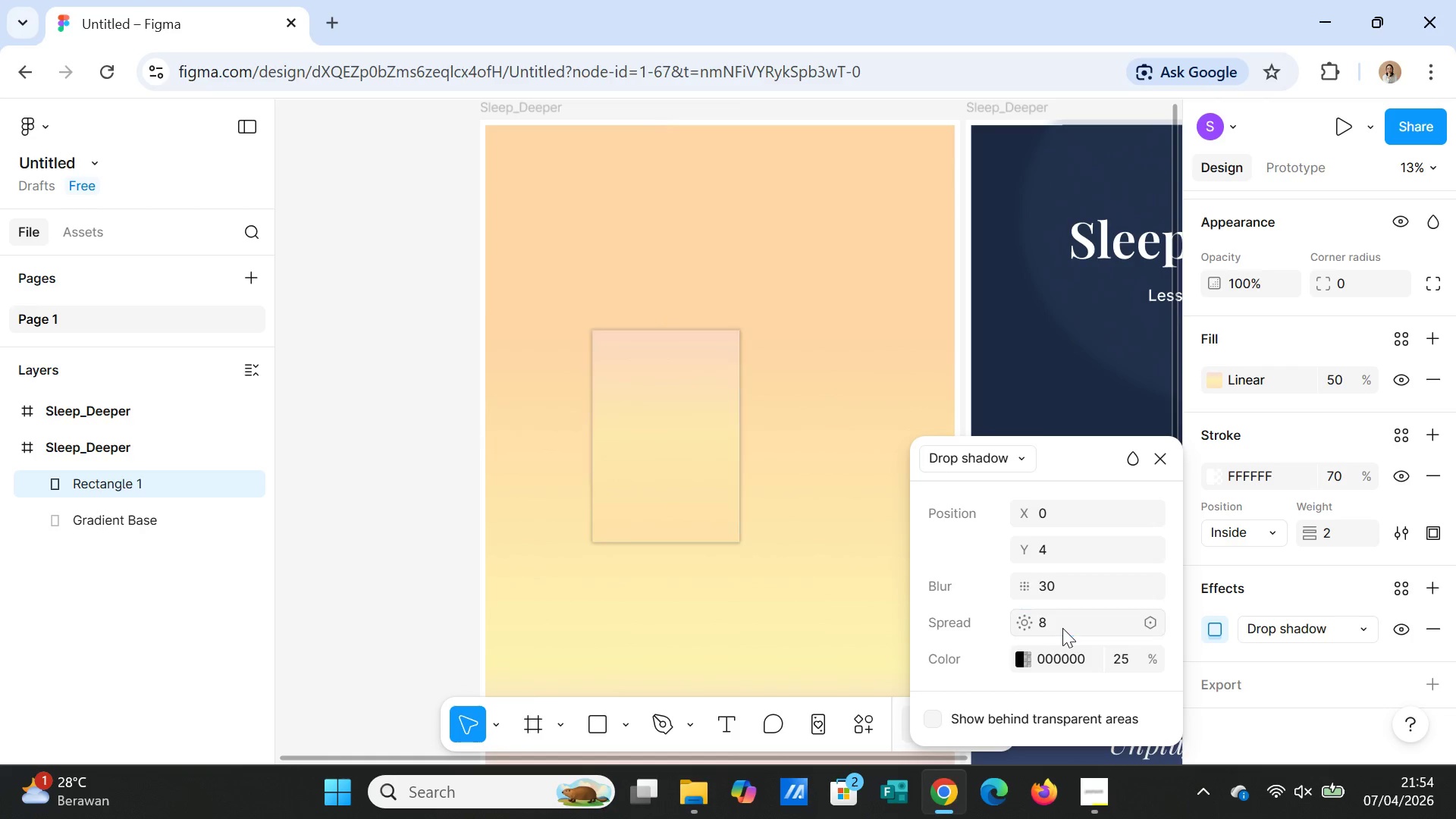 
key(Enter)
 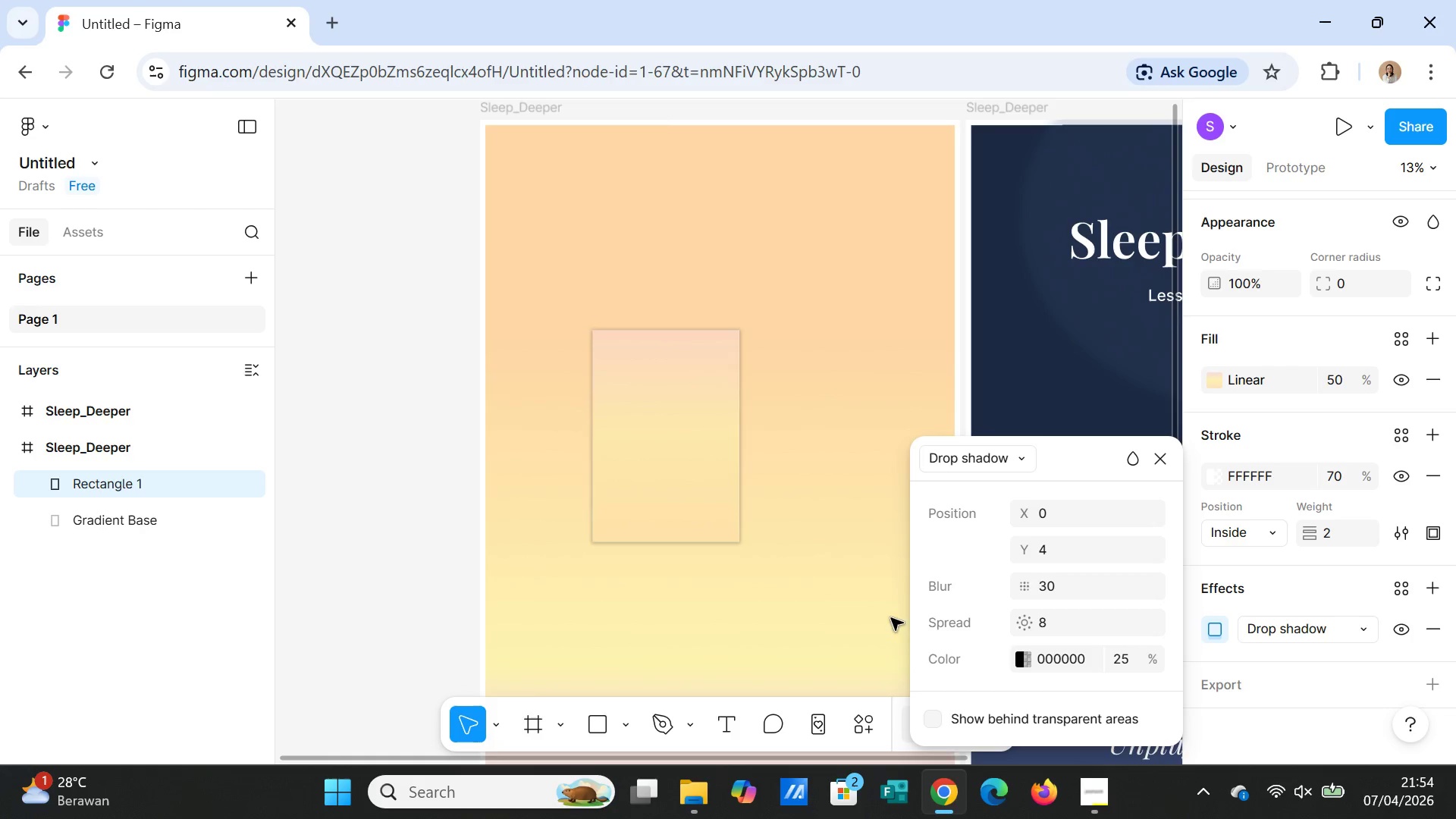 
left_click([766, 588])
 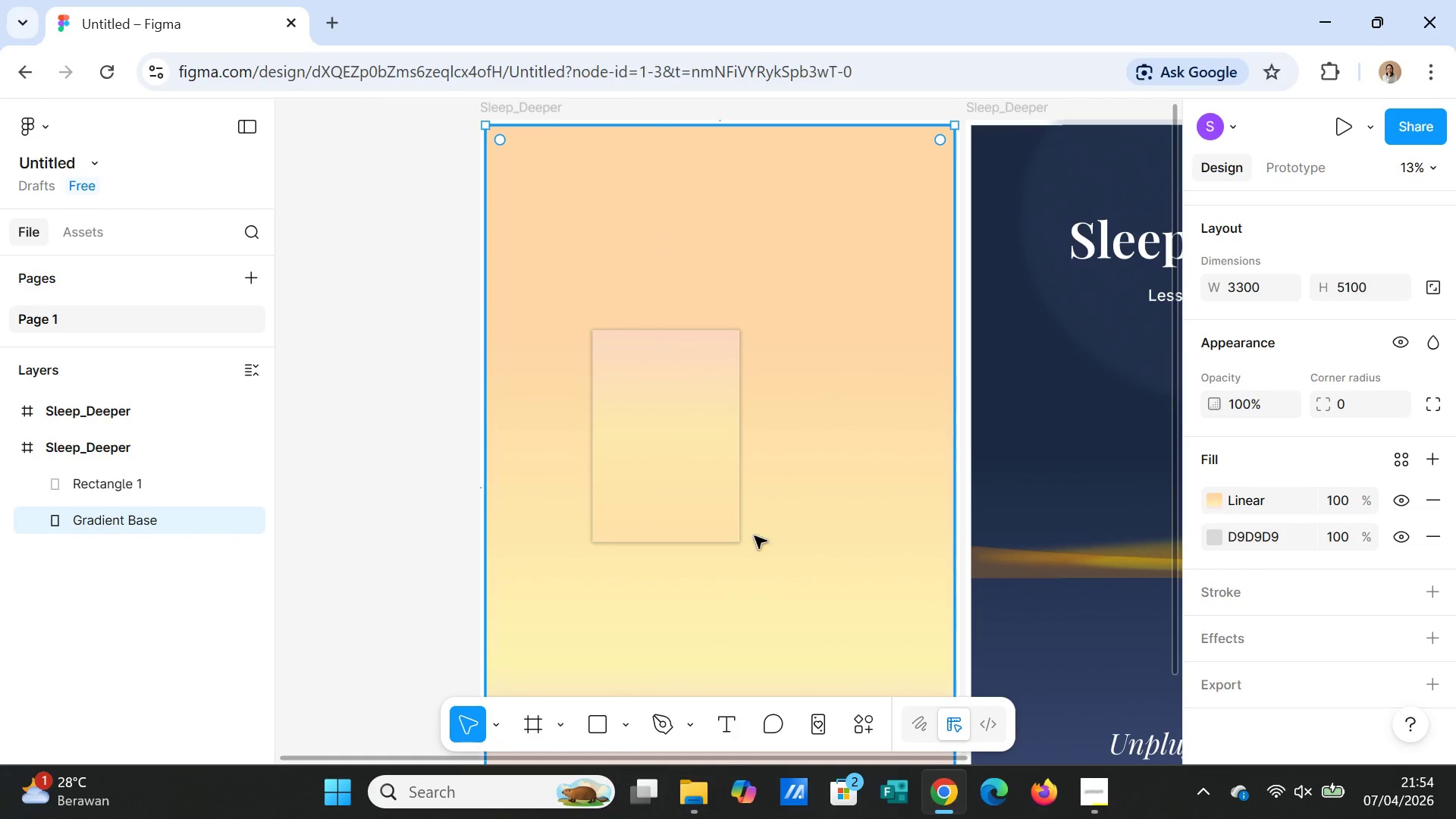 
left_click([726, 510])
 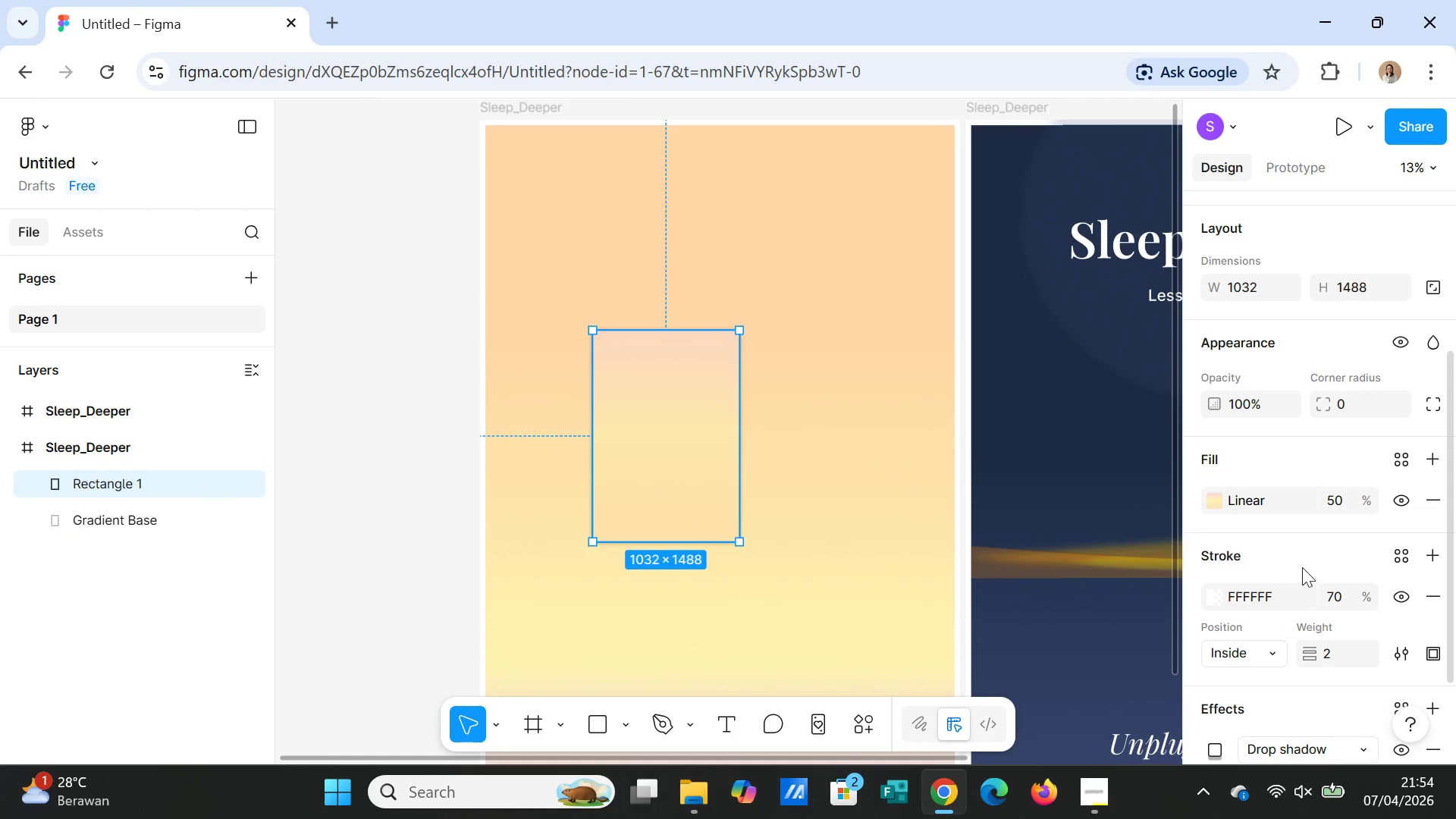 
scroll: coordinate [1341, 618], scroll_direction: down, amount: 1.0
 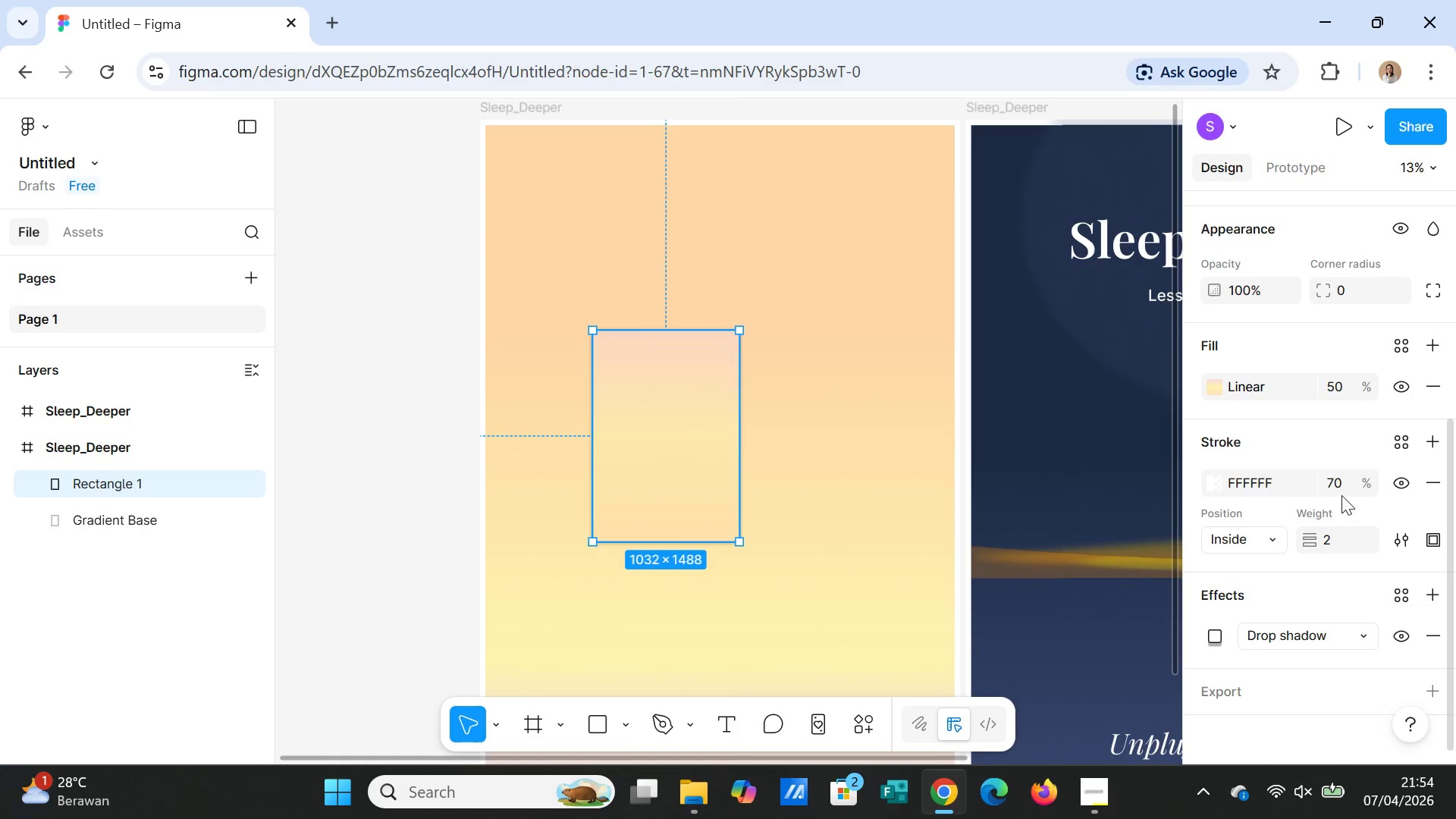 
left_click([1341, 494])
 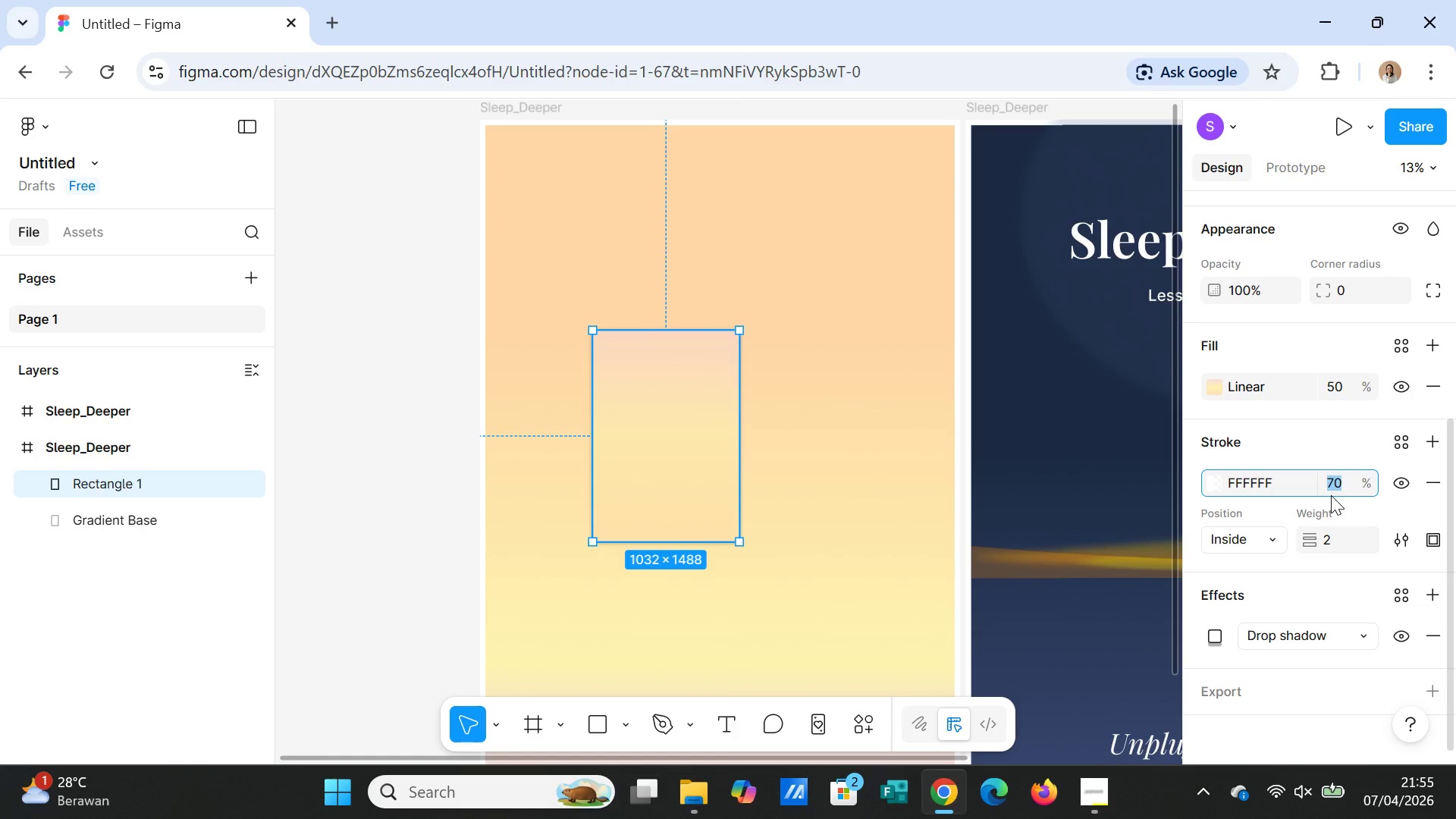 
type(60)
 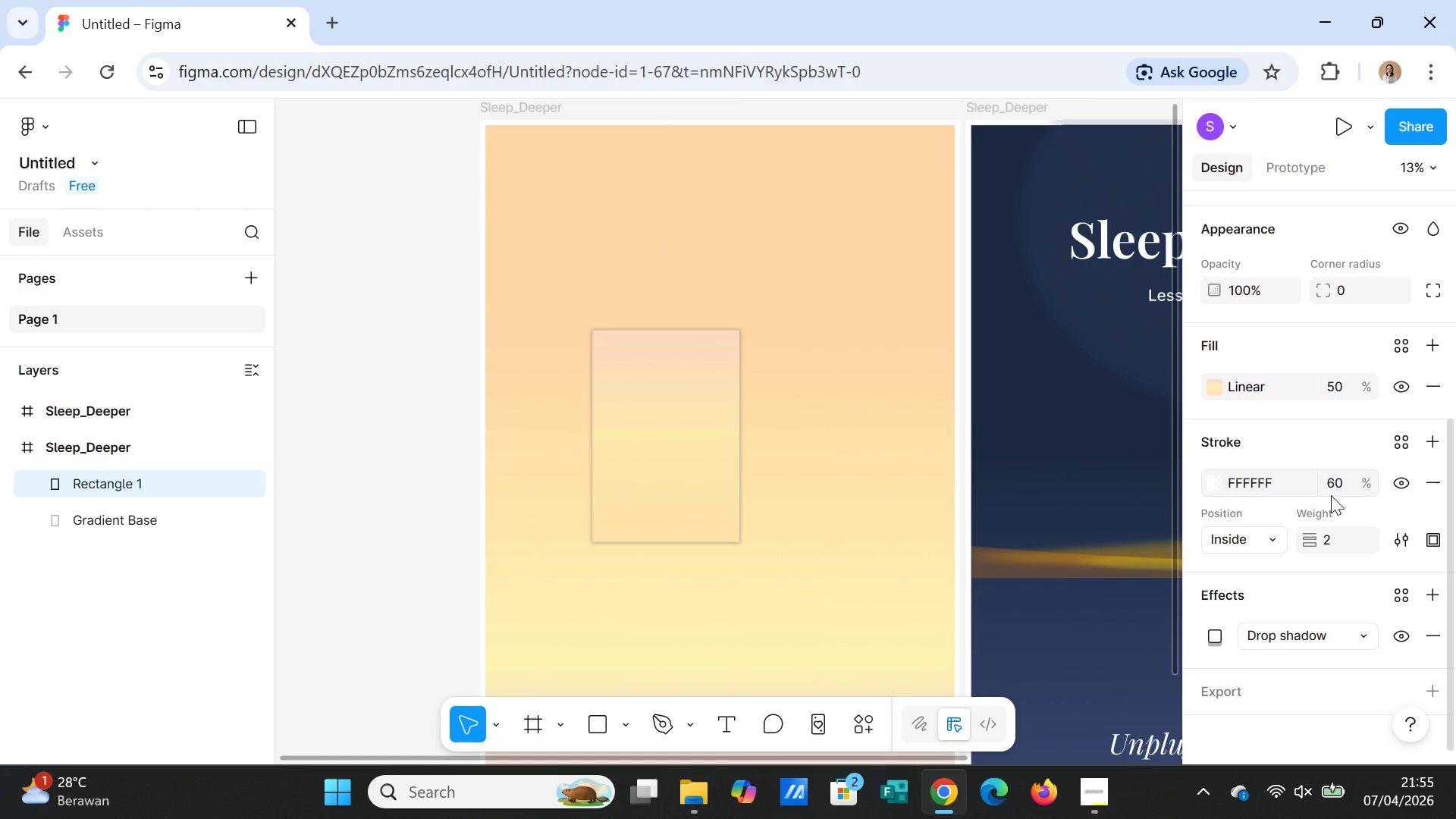 
key(Enter)
 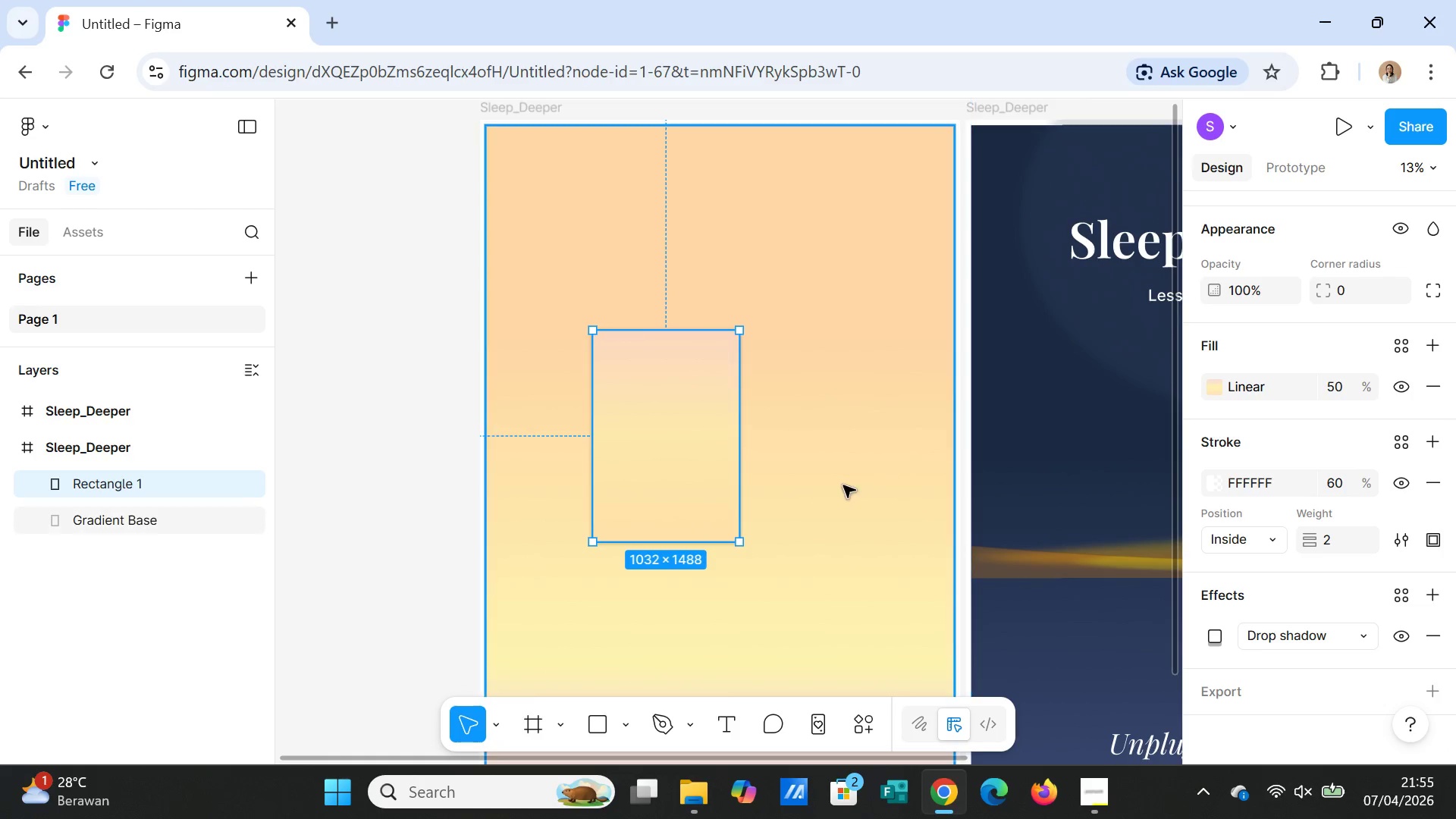 
left_click([838, 482])
 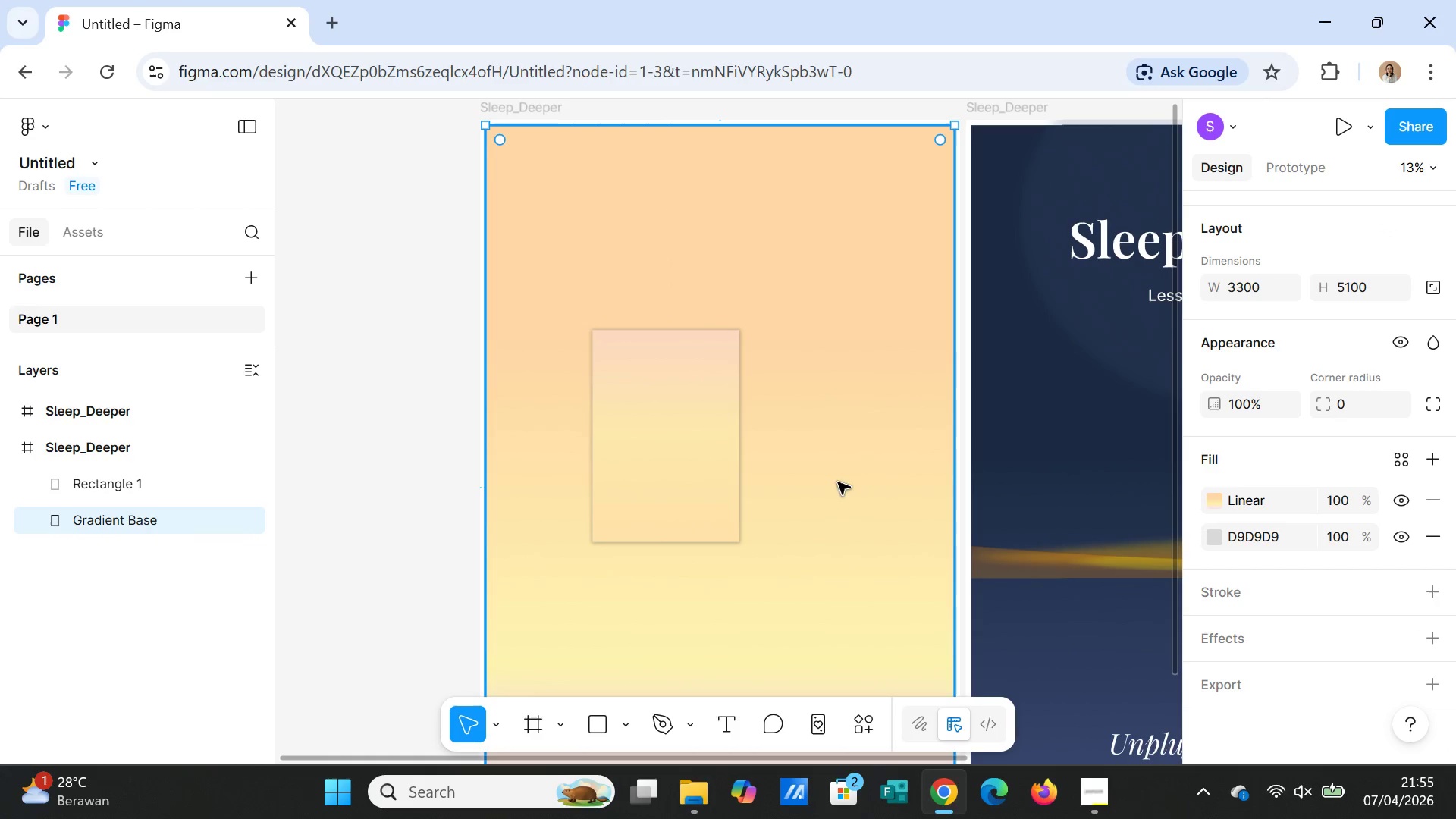 
left_click([733, 507])
 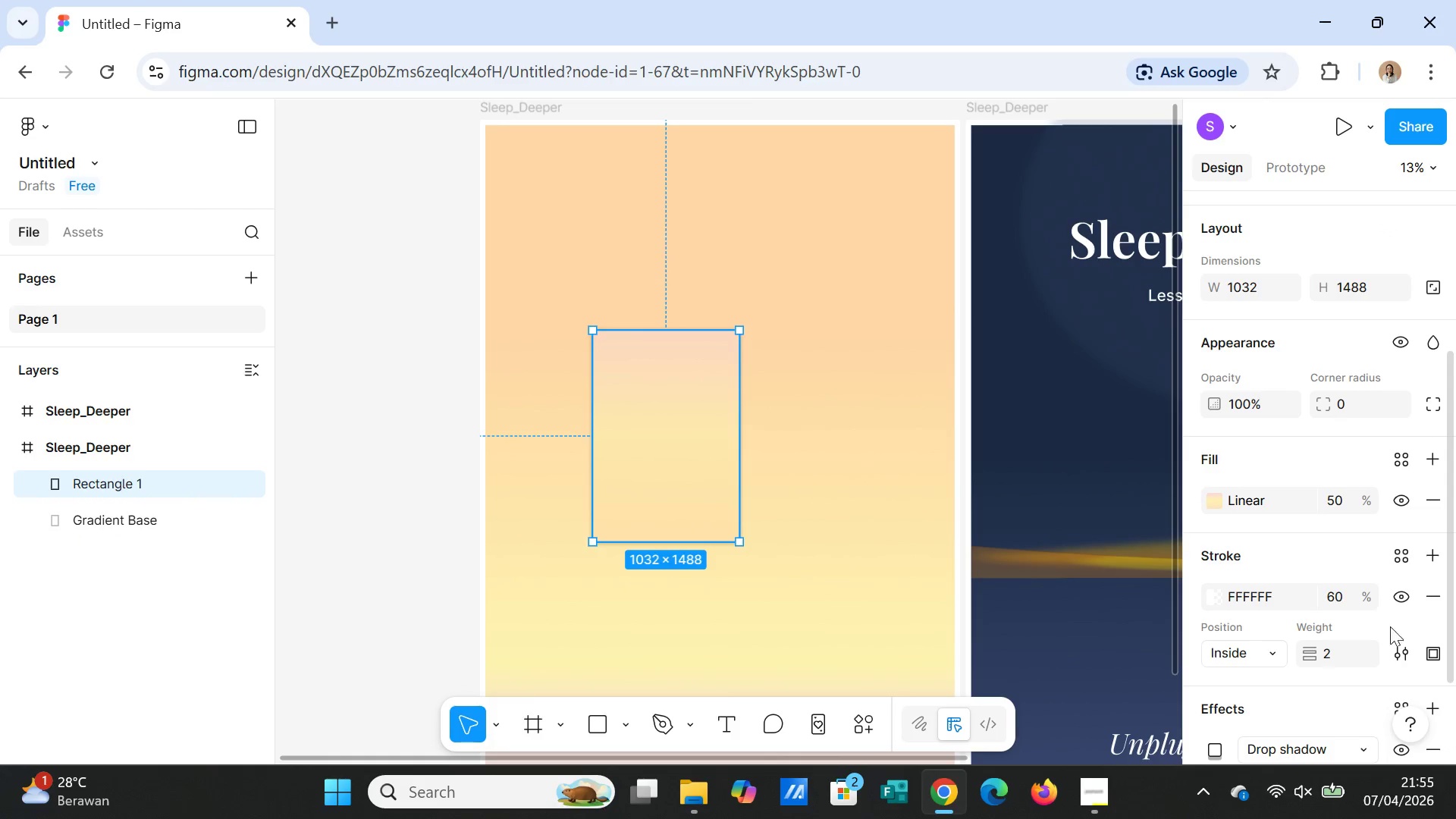 
scroll: coordinate [1395, 649], scroll_direction: down, amount: 2.0
 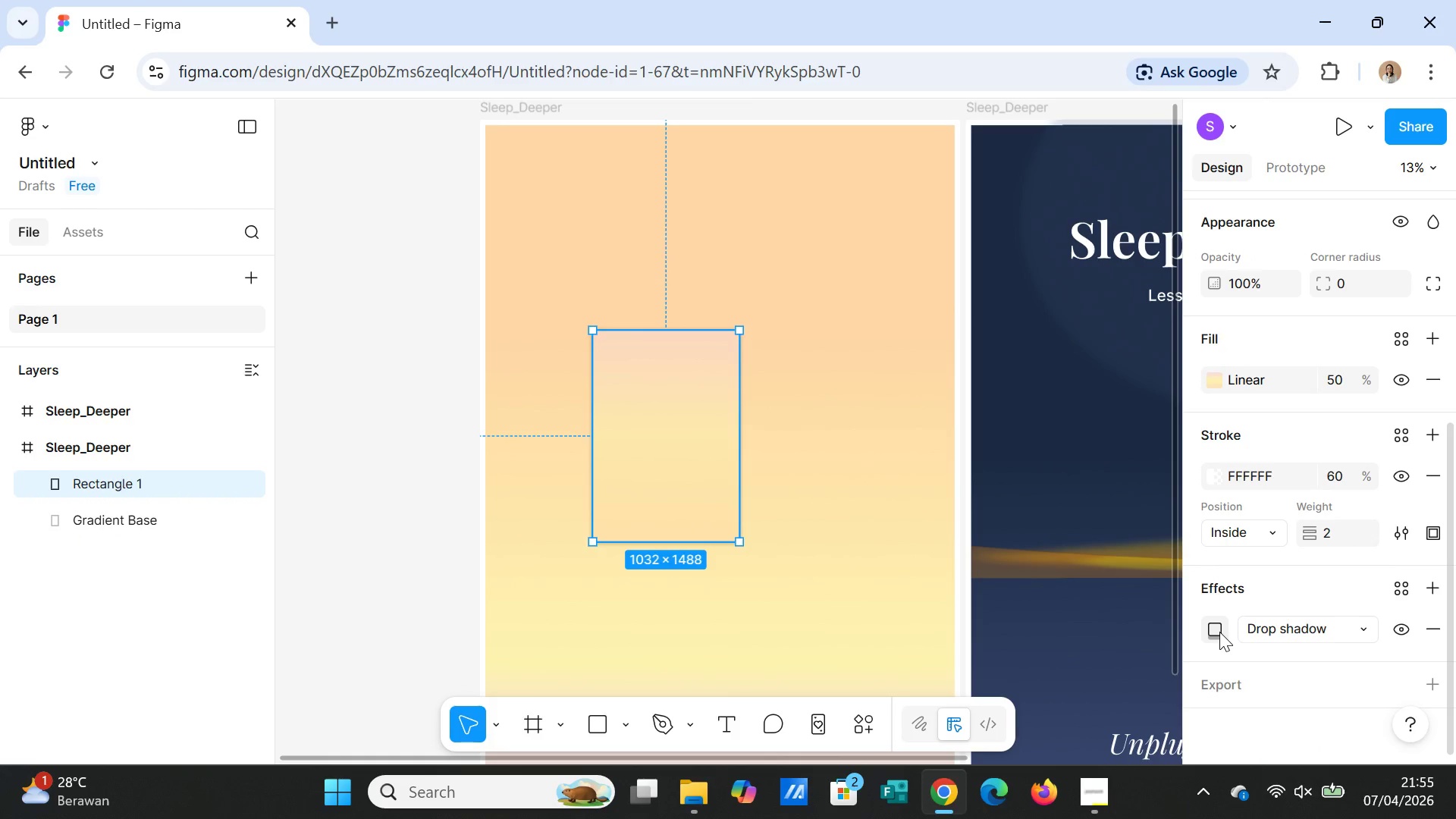 
left_click([1219, 632])
 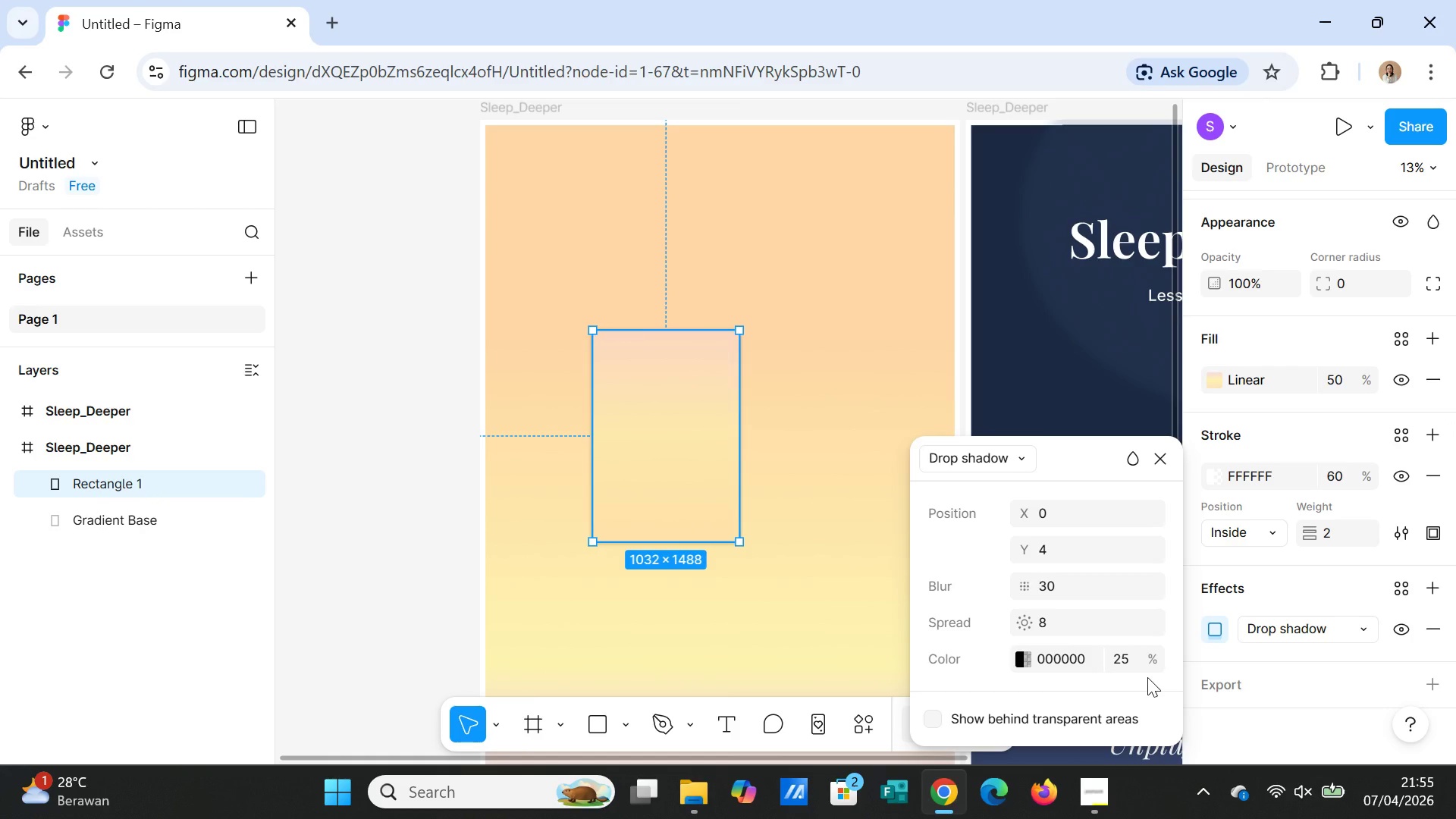 
left_click([1131, 659])
 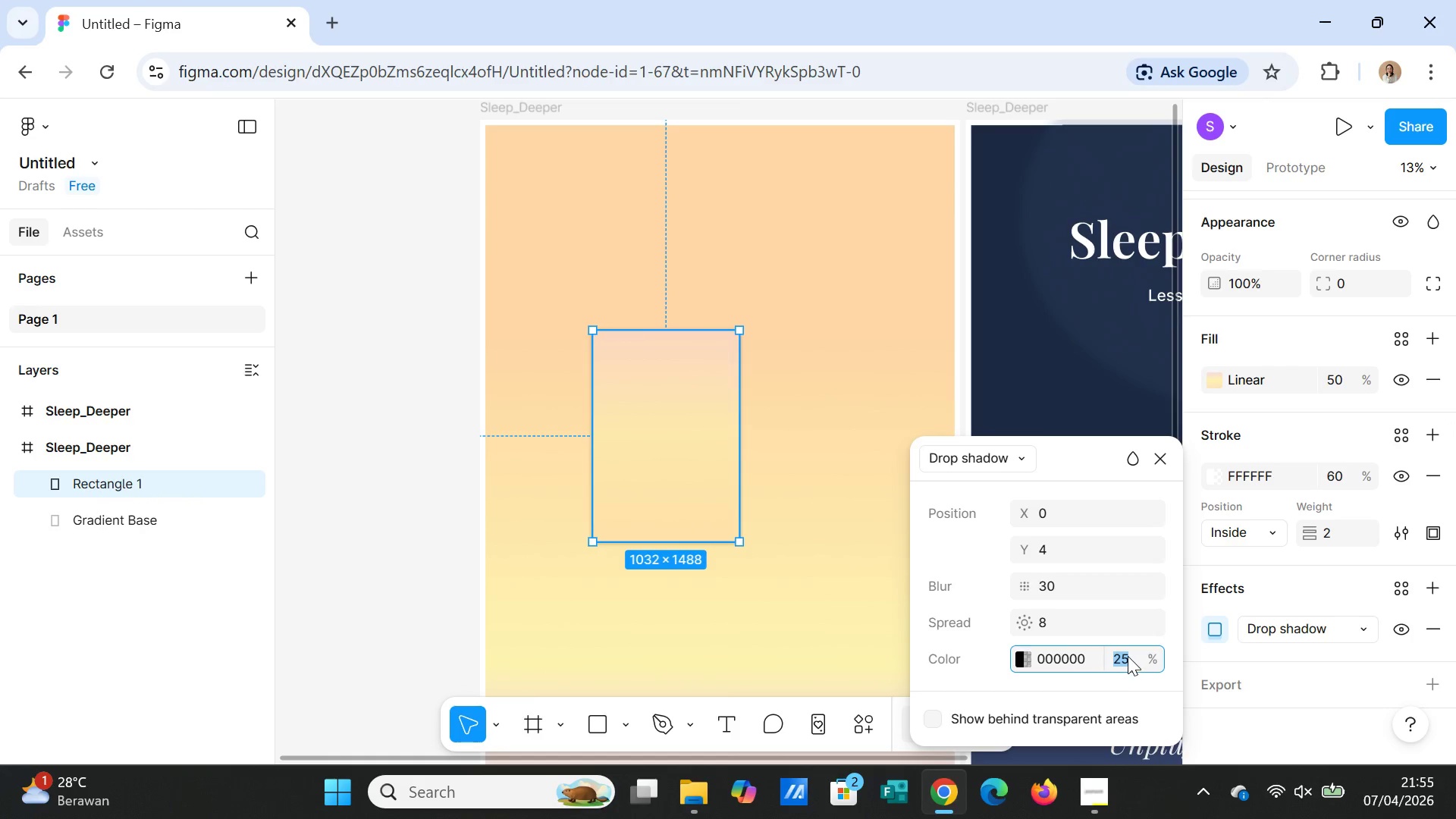 
type(10)
 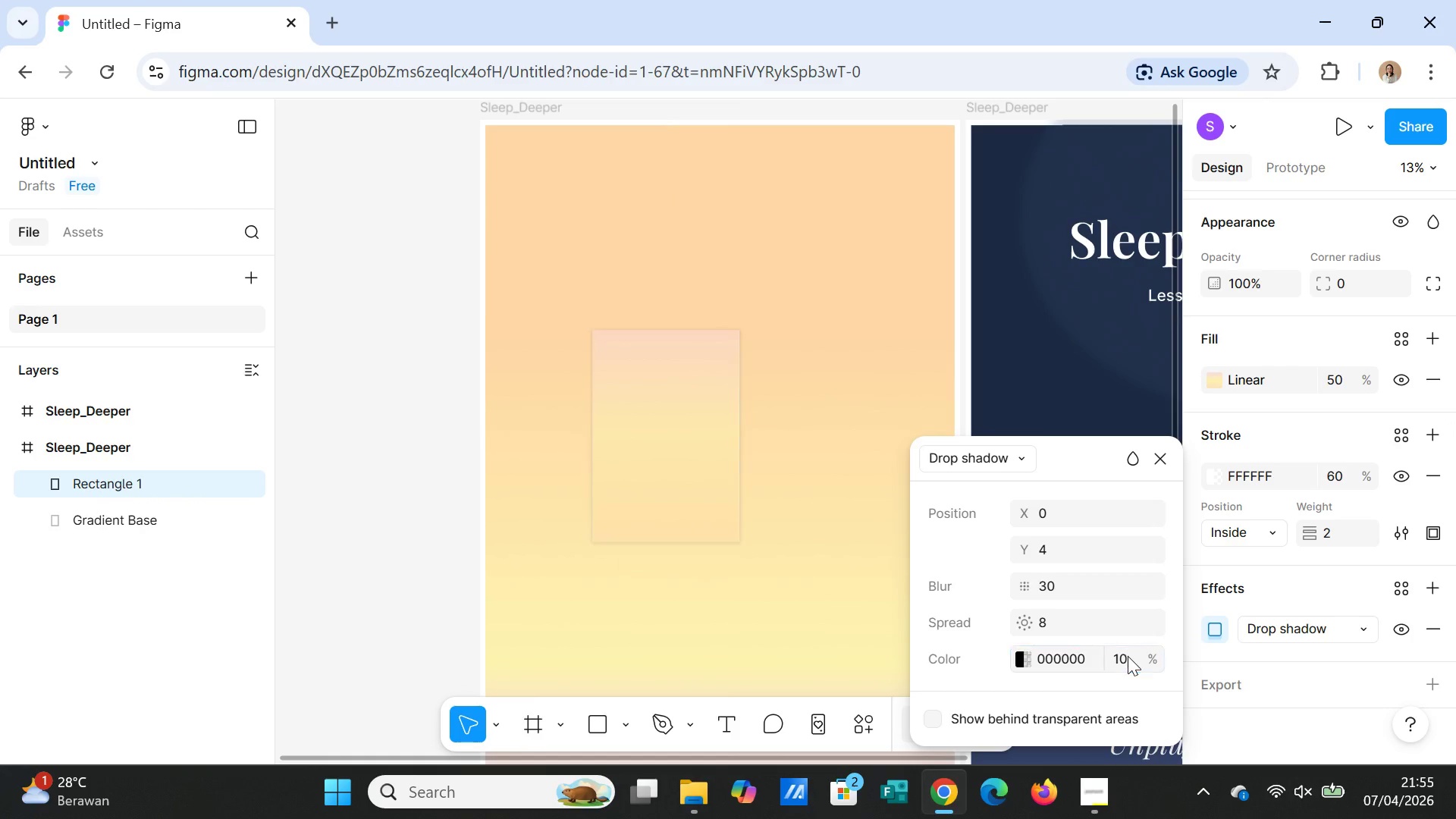 
key(Enter)
 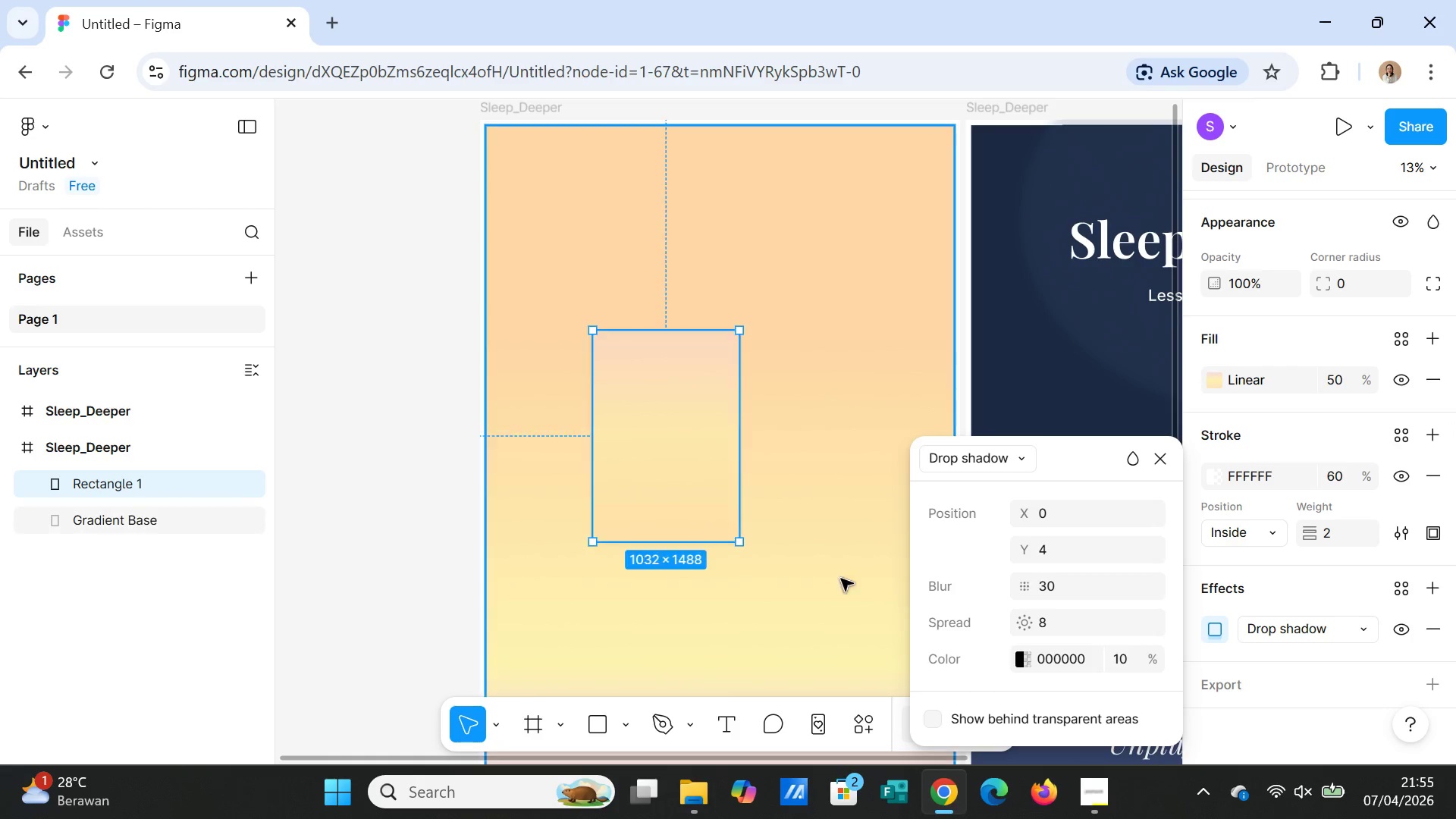 
left_click([811, 546])
 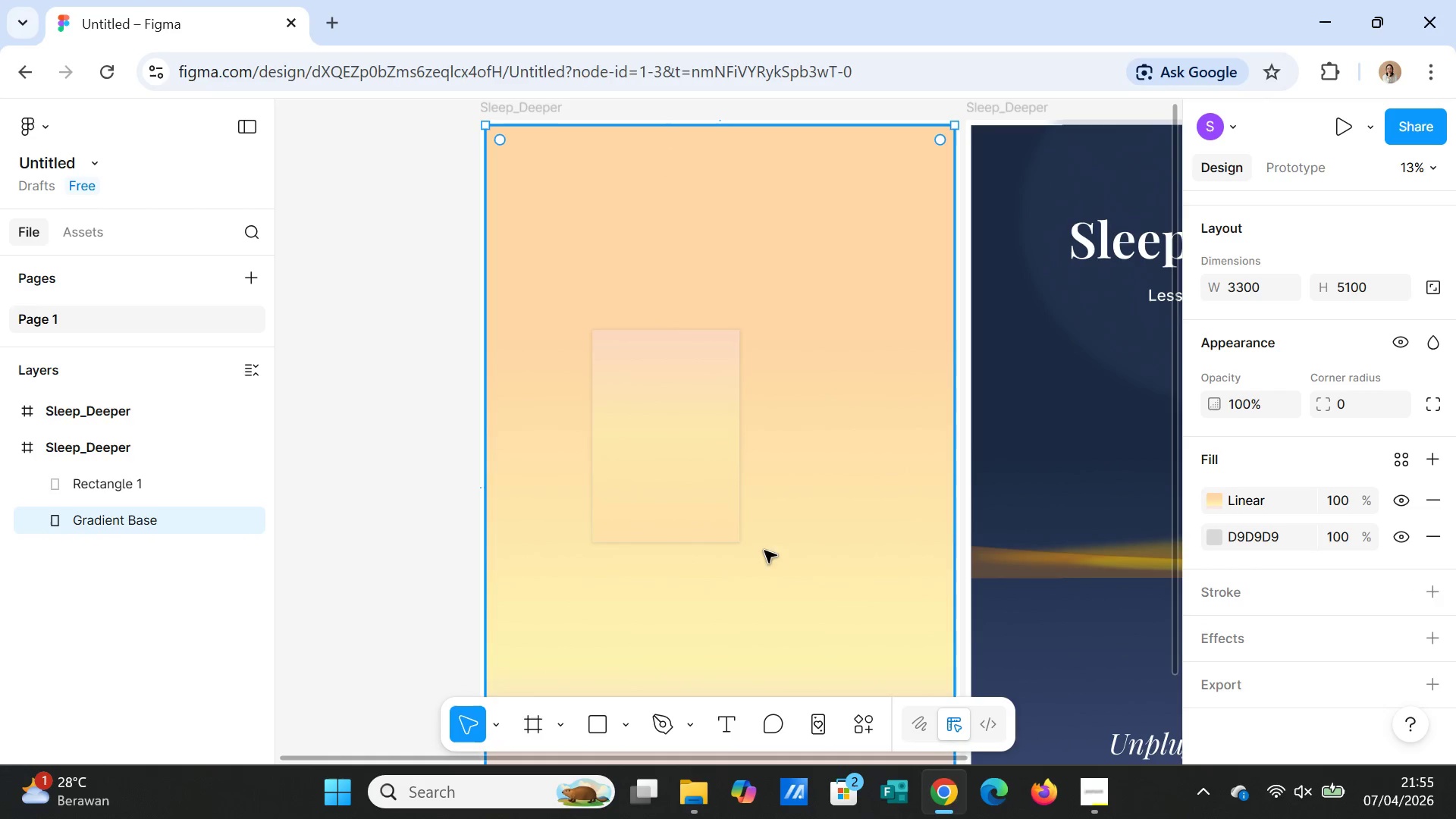 
left_click([704, 516])
 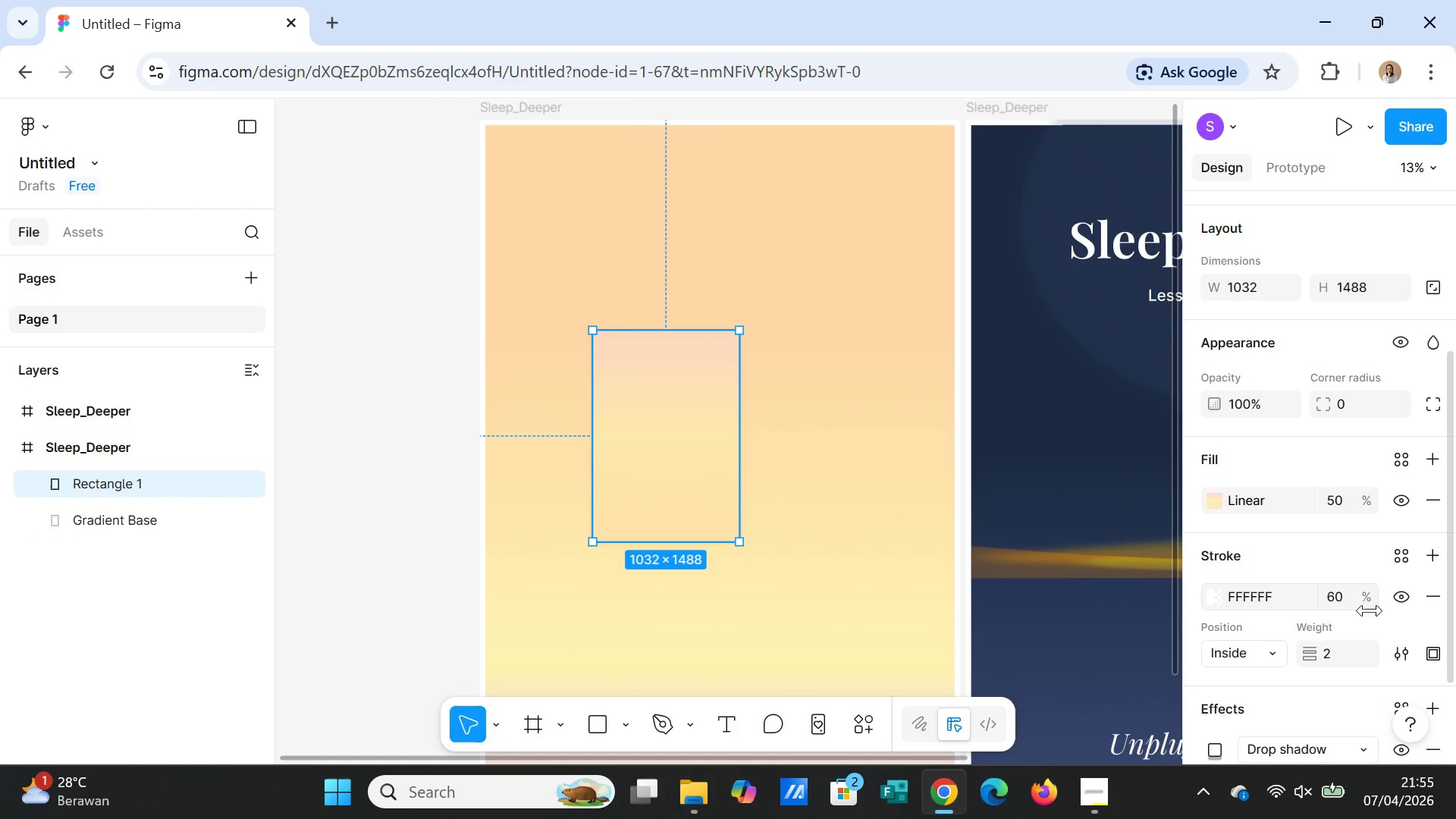 
scroll: coordinate [1366, 617], scroll_direction: down, amount: 1.0
 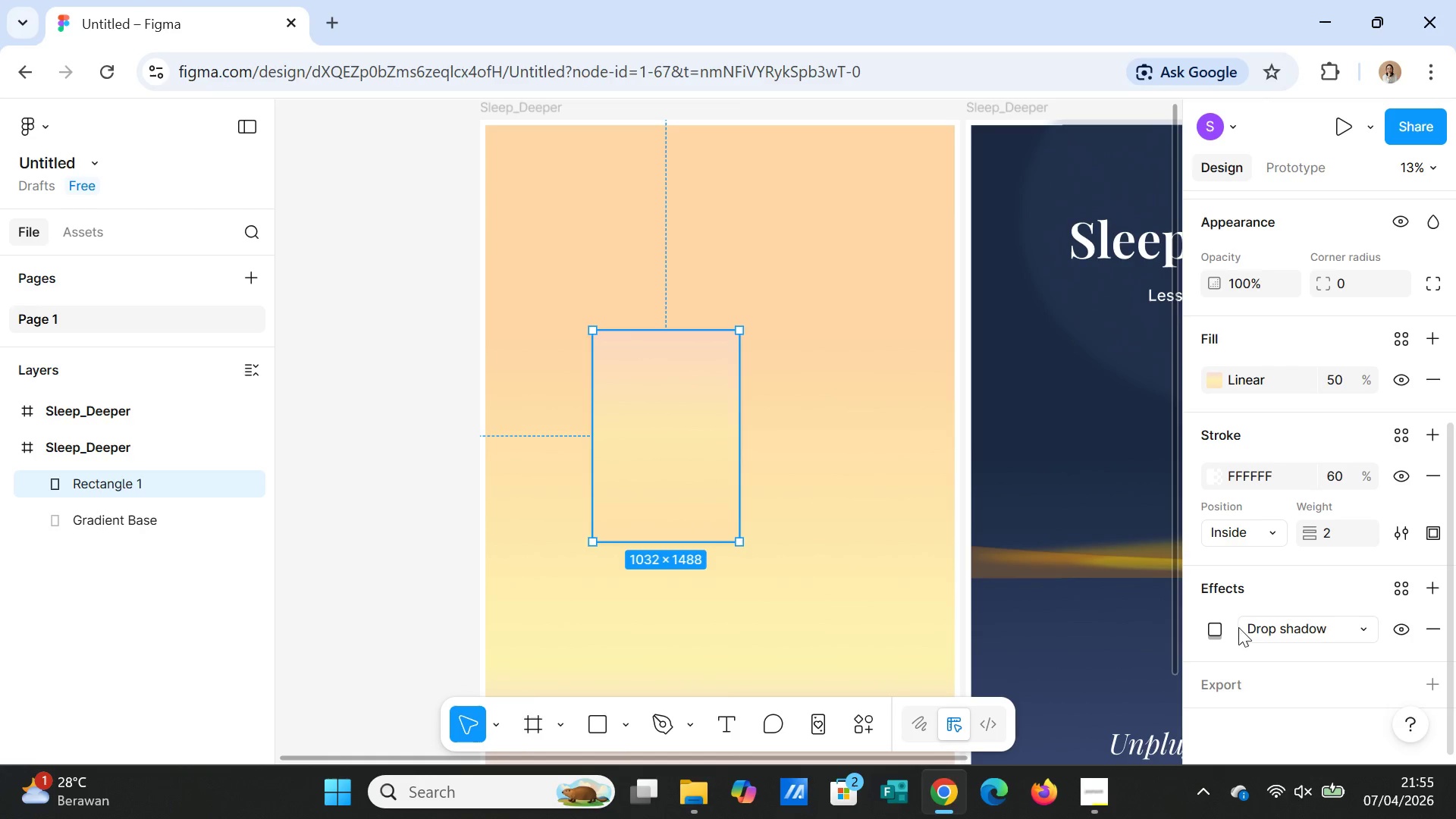 
left_click([1217, 624])
 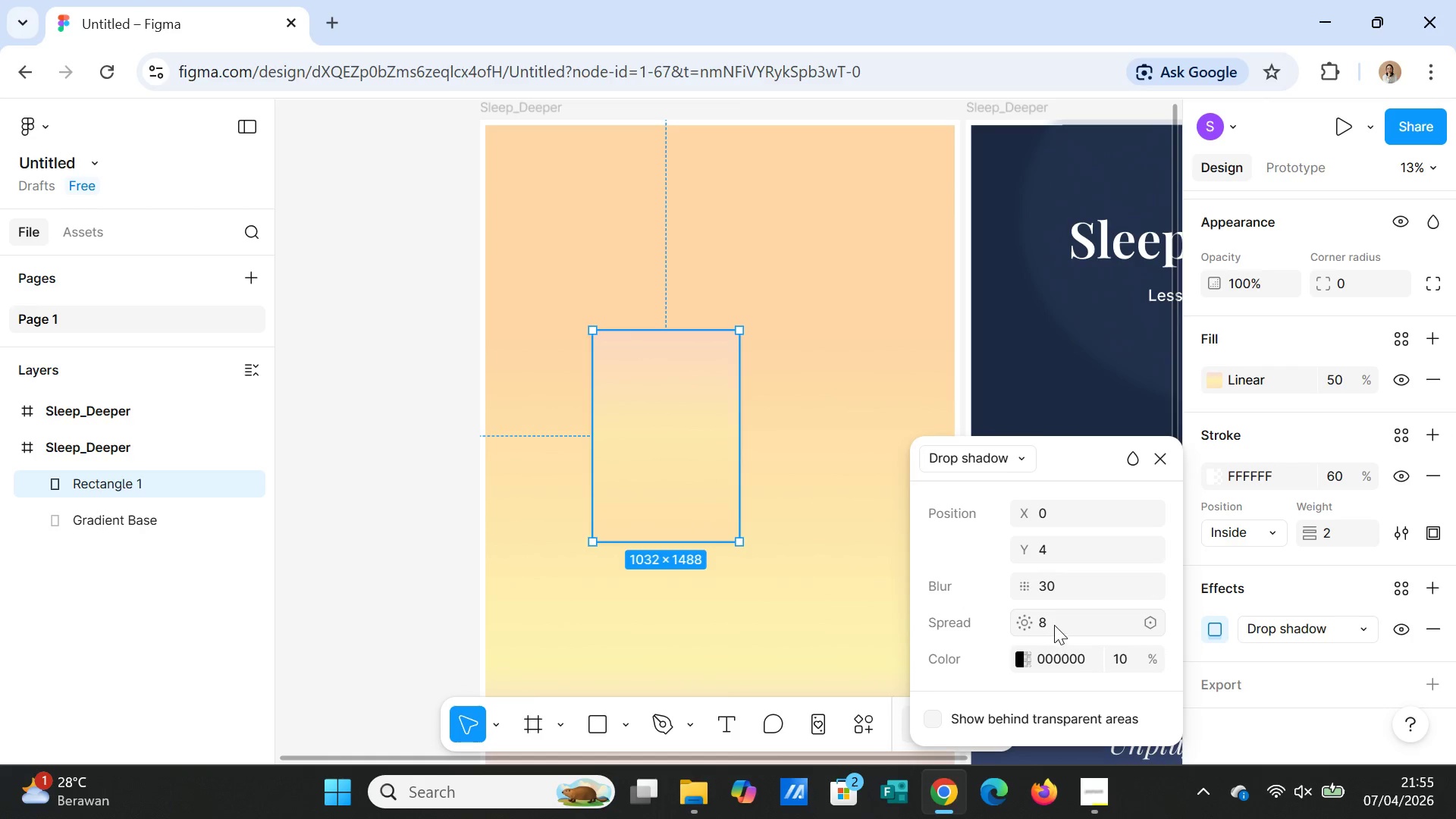 
left_click([1067, 551])
 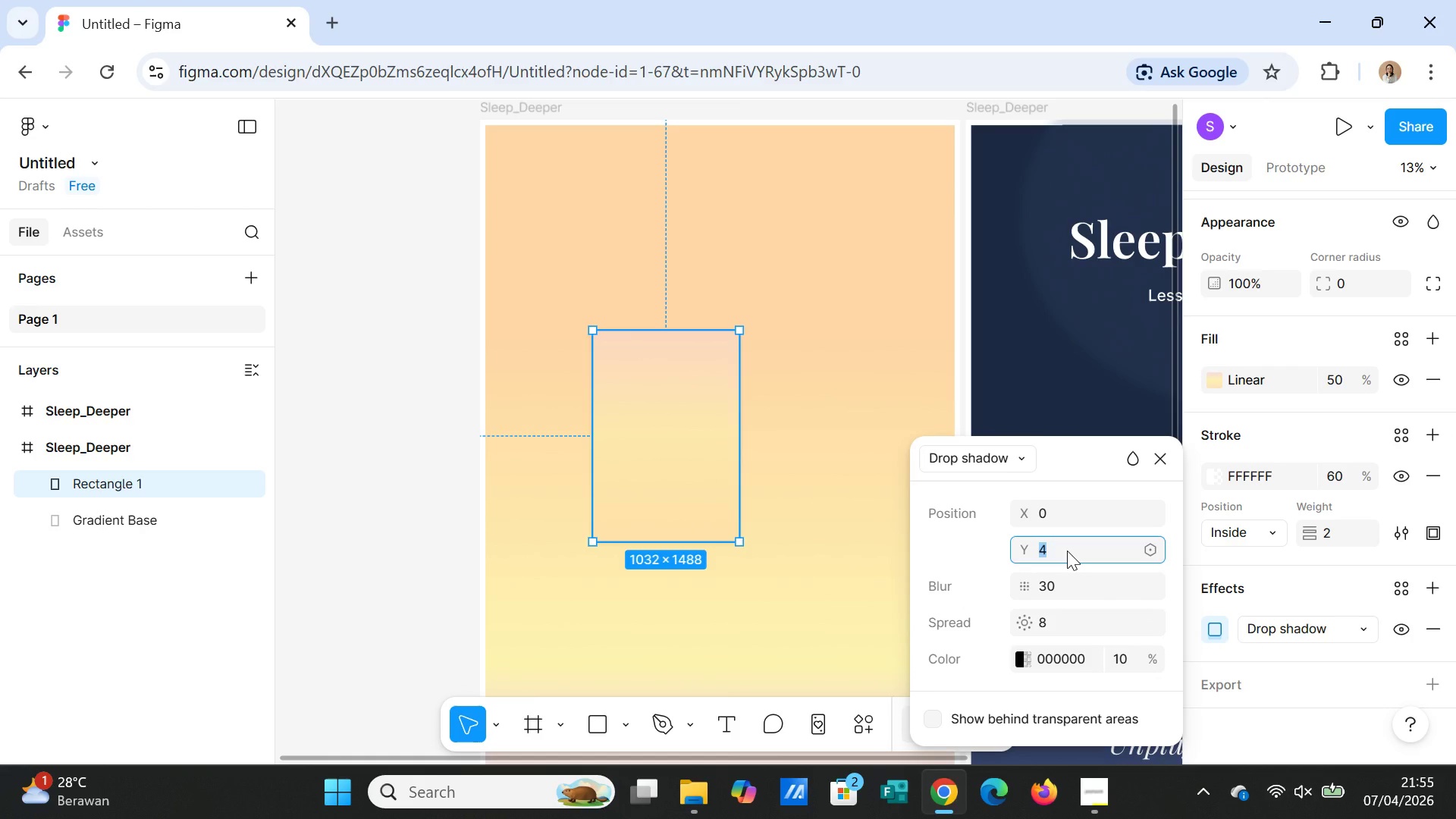 
wait(12.22)
 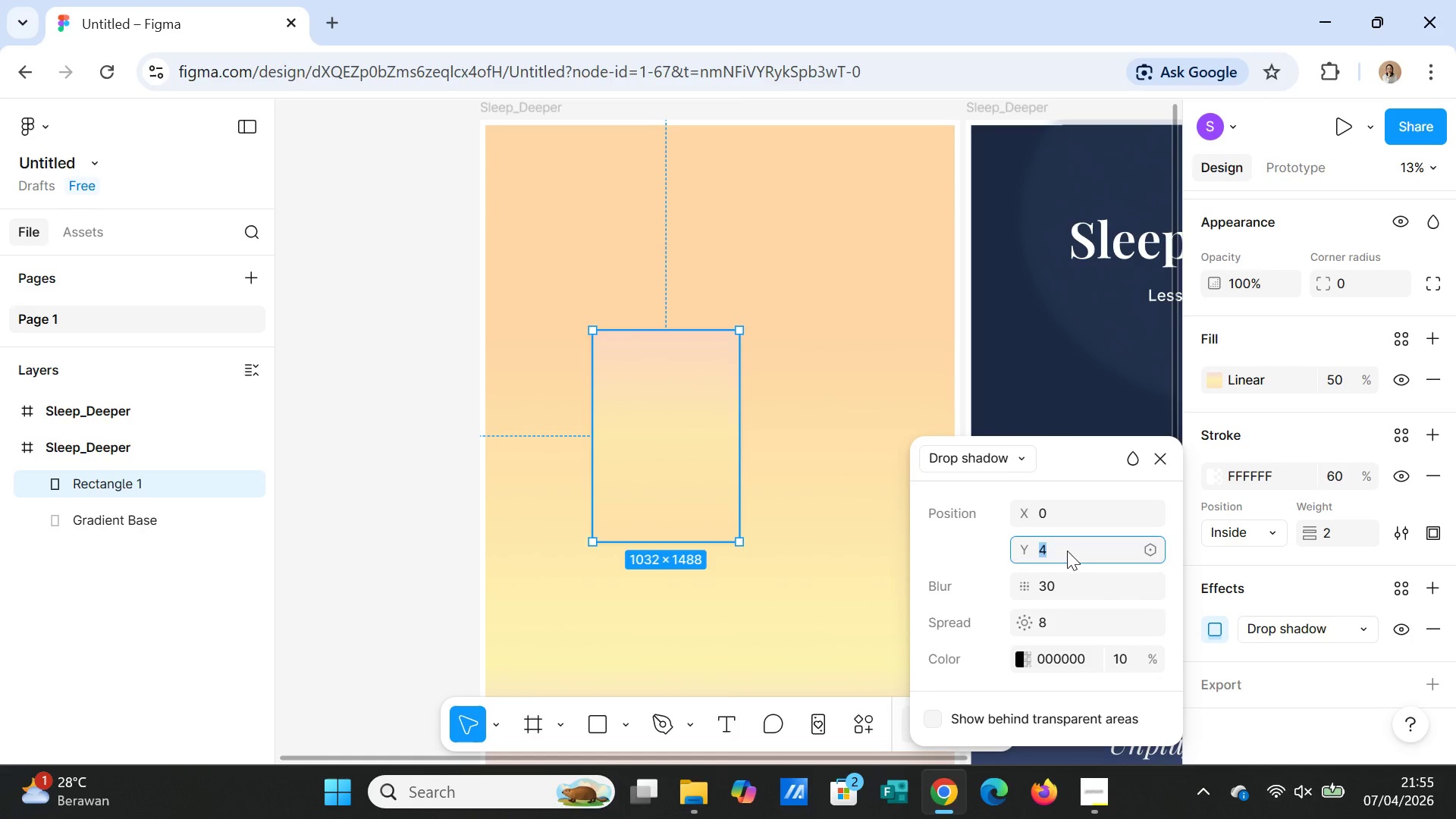 
type(10)
 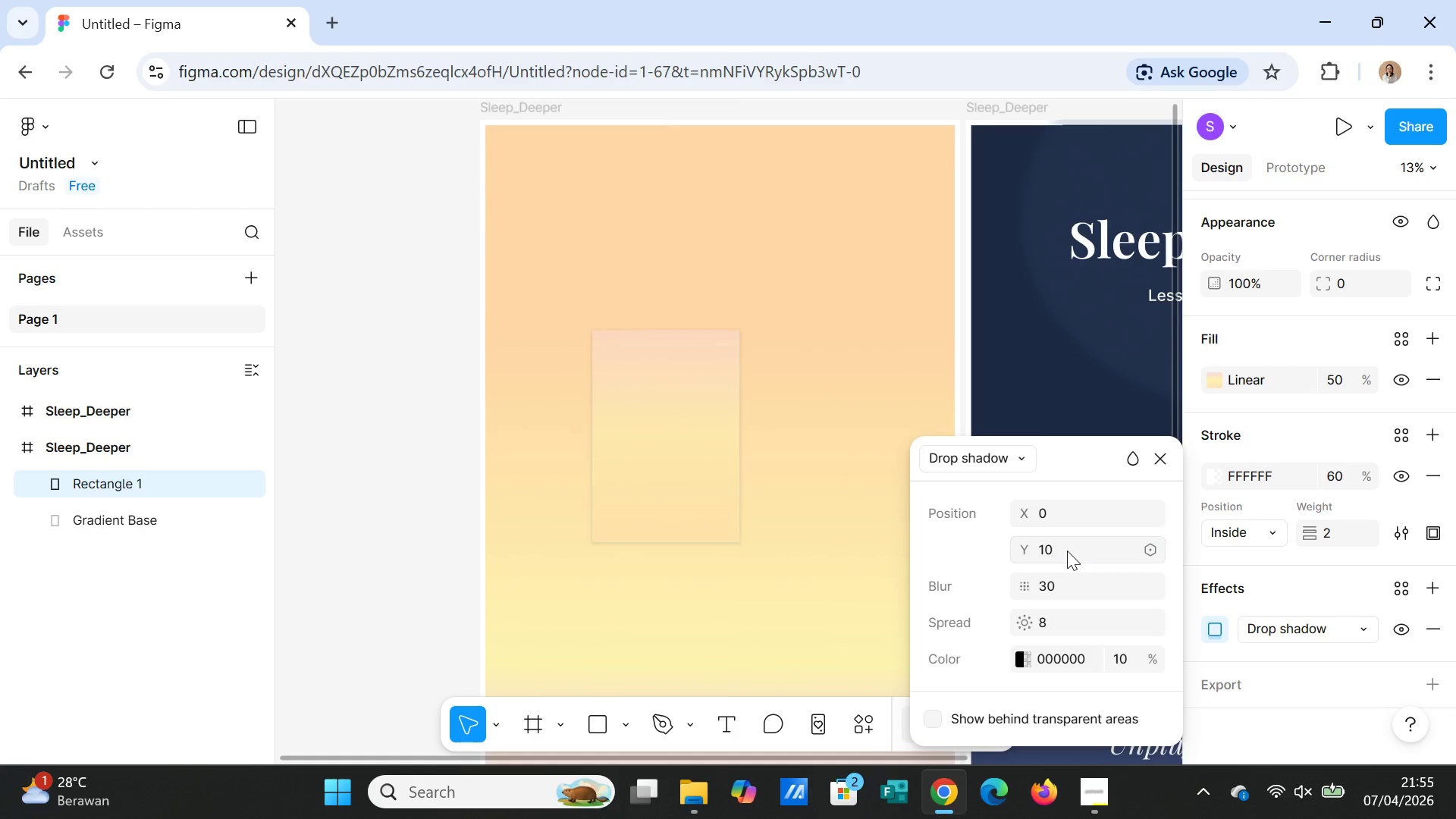 
key(Enter)
 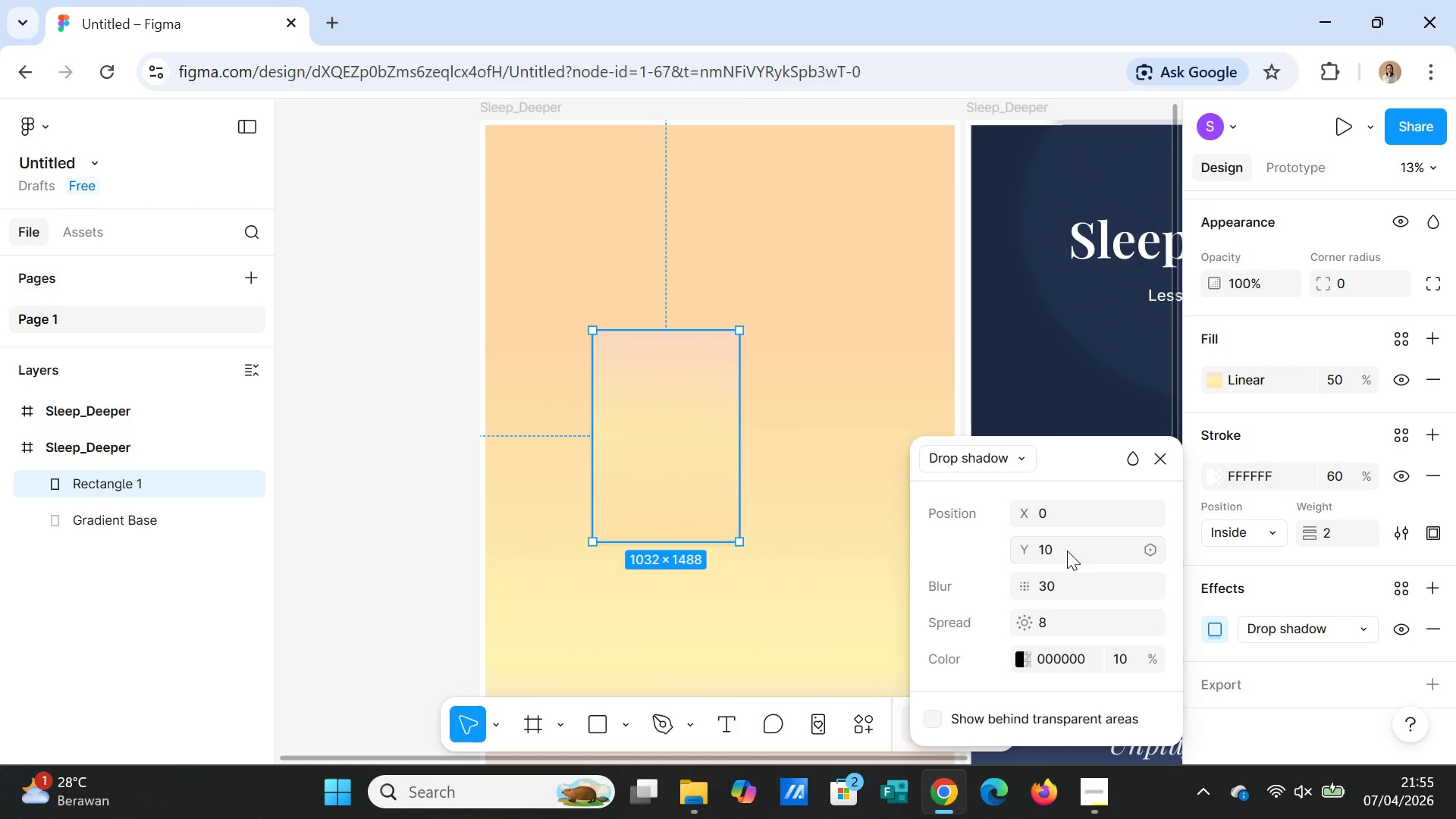 
mouse_move([1109, 589])
 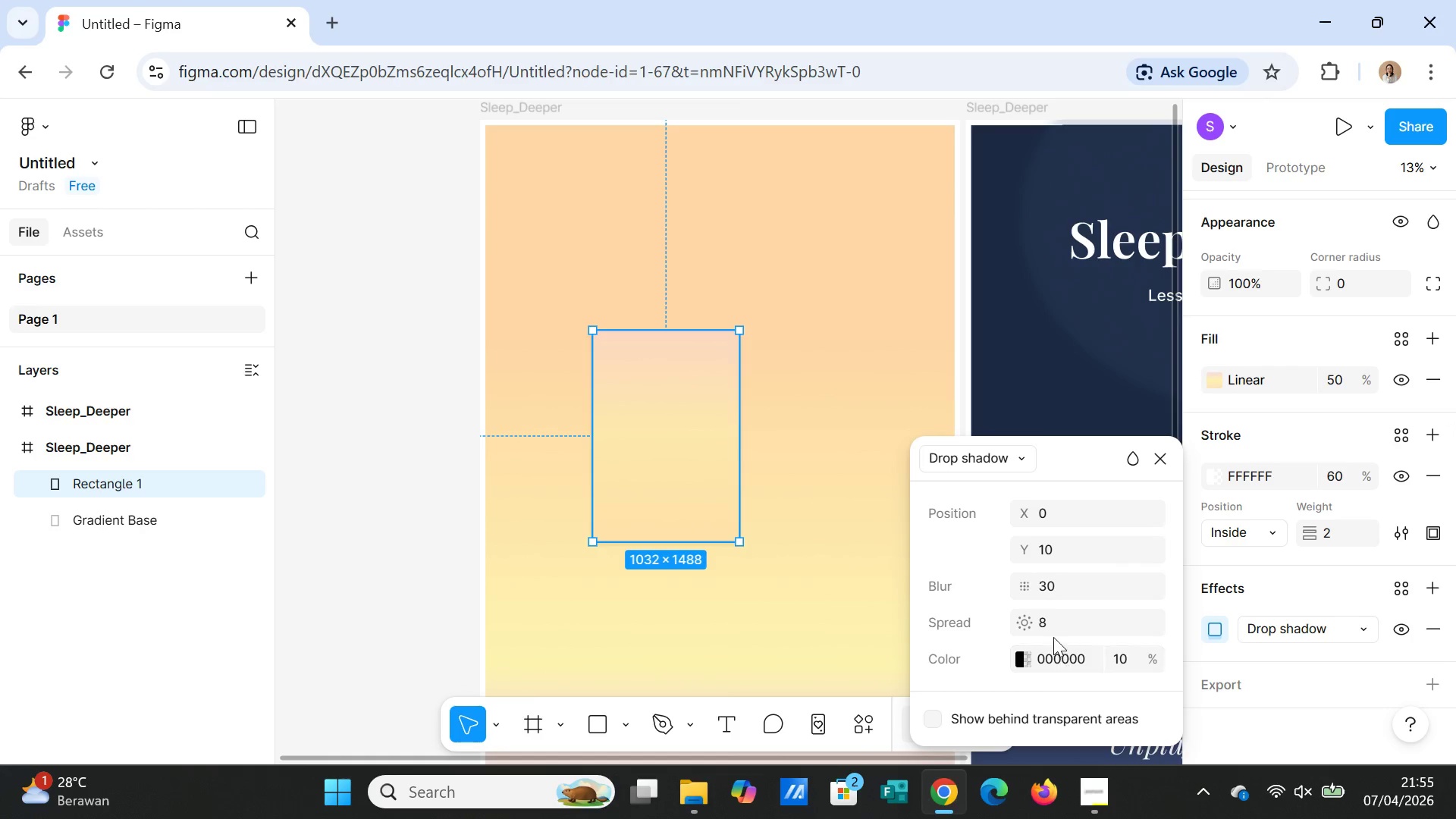 
left_click([1053, 626])
 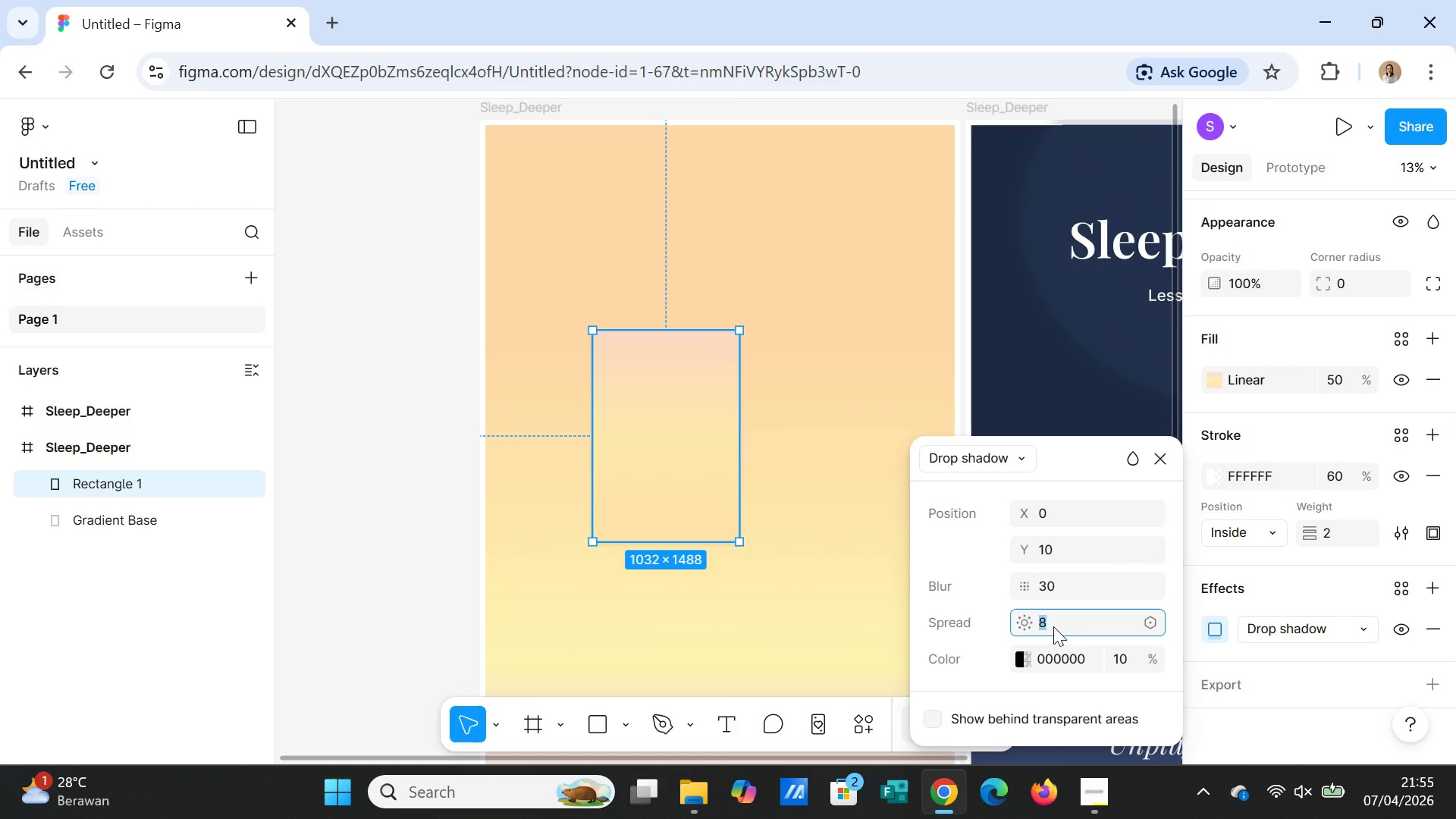 
type(10)
 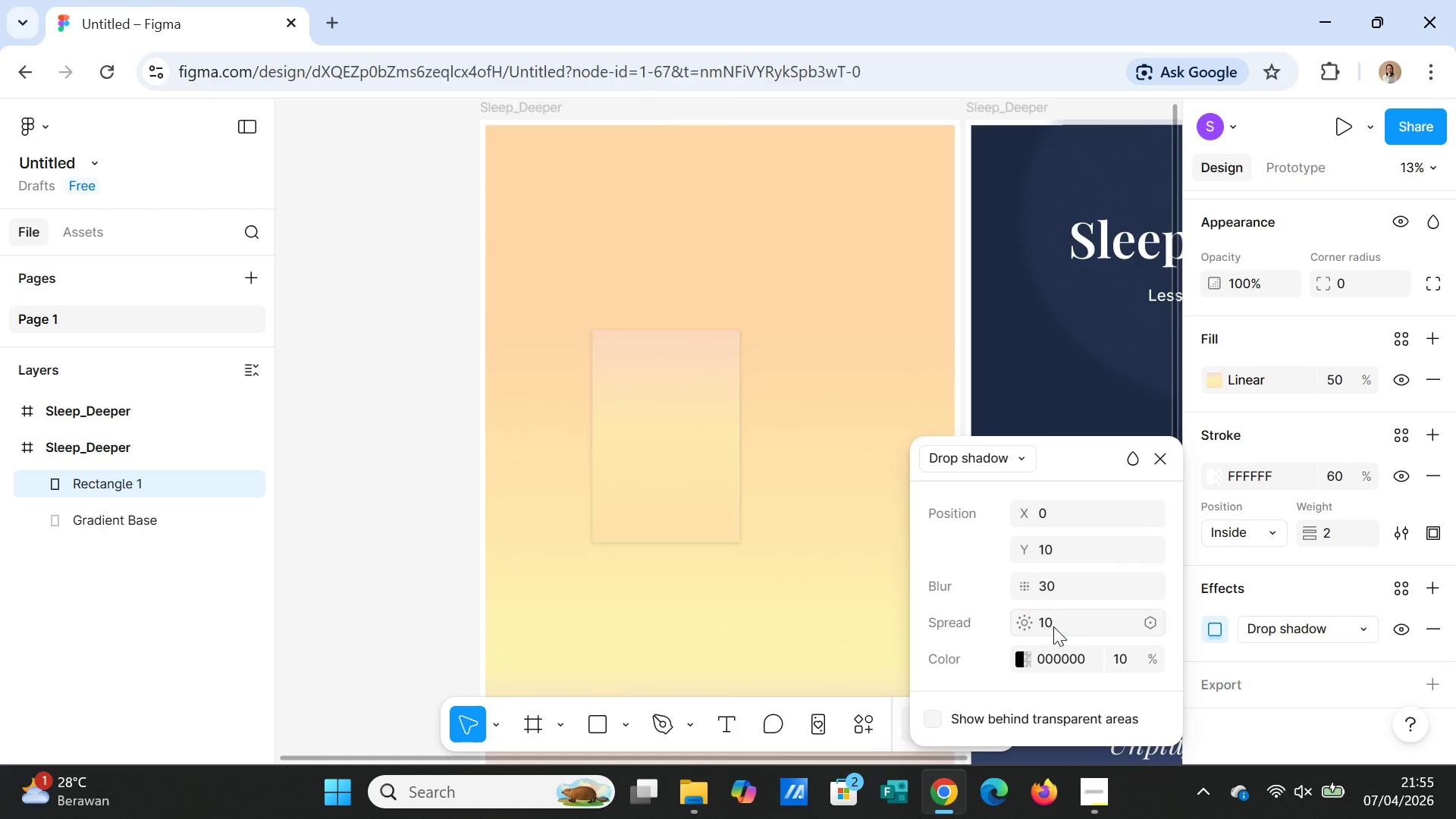 
key(Enter)
 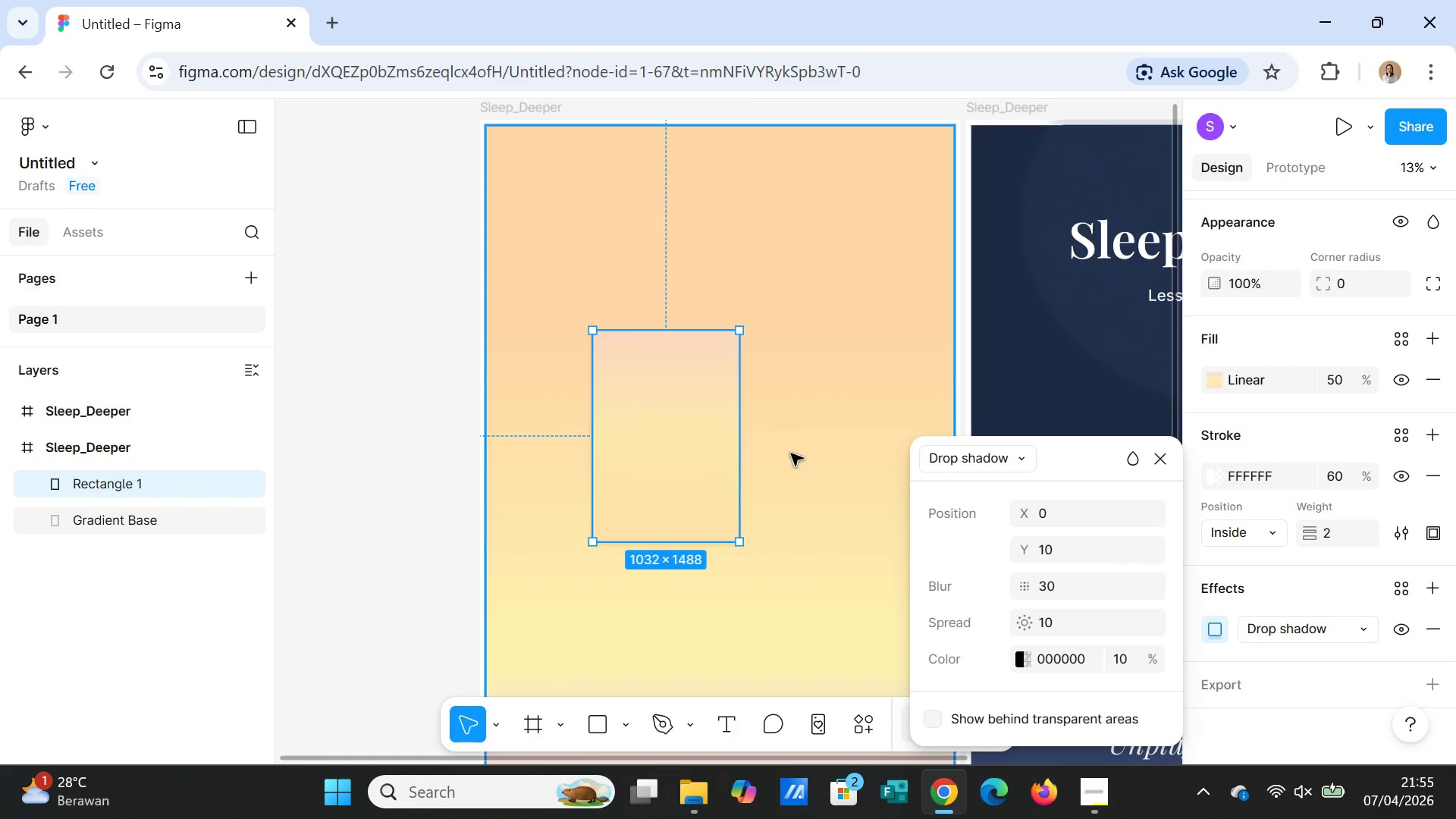 
left_click([802, 431])
 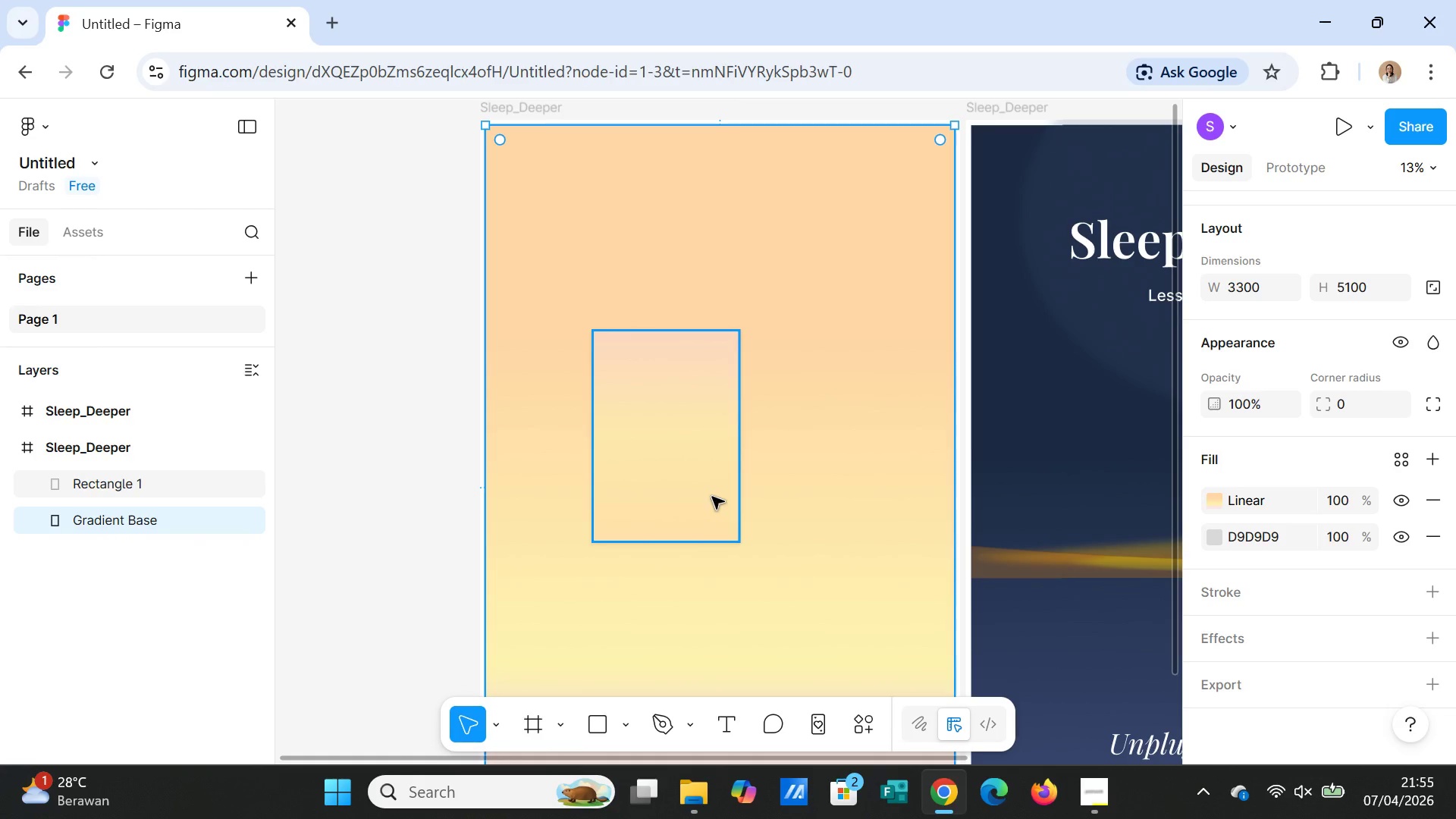 
wait(5.44)
 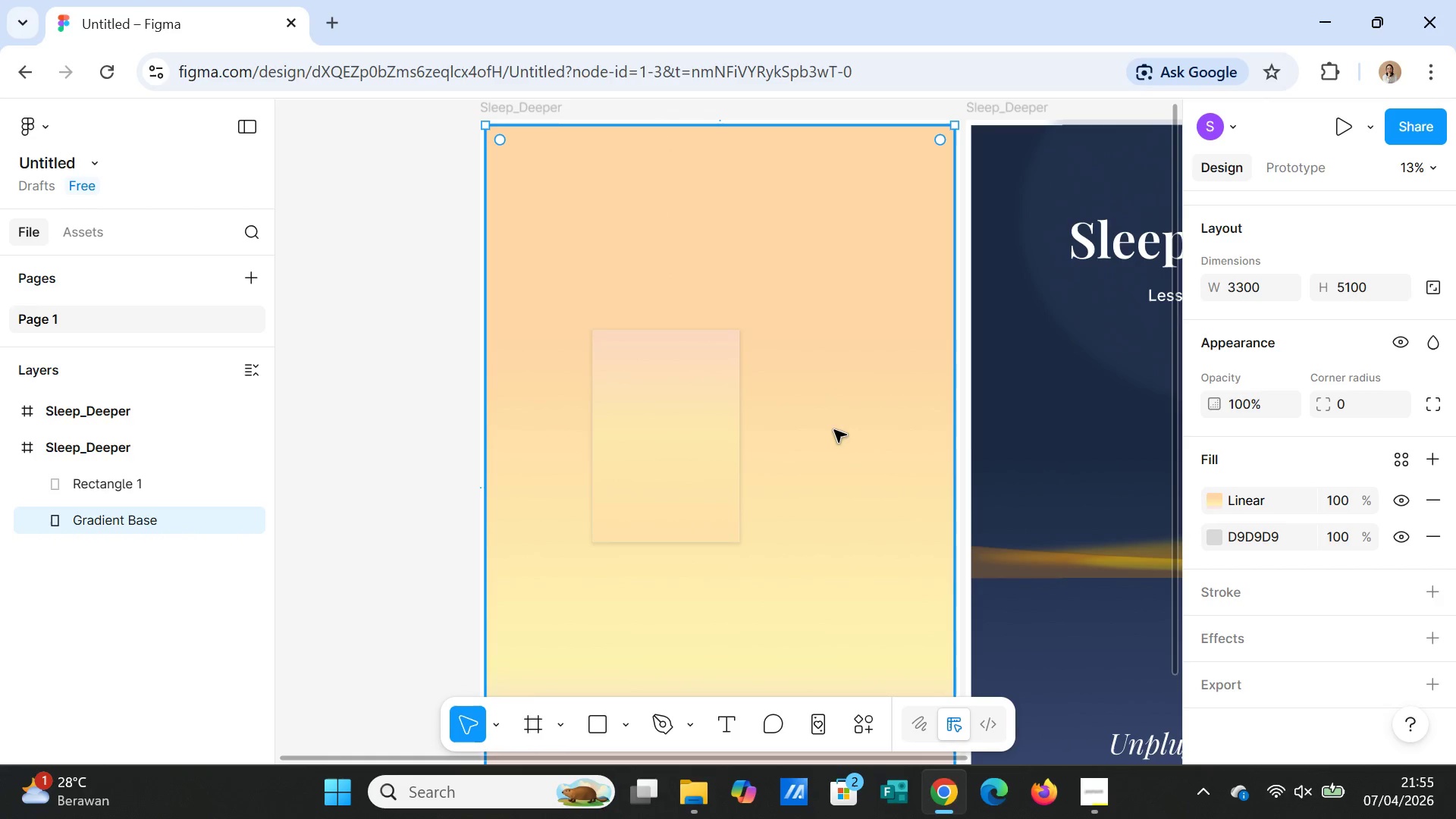 
left_click([827, 487])
 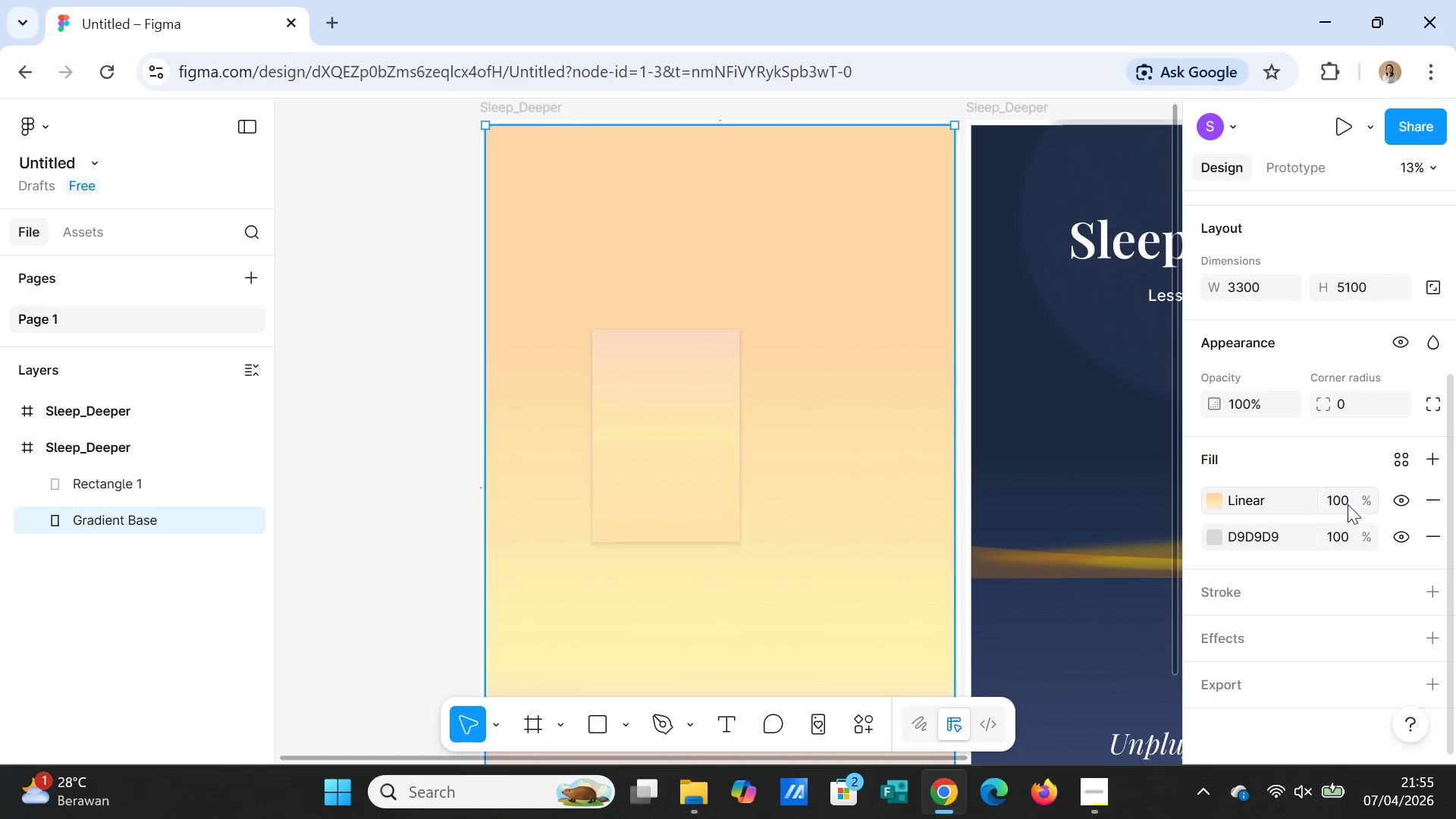 
left_click([1342, 500])
 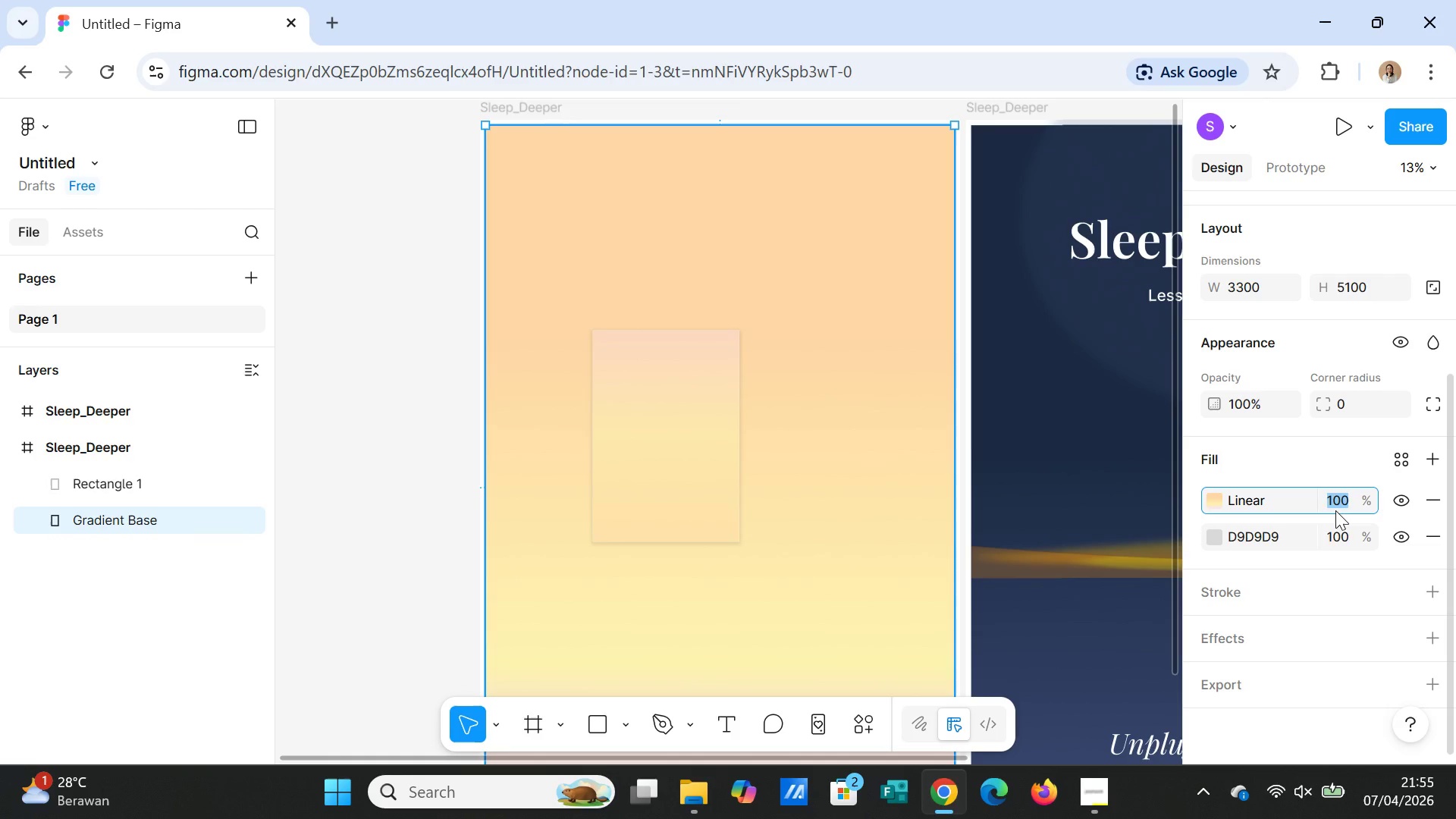 
type(70)
 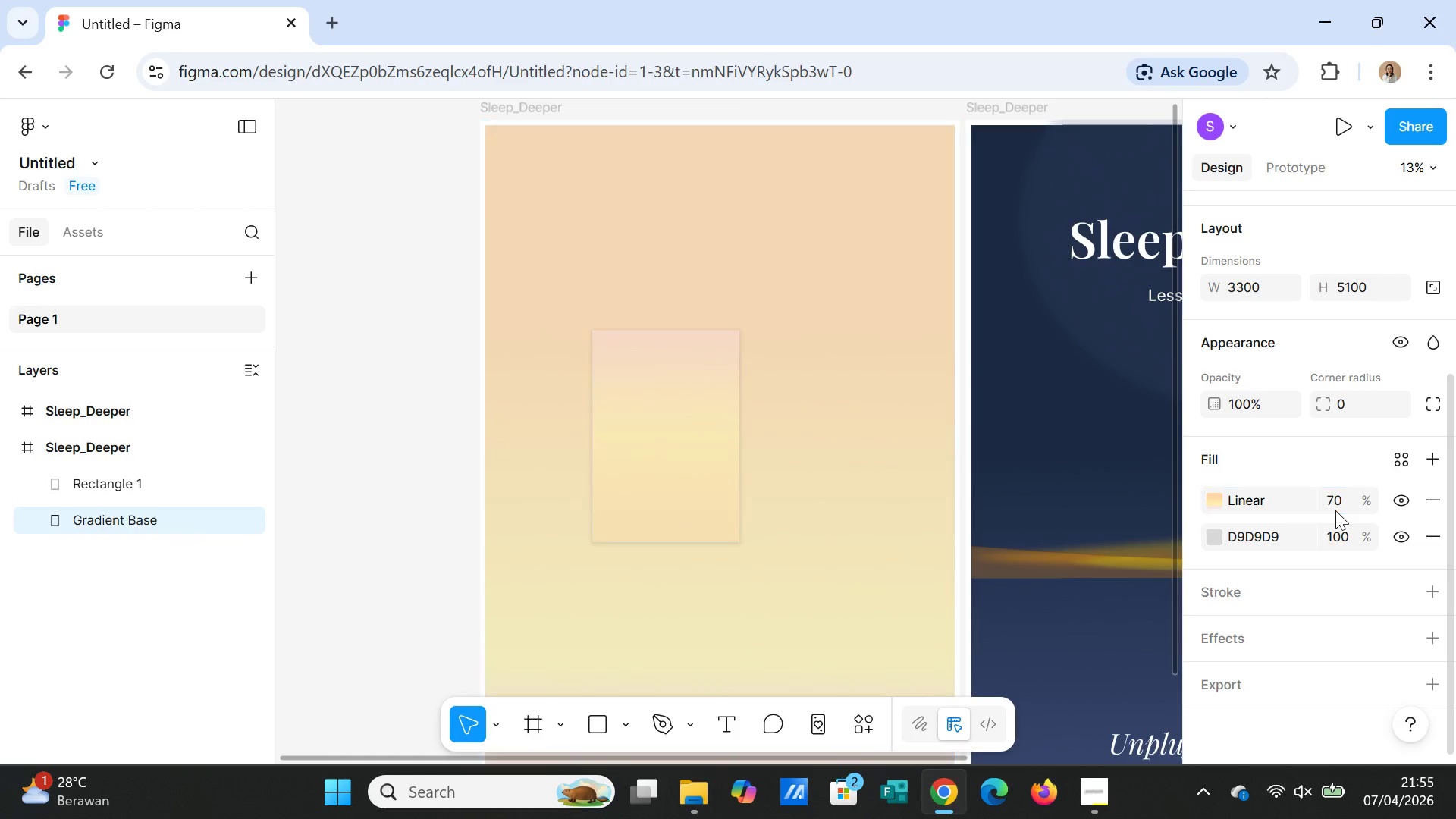 
key(Enter)
 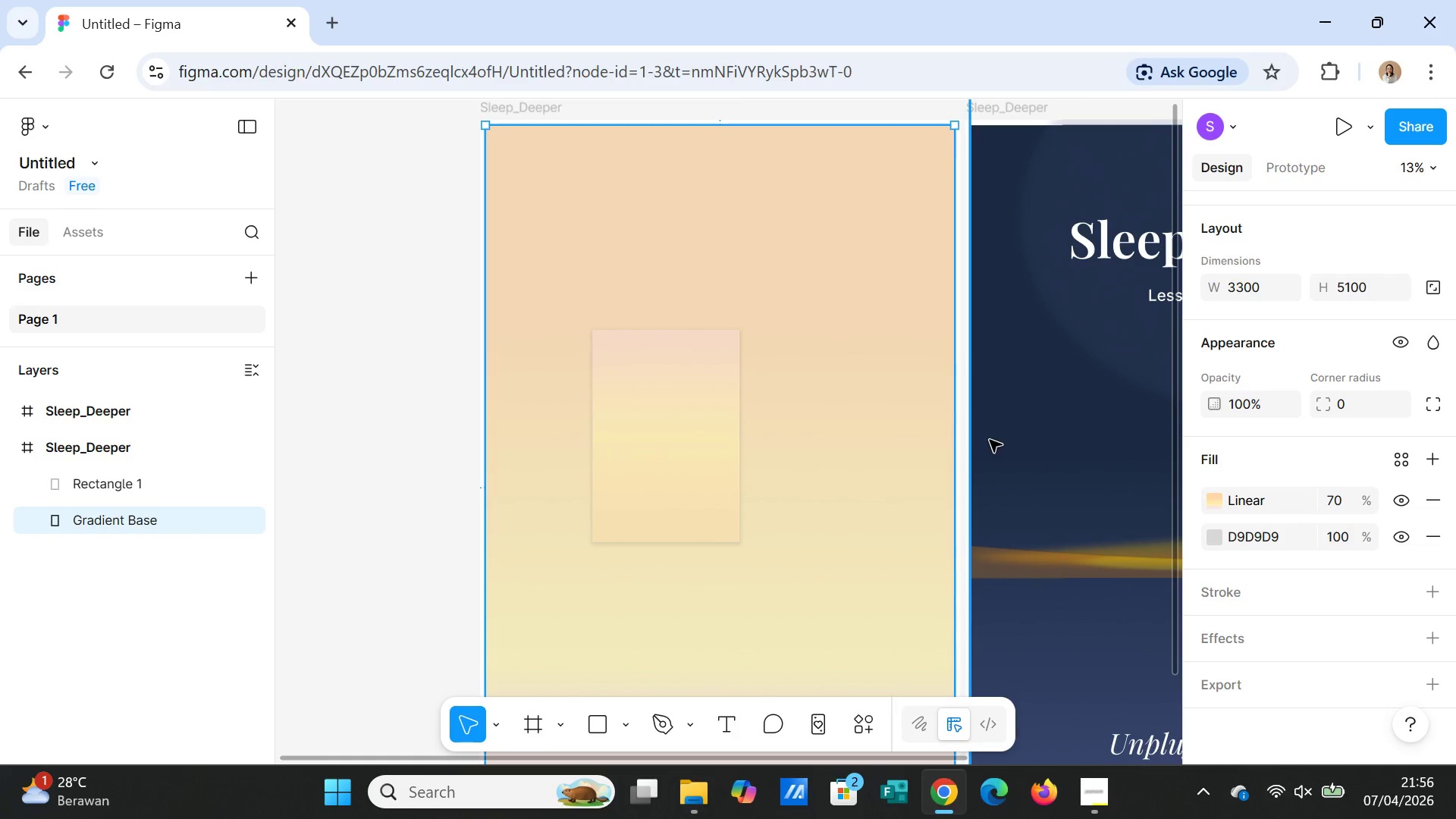 
left_click([1346, 500])
 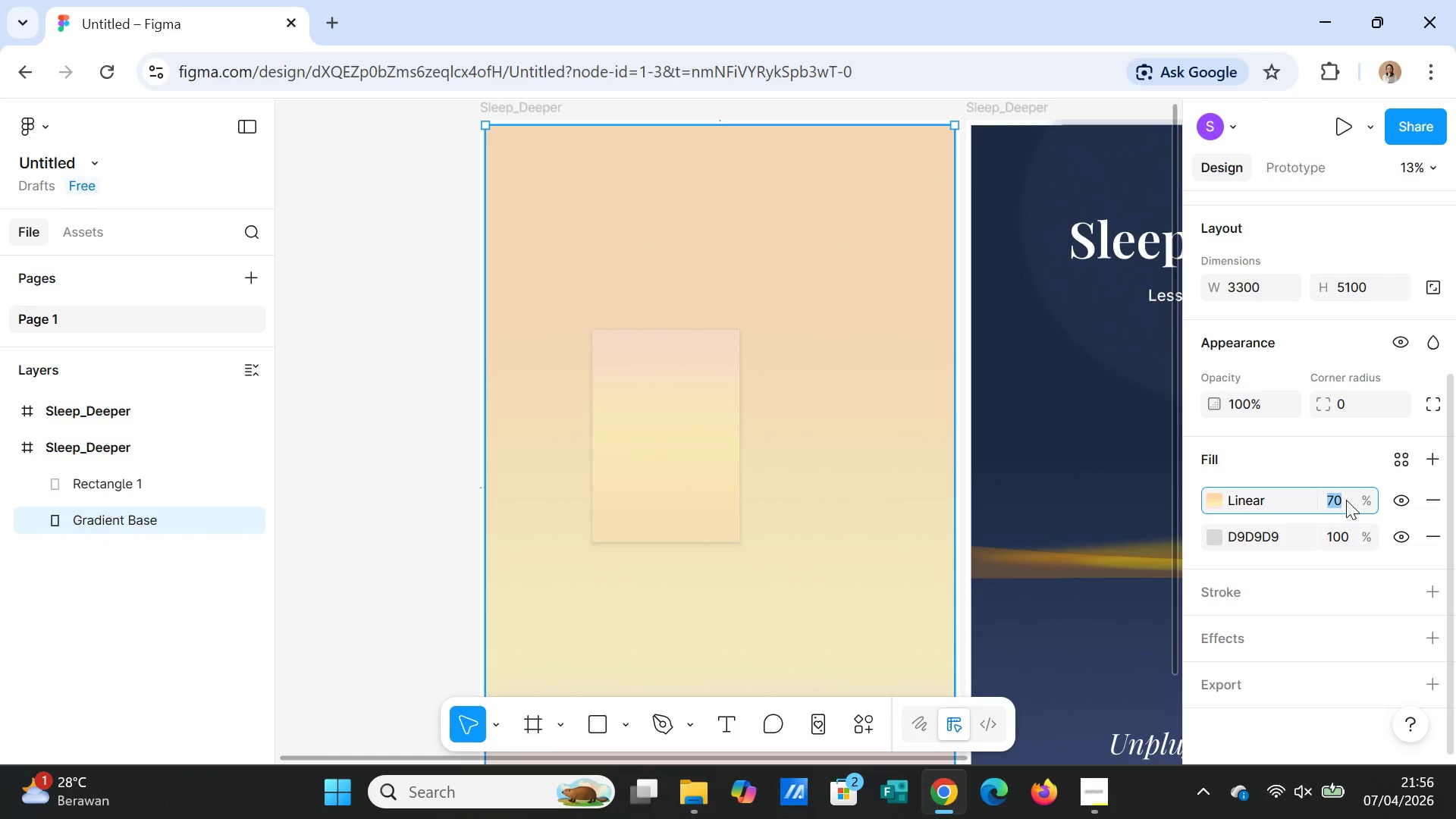 
type(80)
 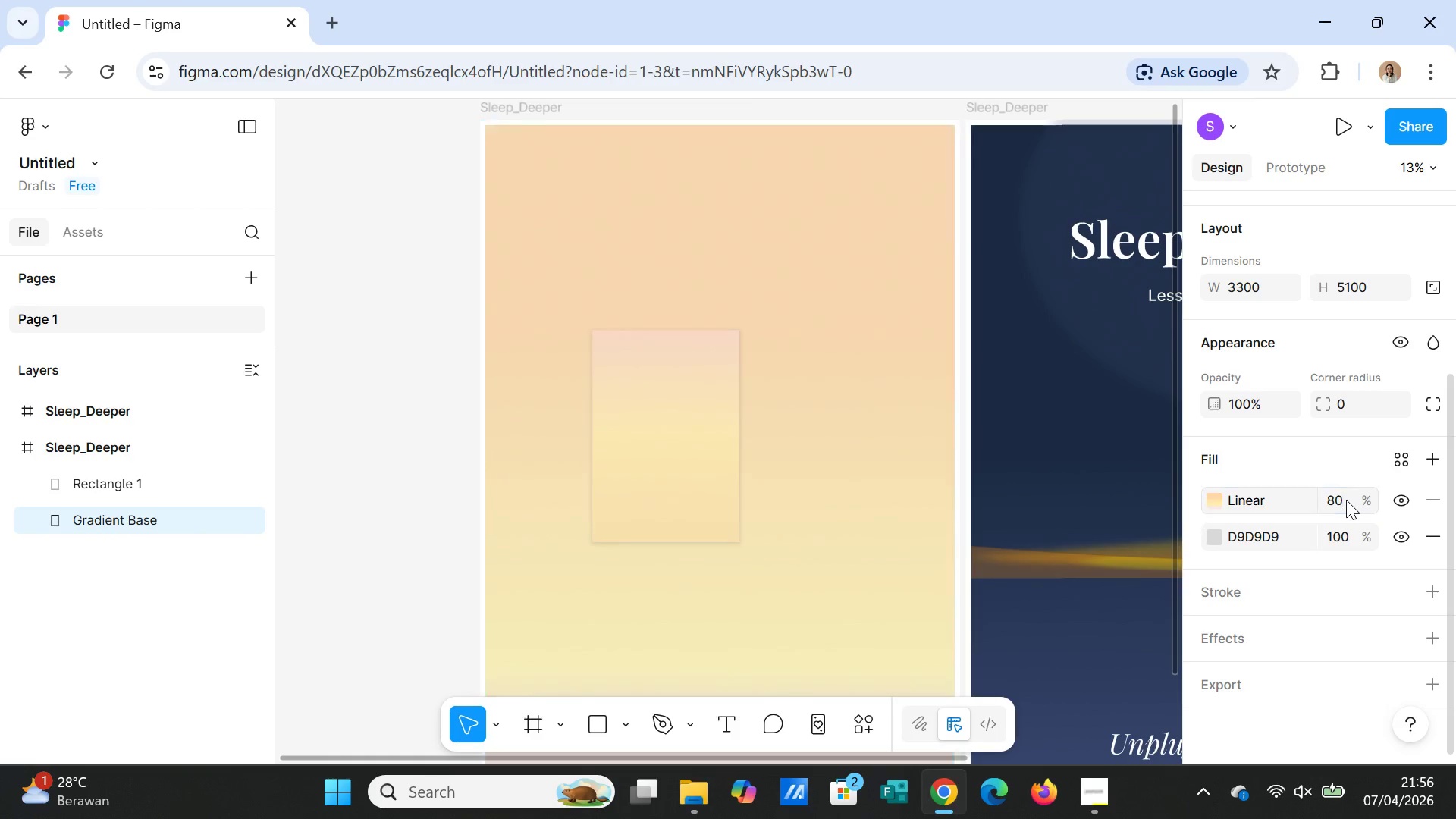 
key(Enter)
 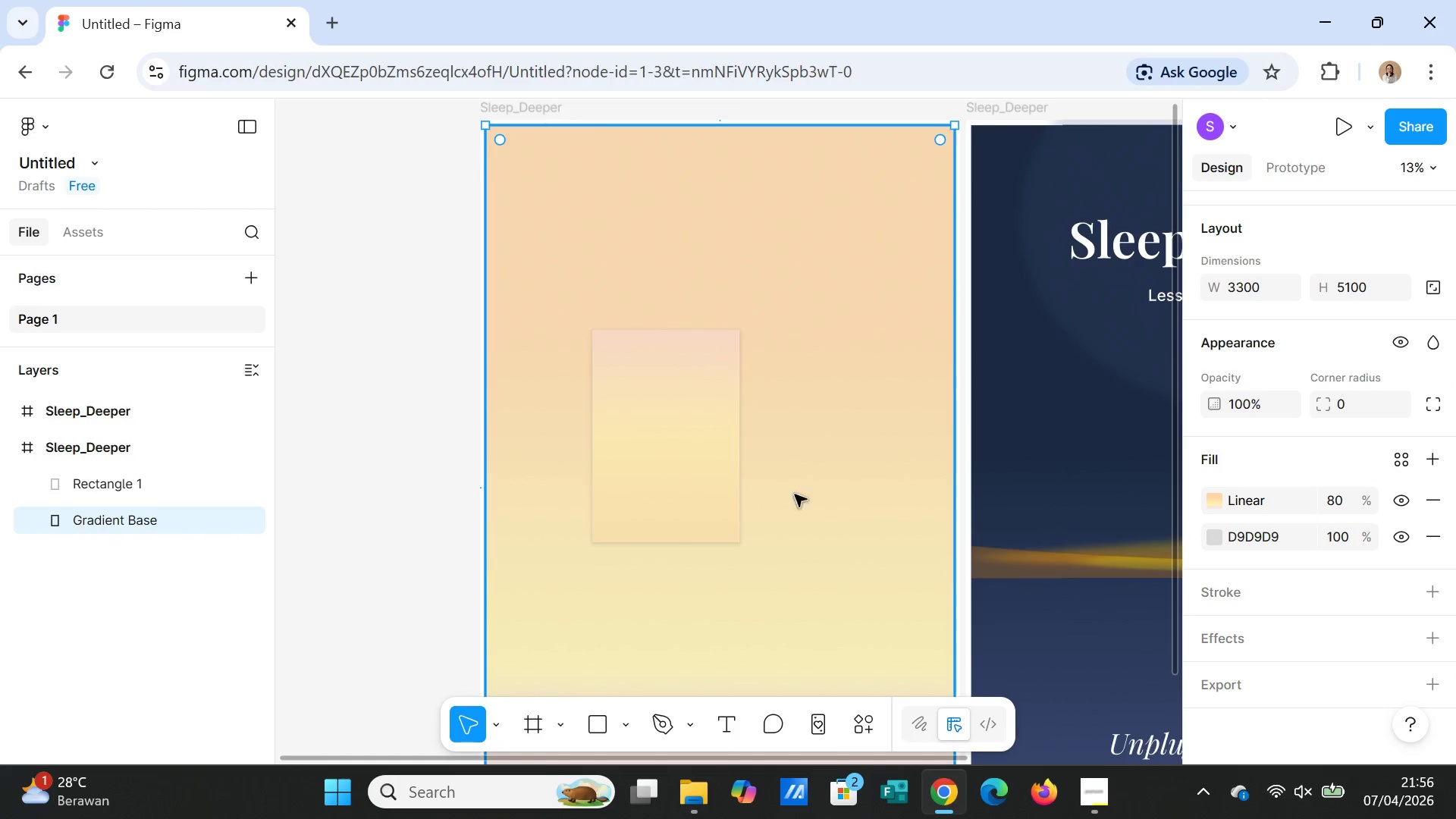 
left_click([695, 472])
 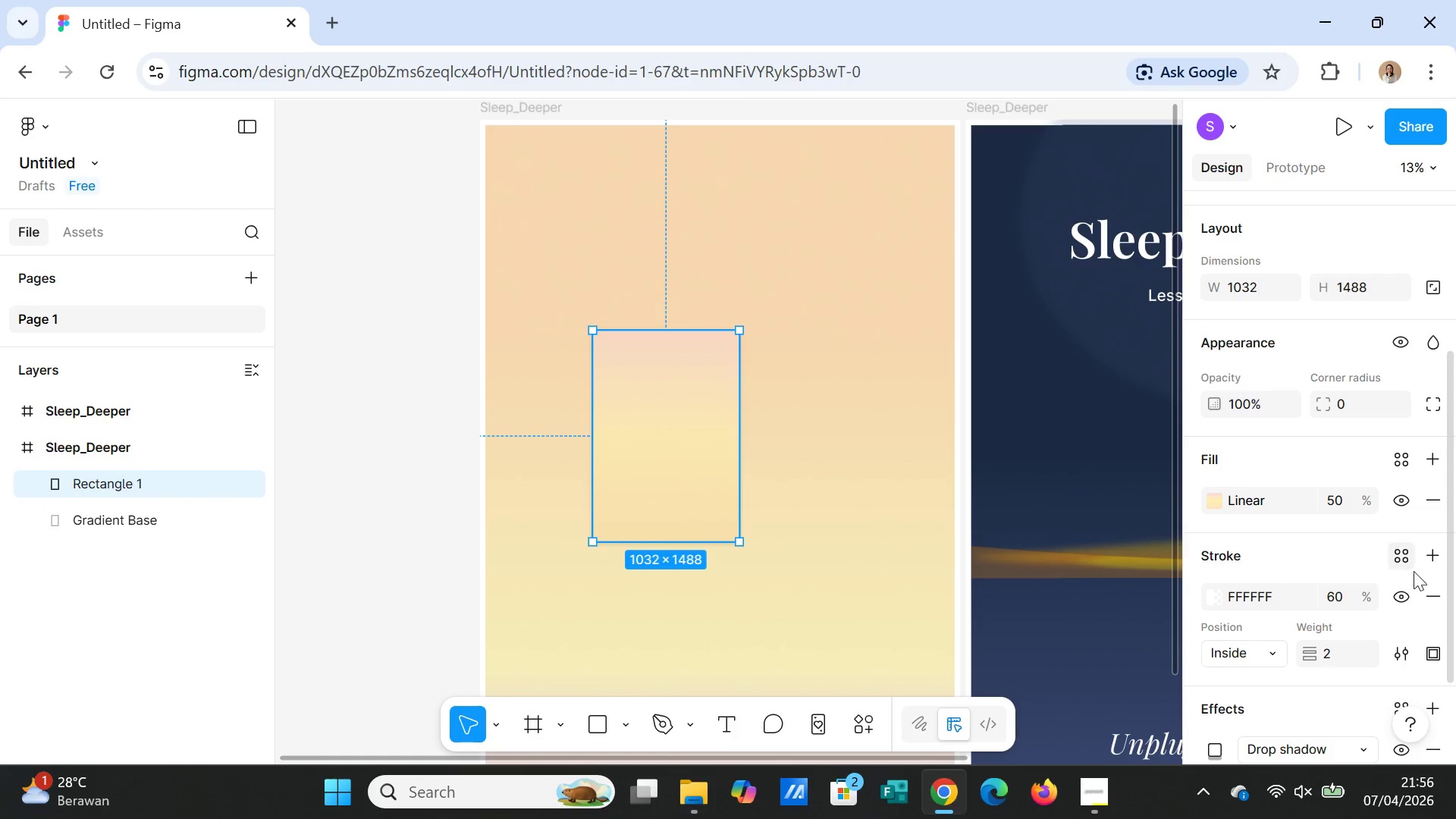 
scroll: coordinate [1417, 593], scroll_direction: down, amount: 1.0
 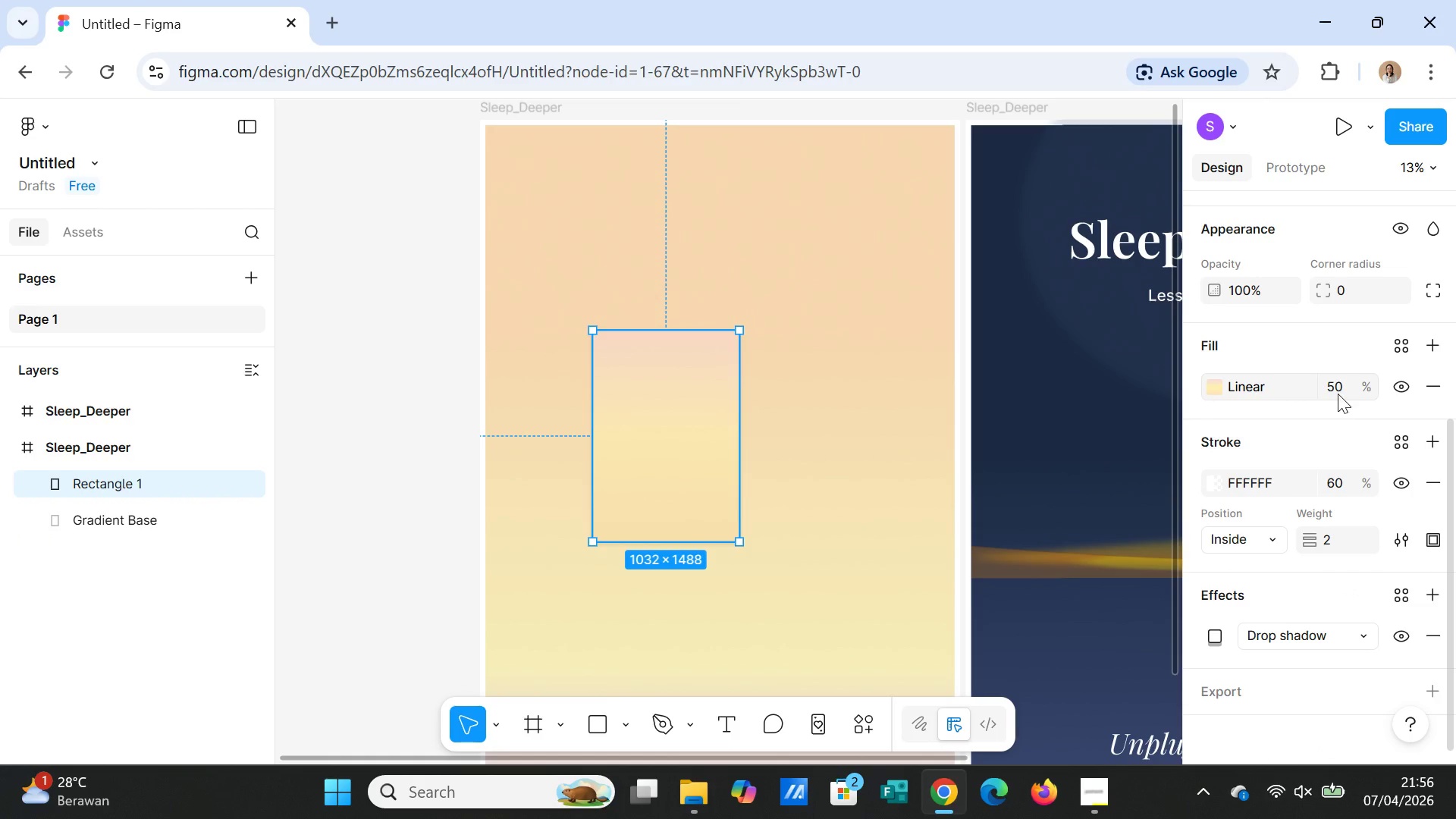 
wait(7.24)
 